 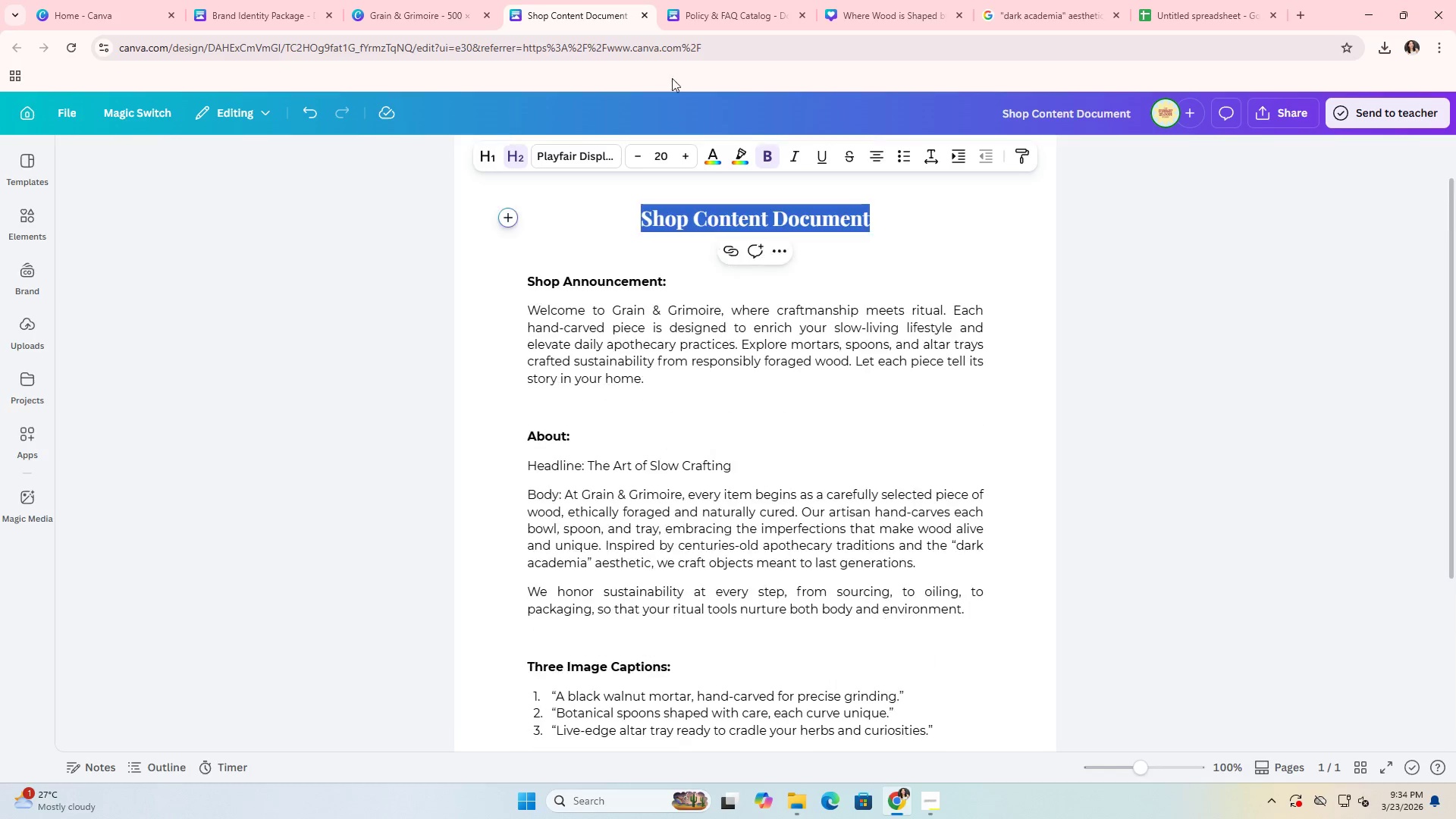 
left_click([692, 0])
 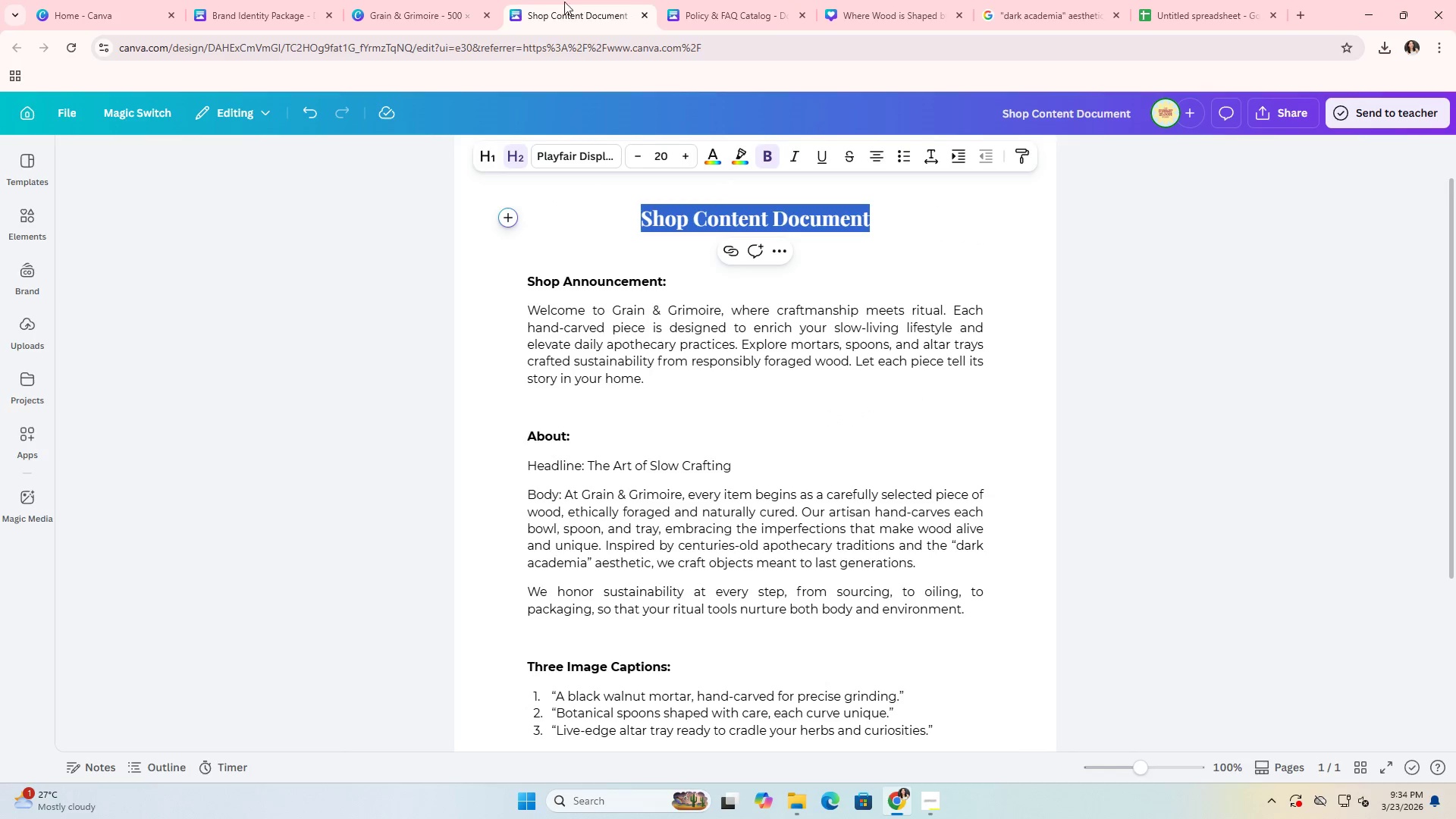 
scroll: coordinate [568, 281], scroll_direction: up, amount: 4.0
 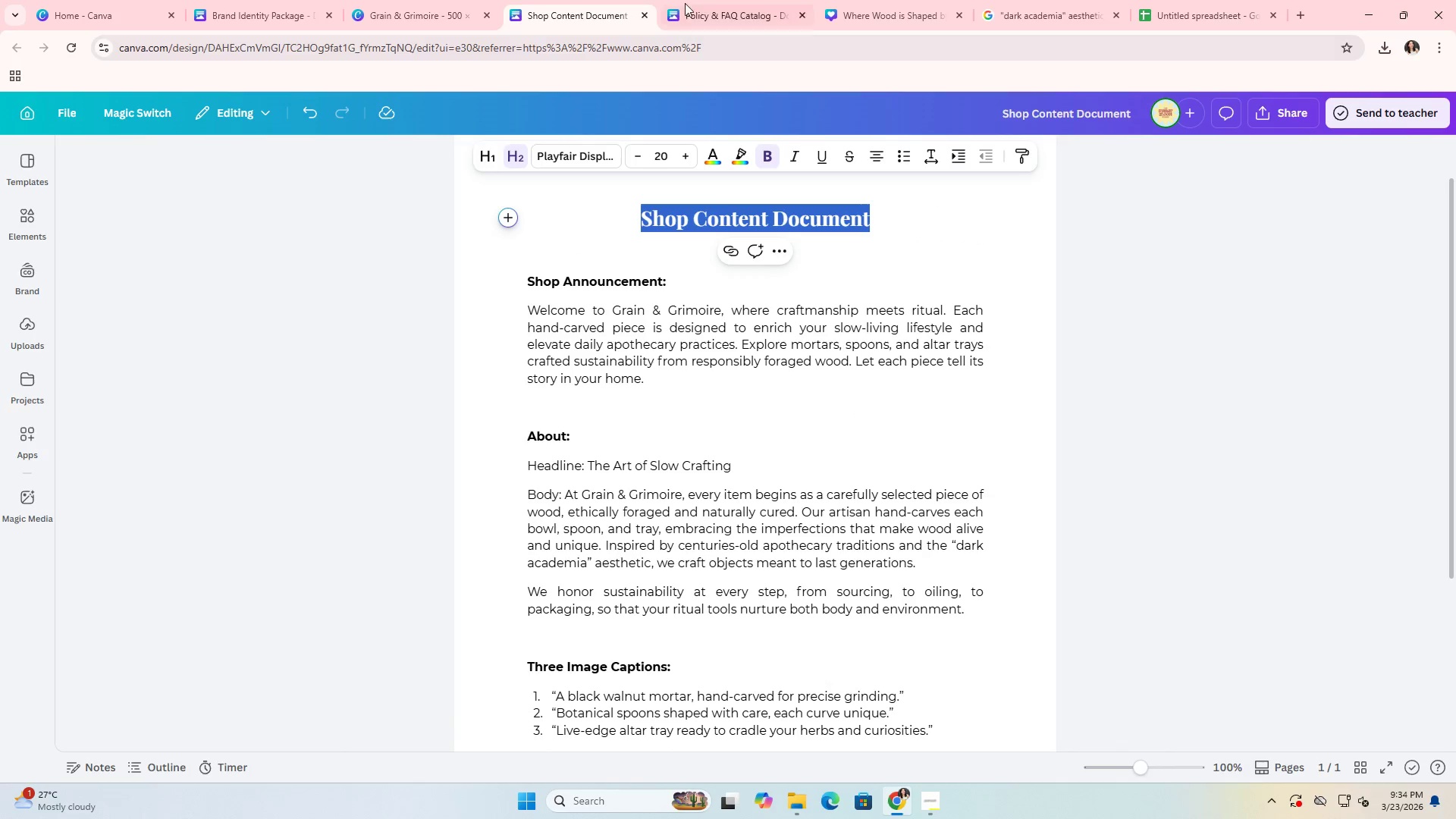 
double_click([416, 0])
 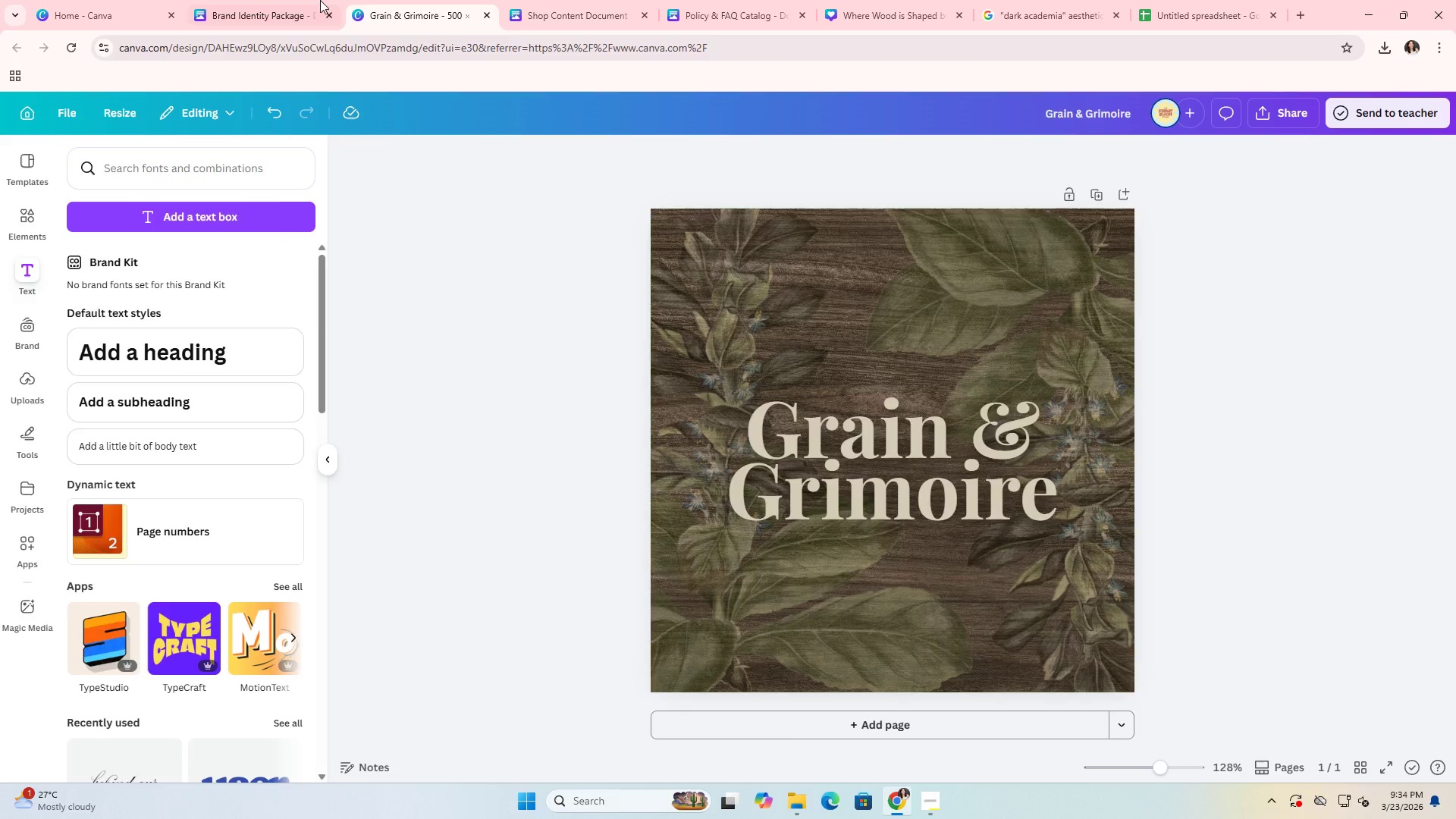 
triple_click([311, 0])
 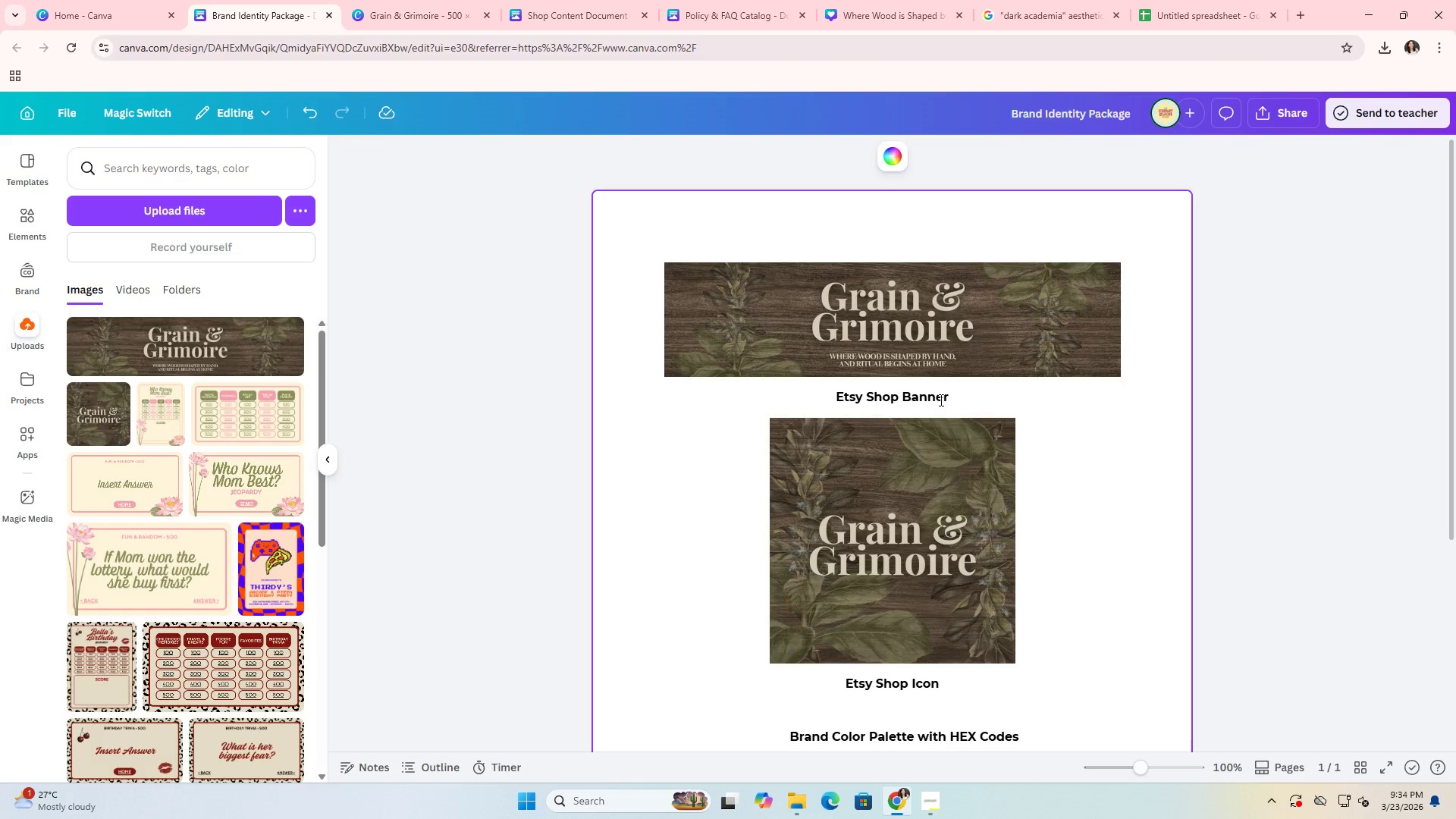 
left_click([949, 398])
 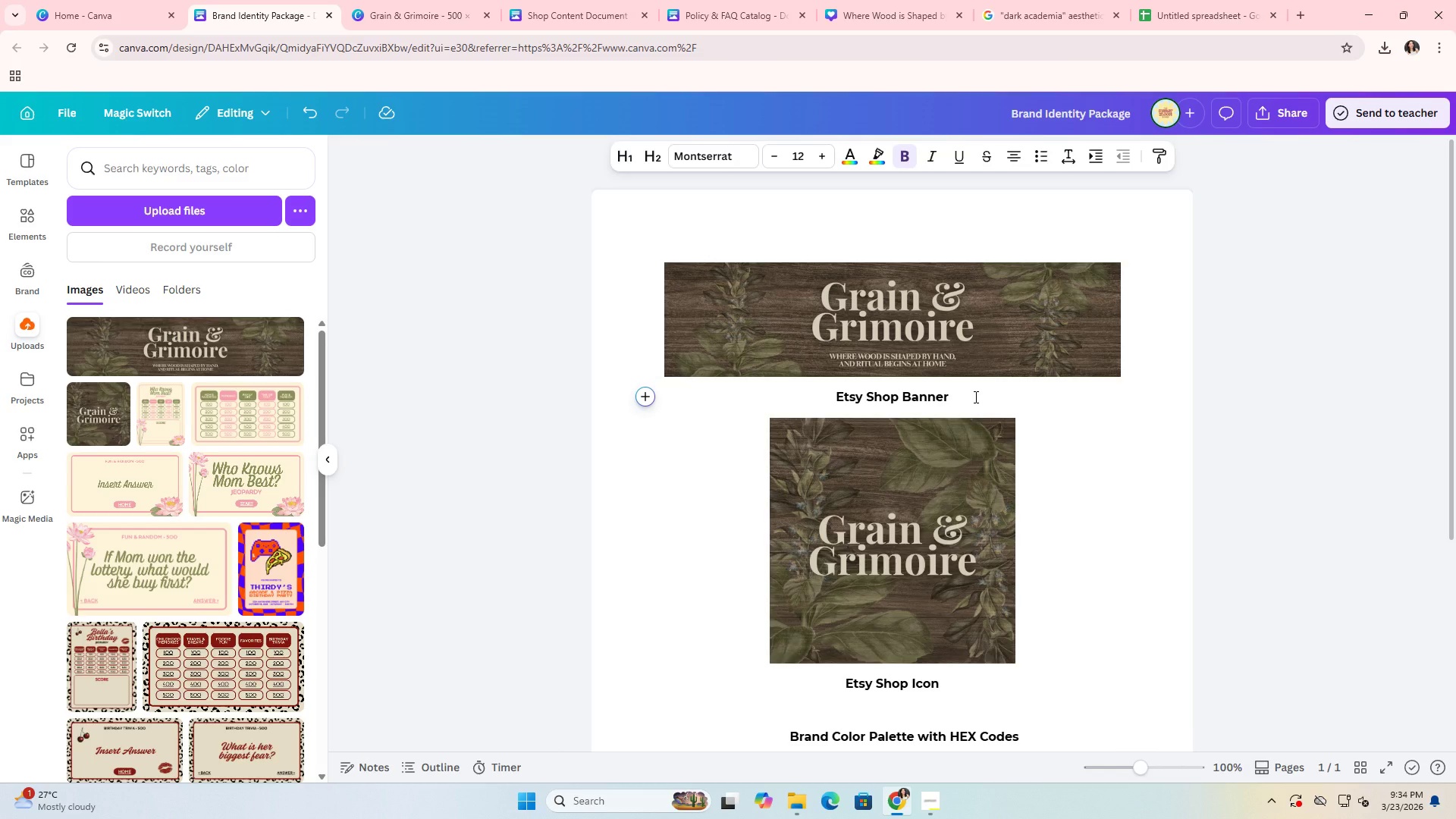 
key(Enter)
 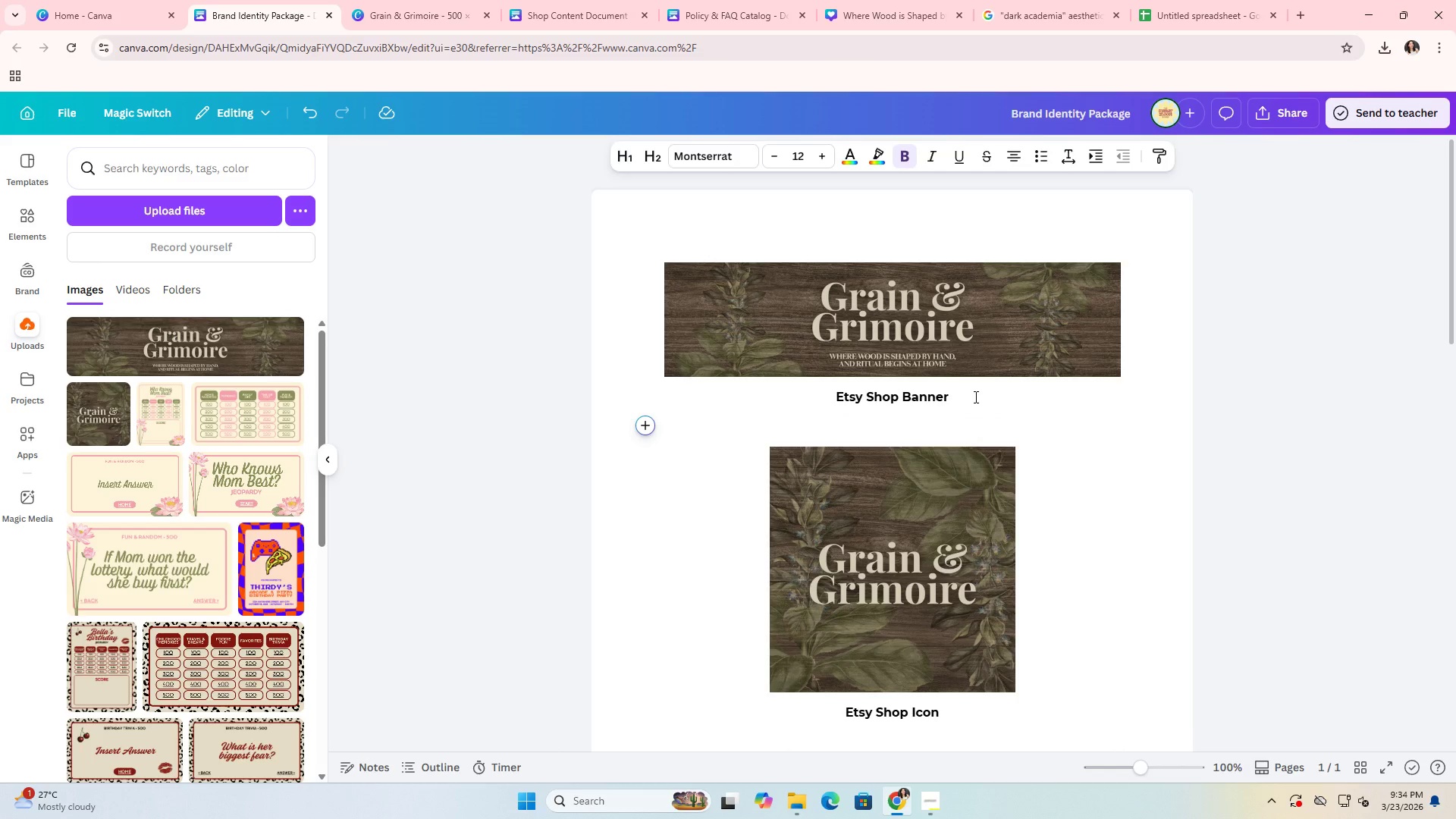 
type(Canva Link: )
 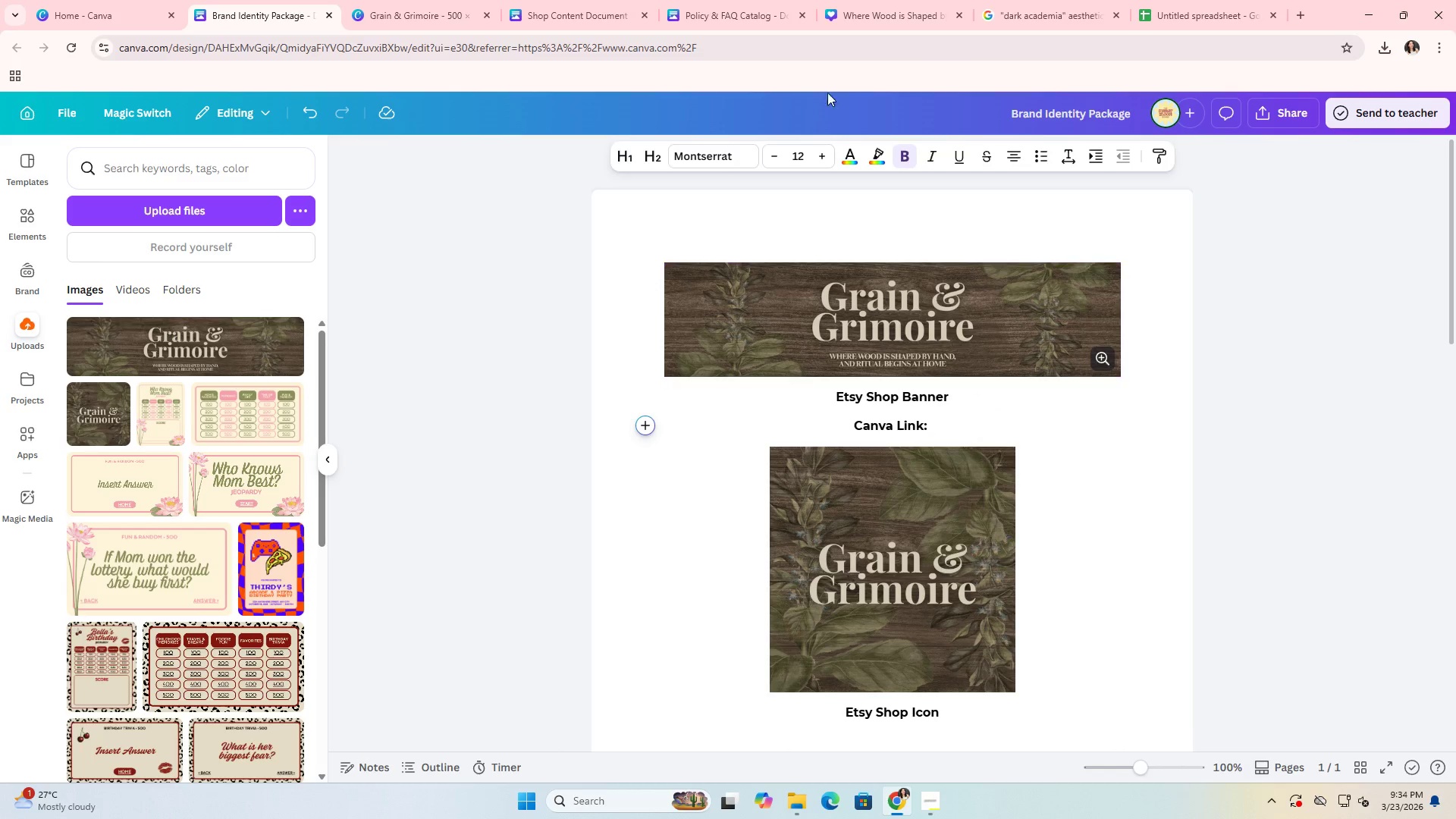 
double_click([626, 0])
 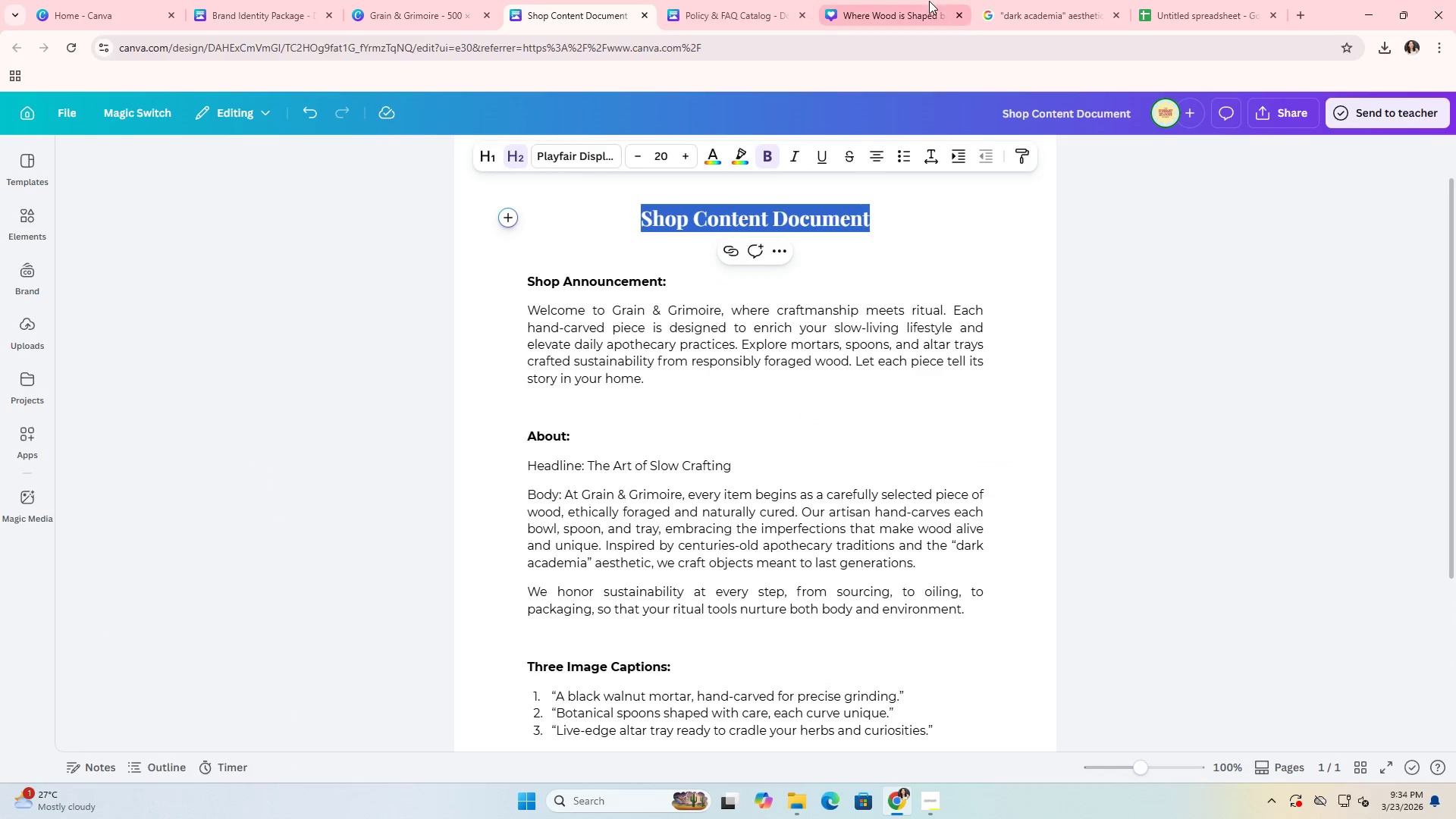 
left_click([914, 0])
 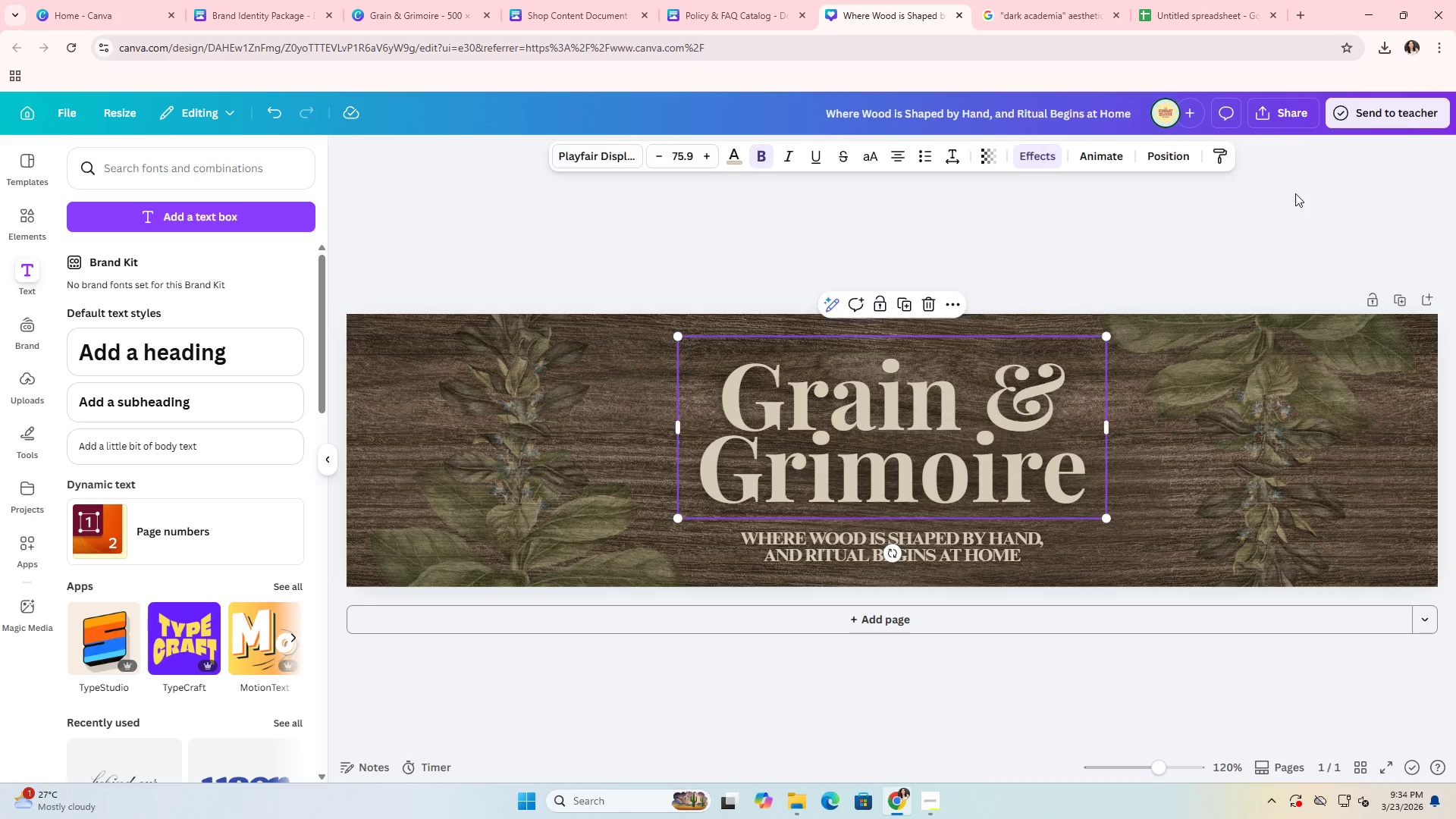 
double_click([1293, 118])
 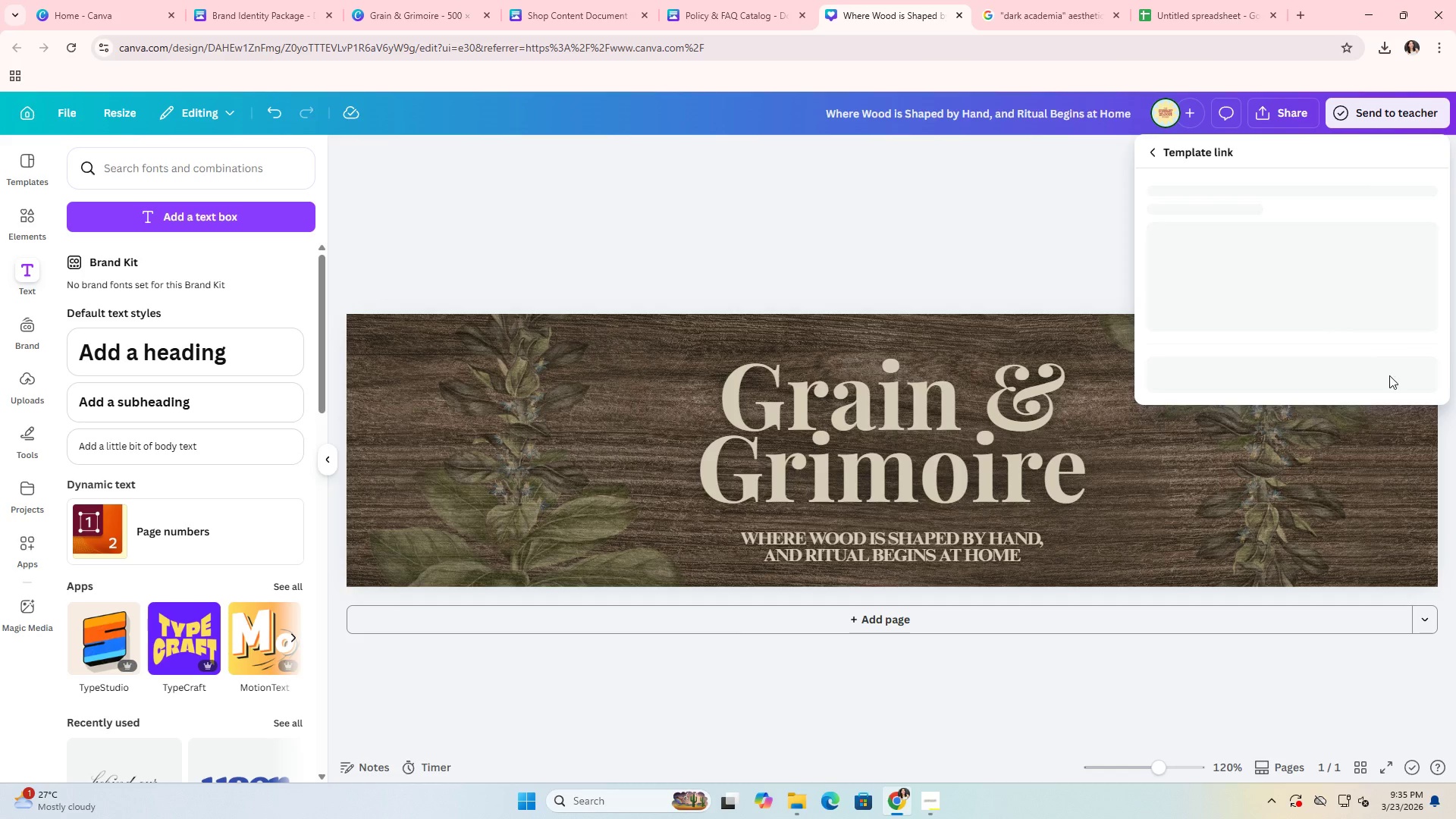 
left_click([1323, 456])
 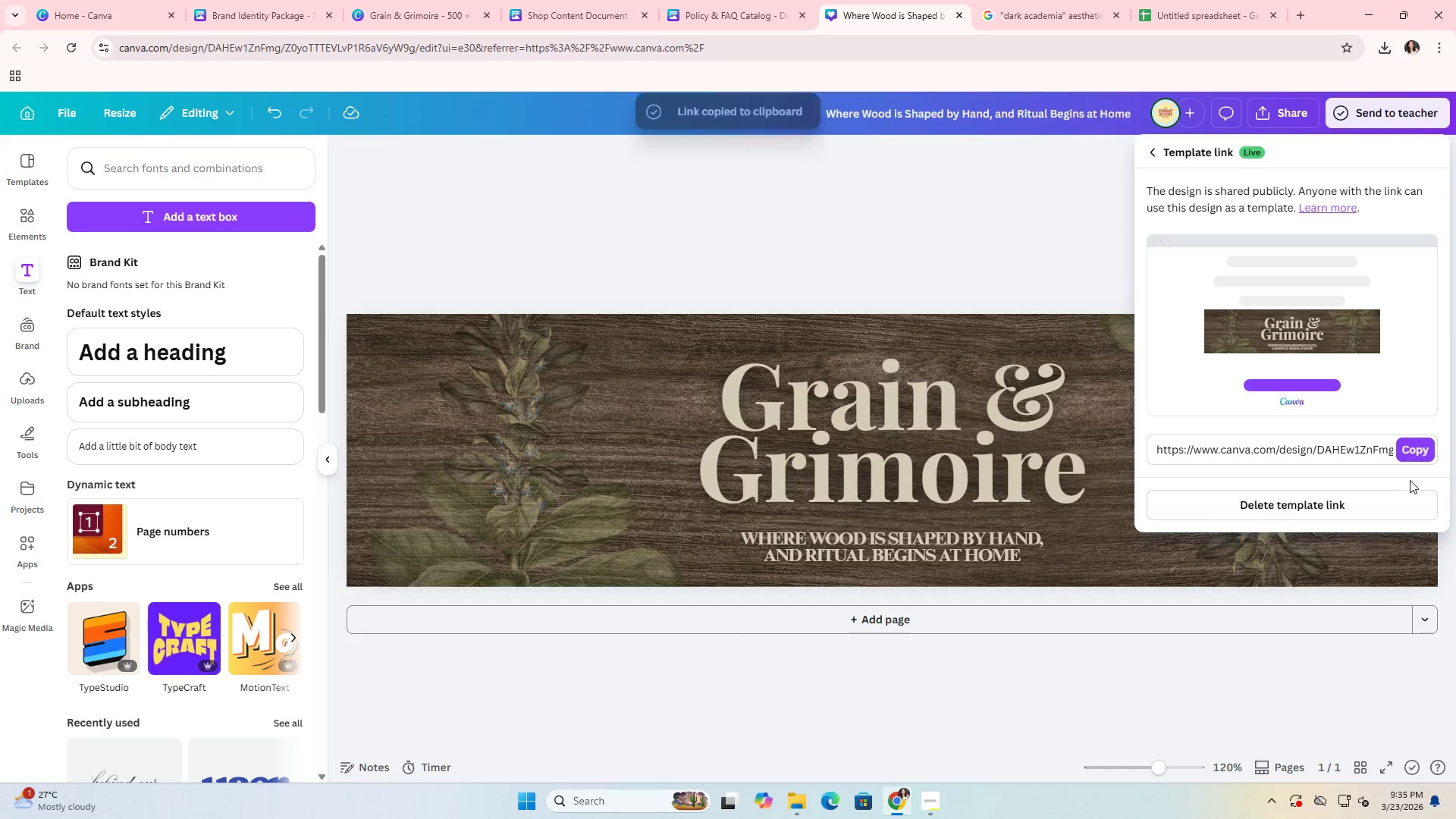 
left_click([1418, 457])
 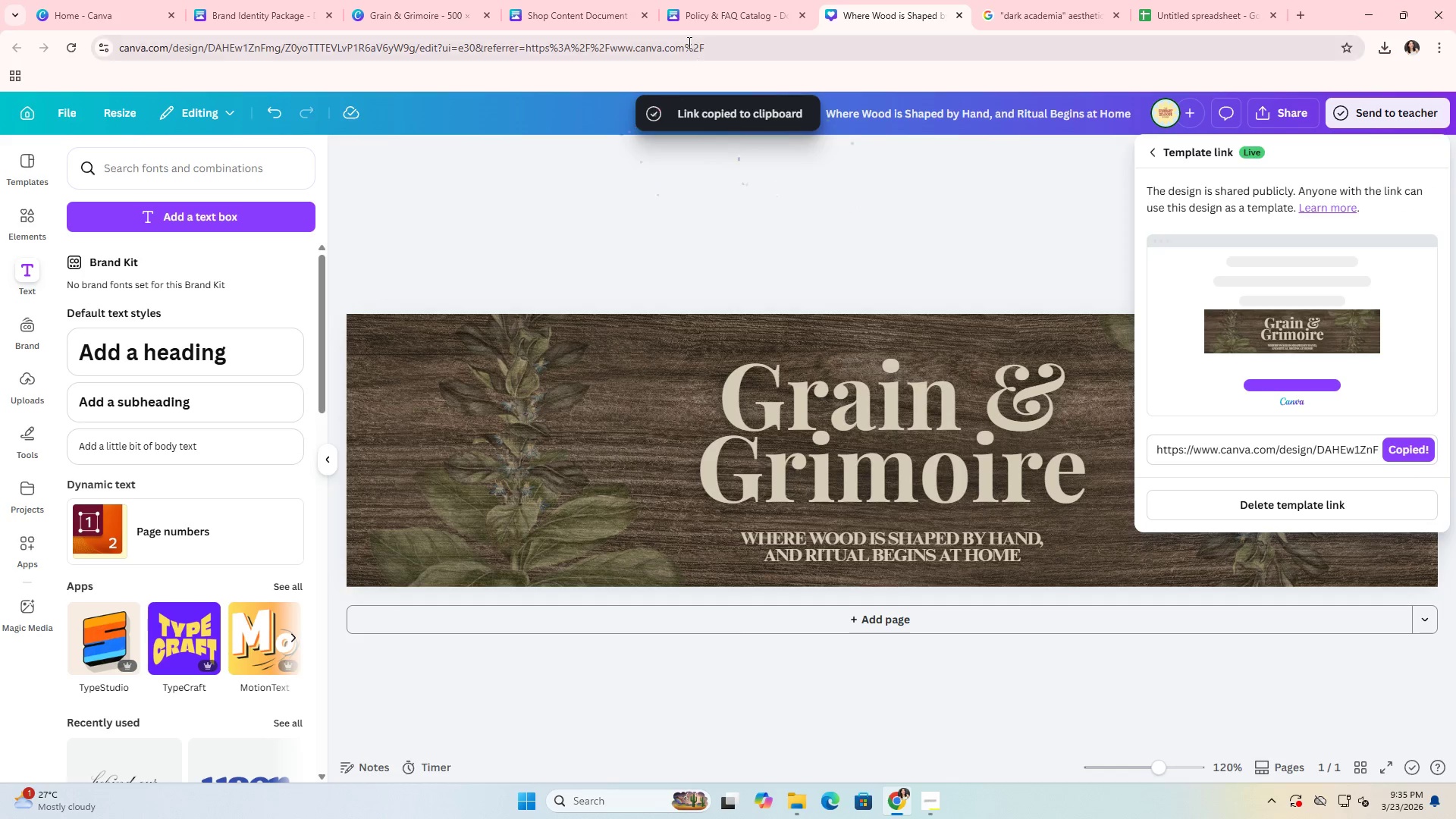 
left_click([638, 5])
 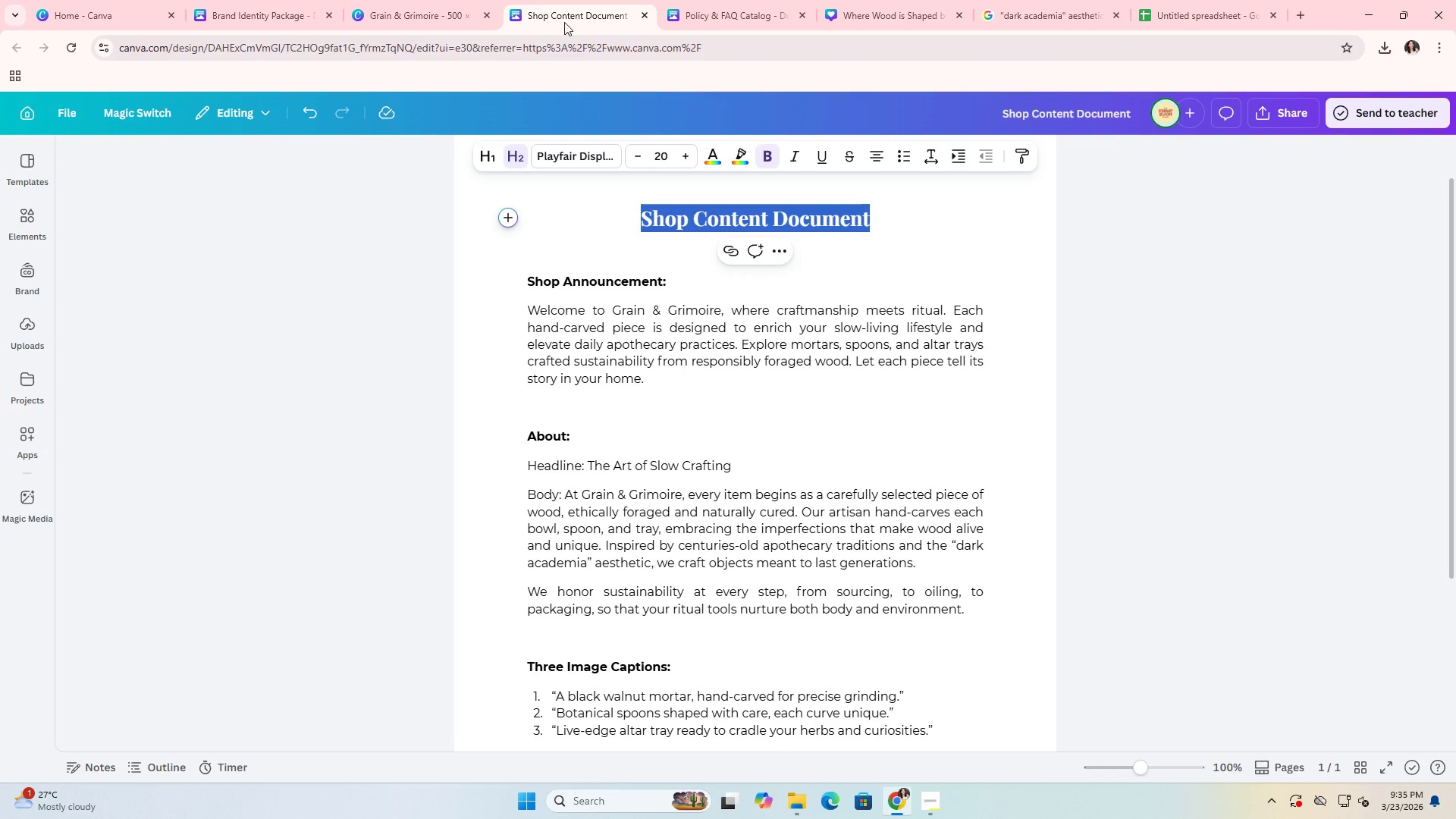 
left_click([434, 0])
 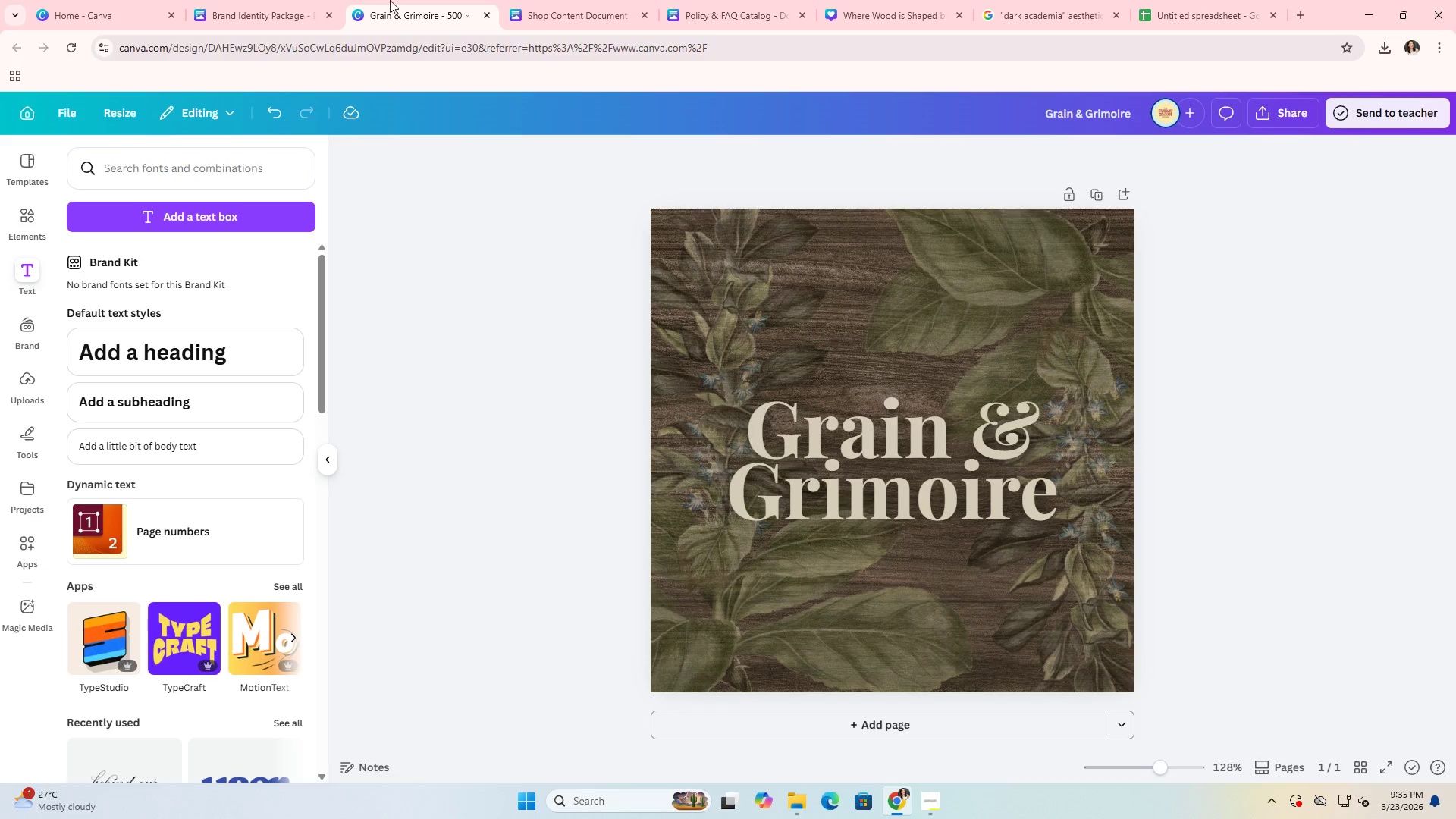 
left_click([270, 0])
 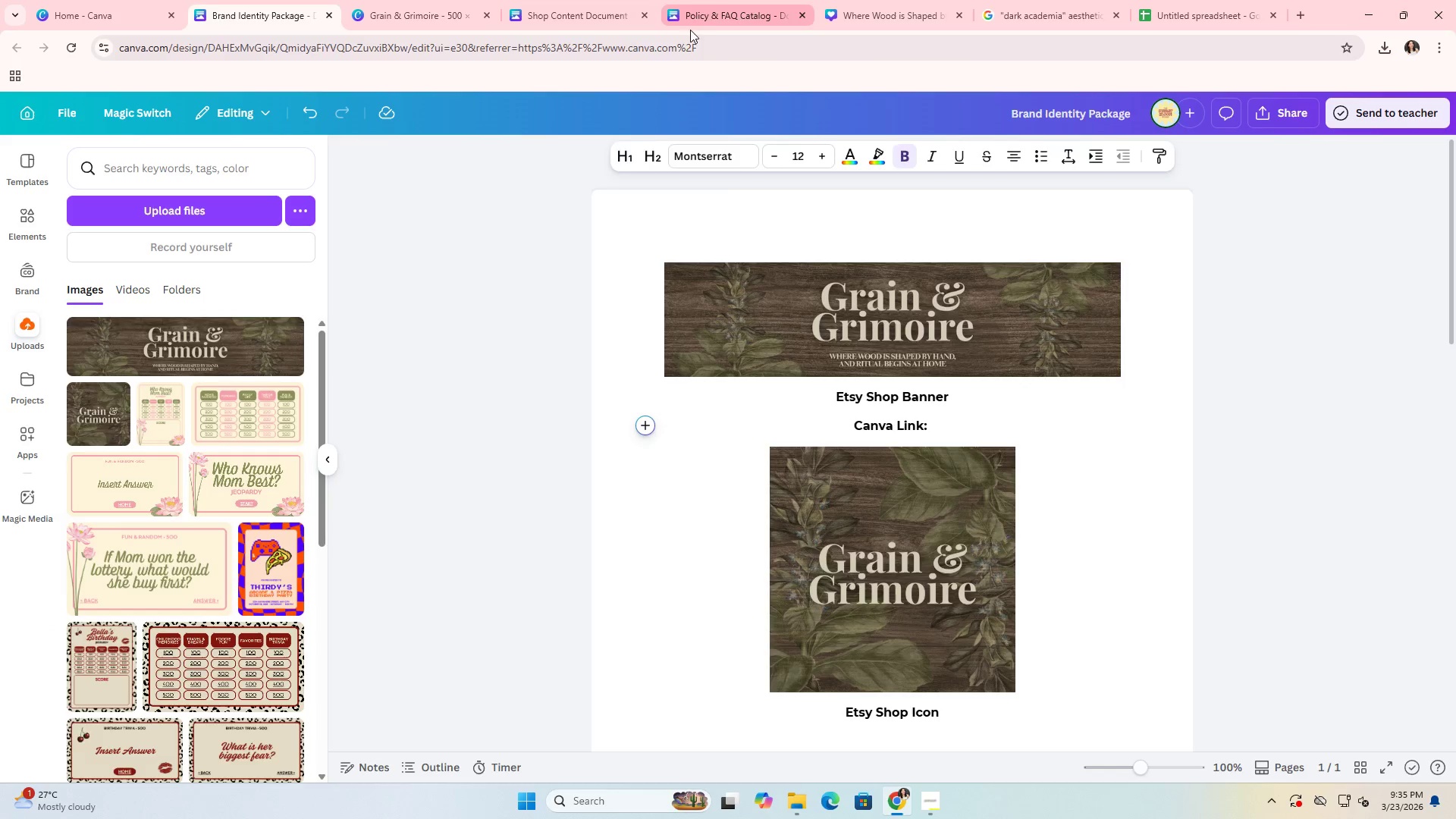 
left_click([723, 9])
 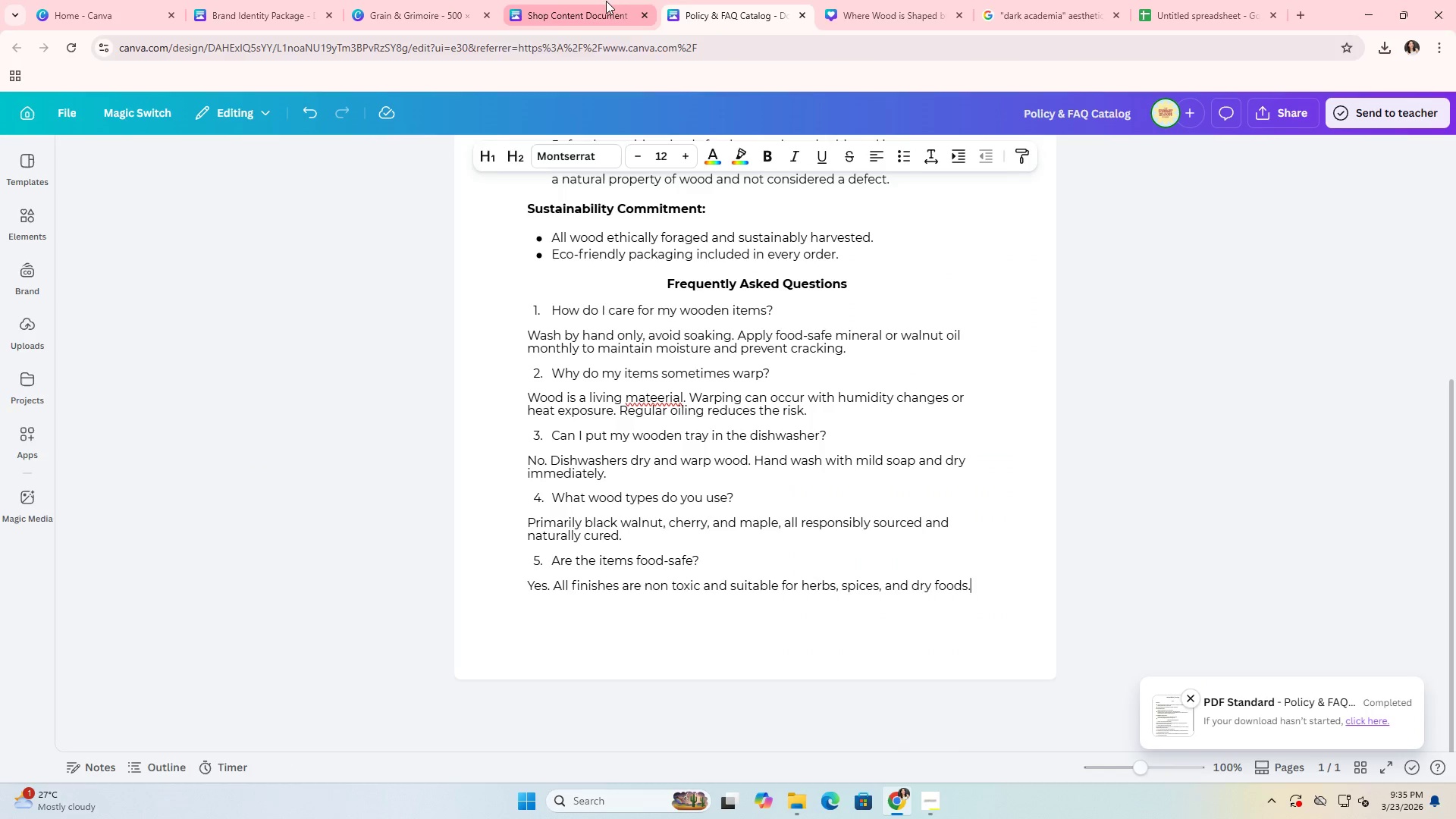 
left_click([845, 0])
 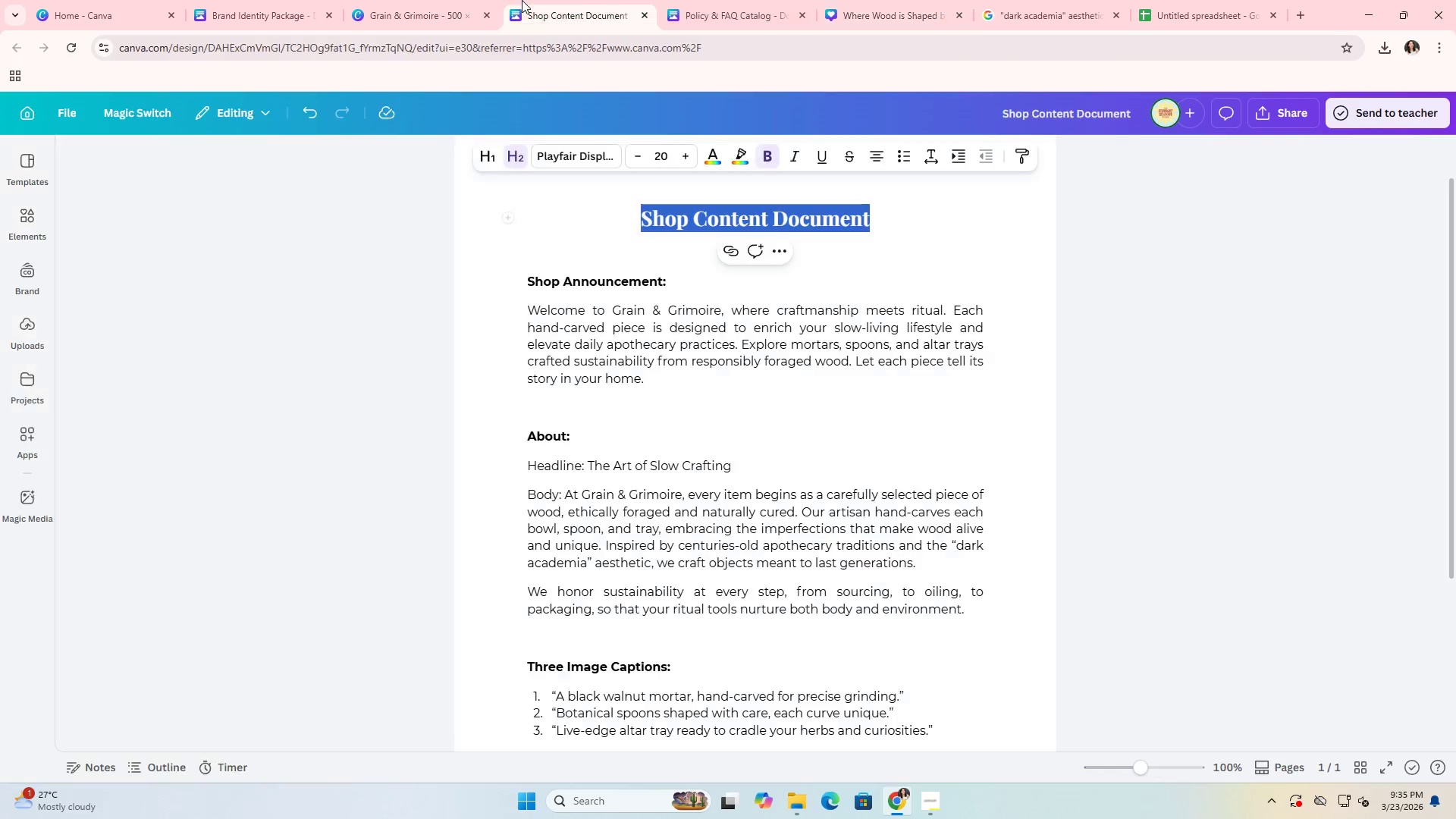 
double_click([411, 0])
 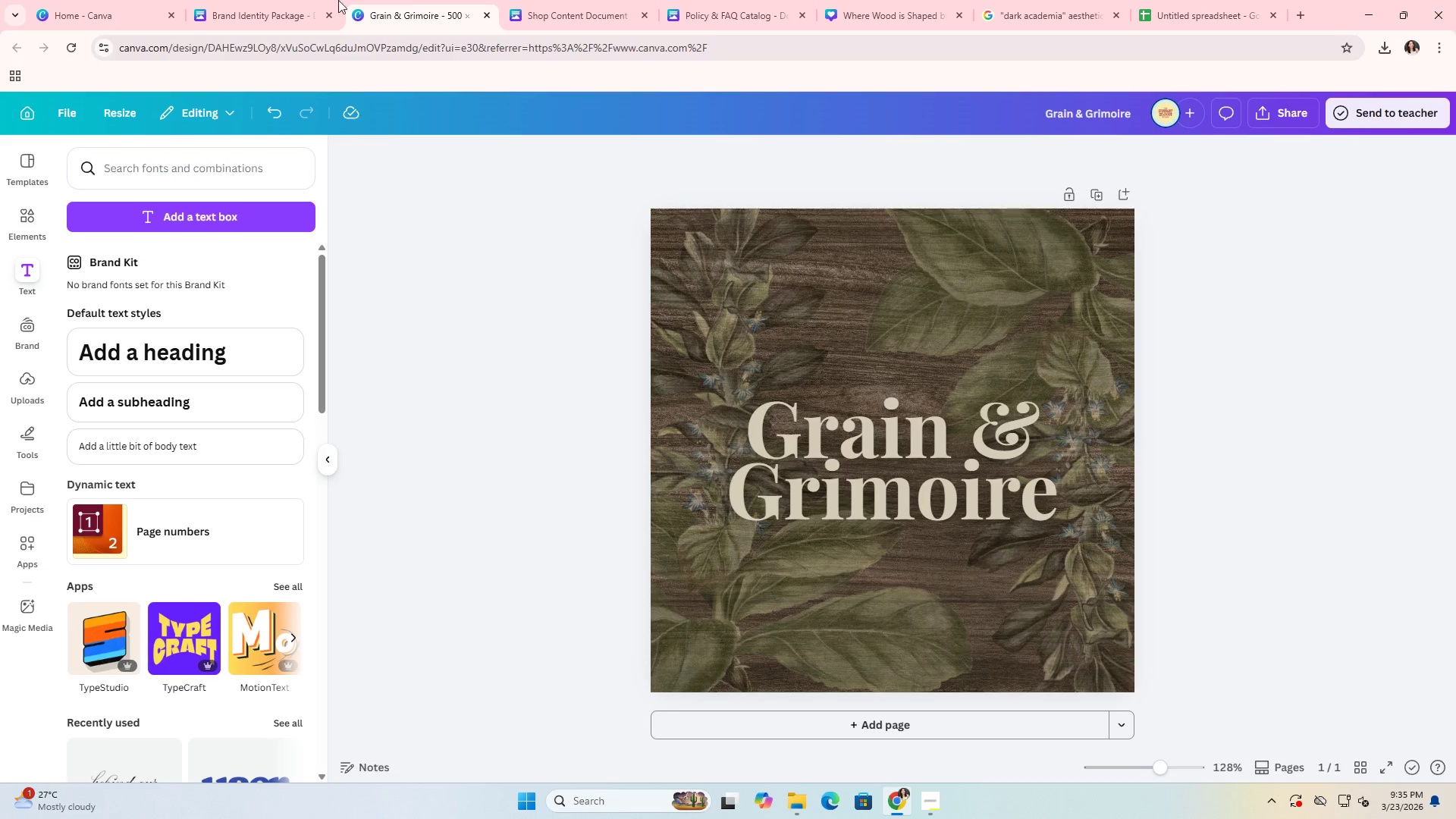 
left_click([317, 0])
 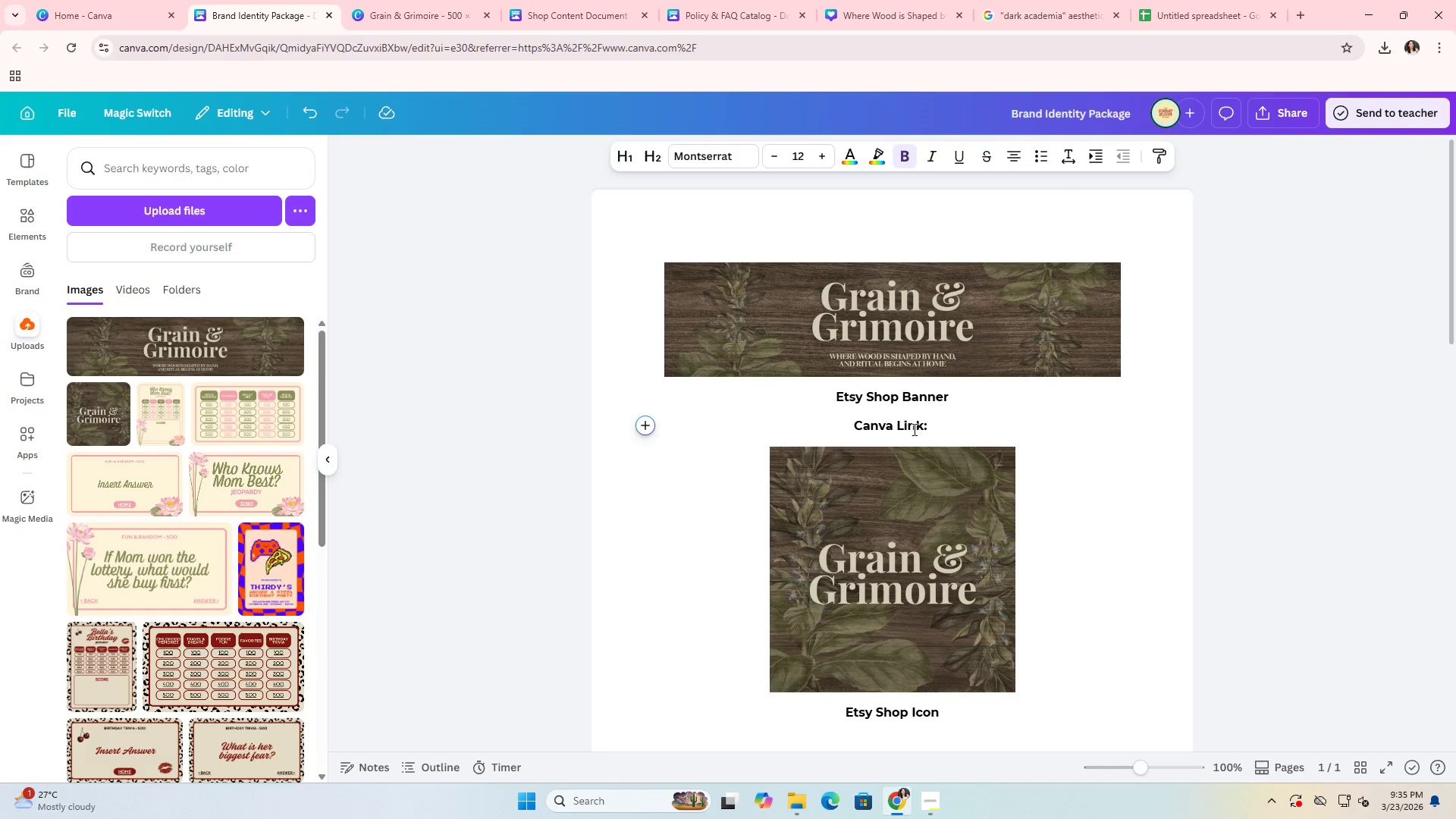 
left_click([897, 425])
 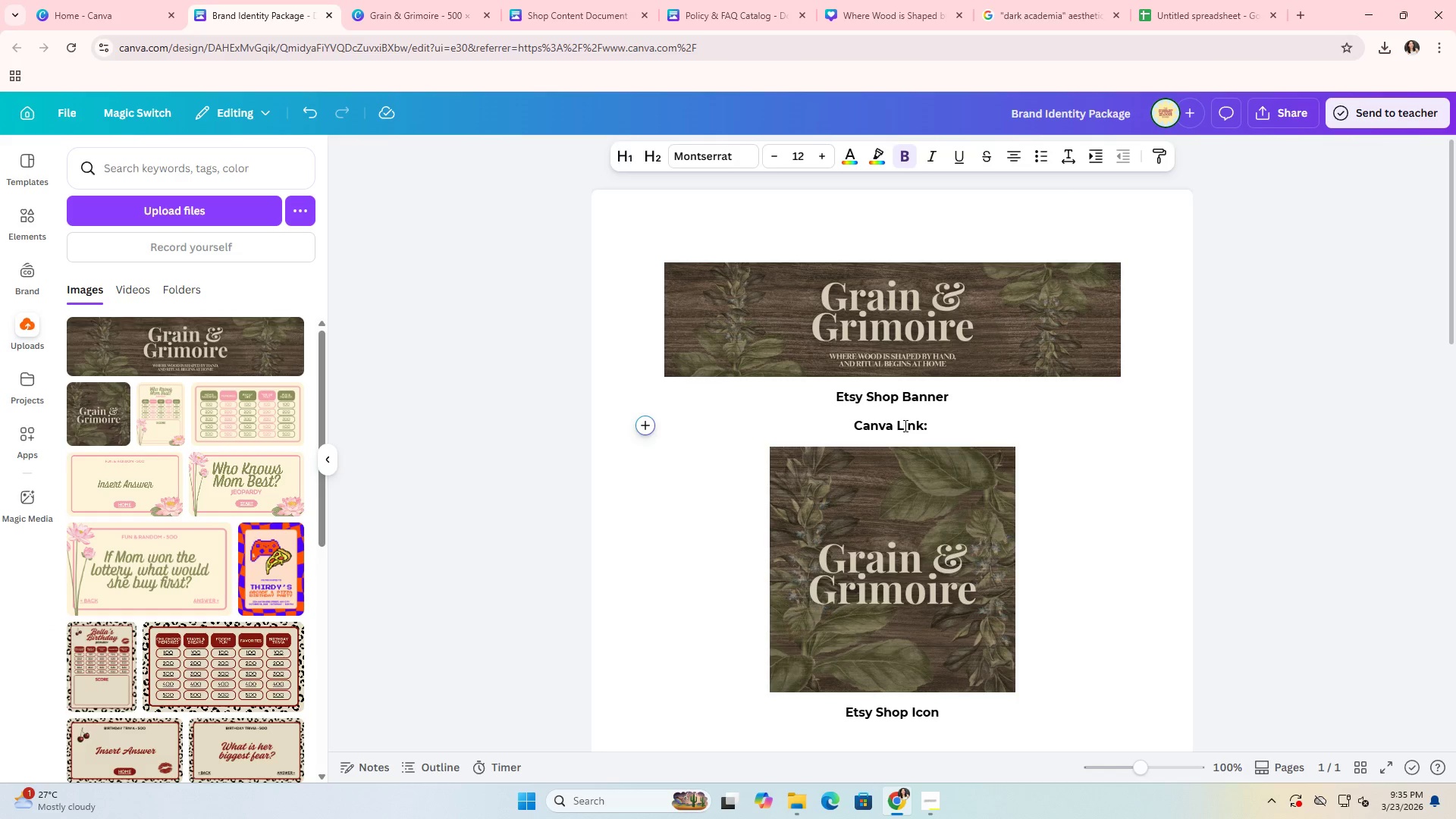 
type(Template )
 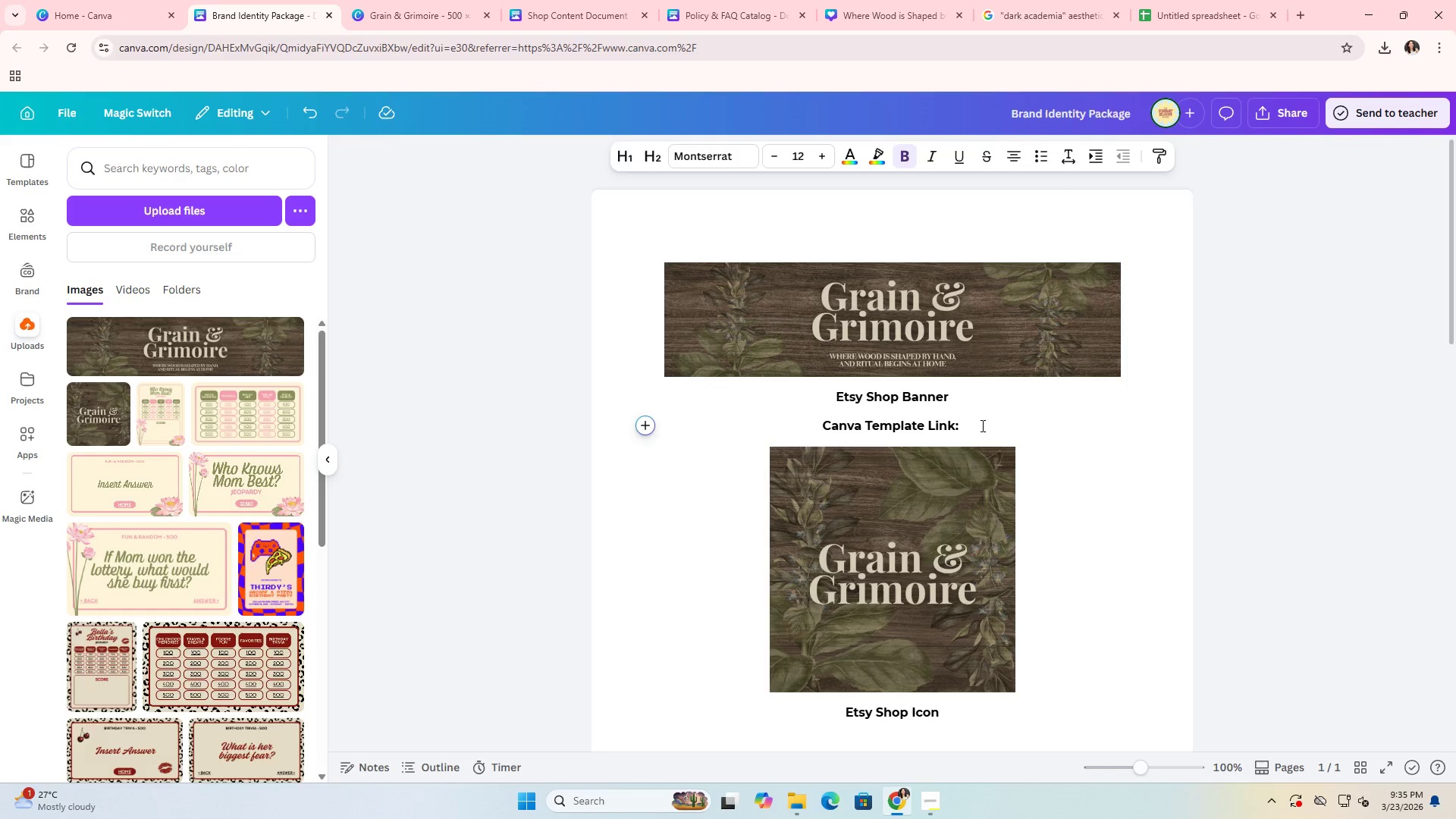 
left_click([984, 425])
 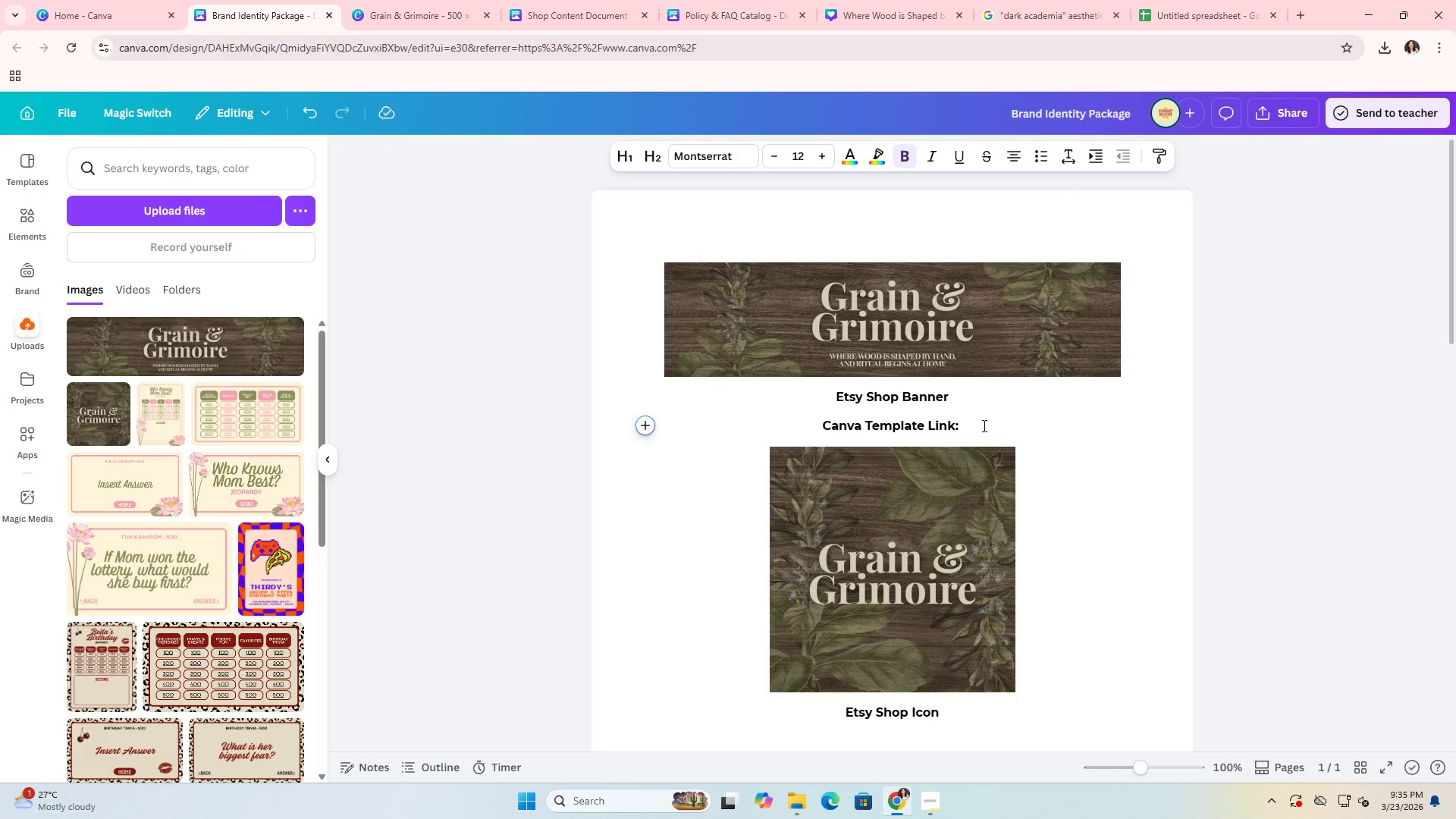 
key(Backspace)
 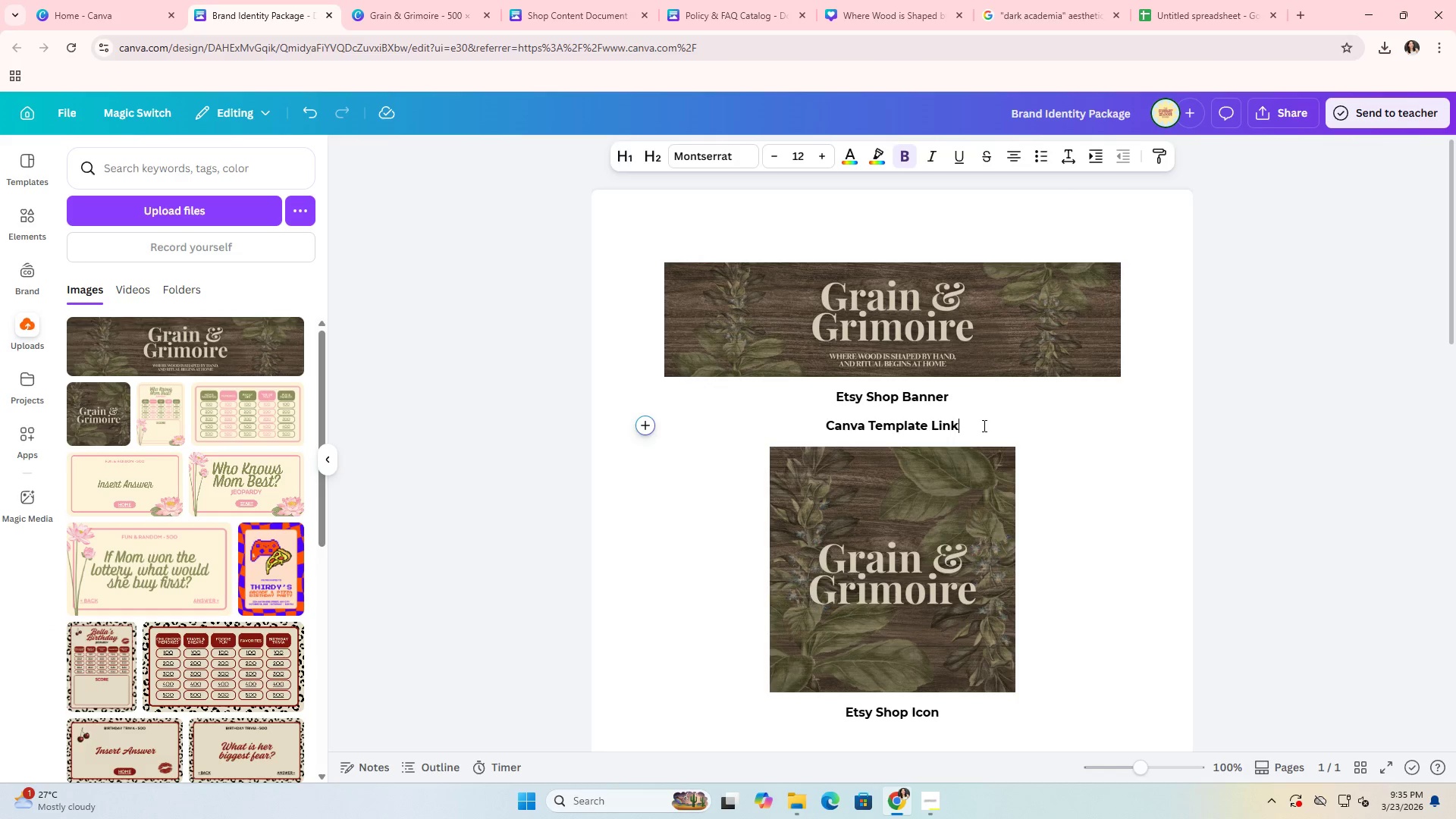 
key(Backspace)
 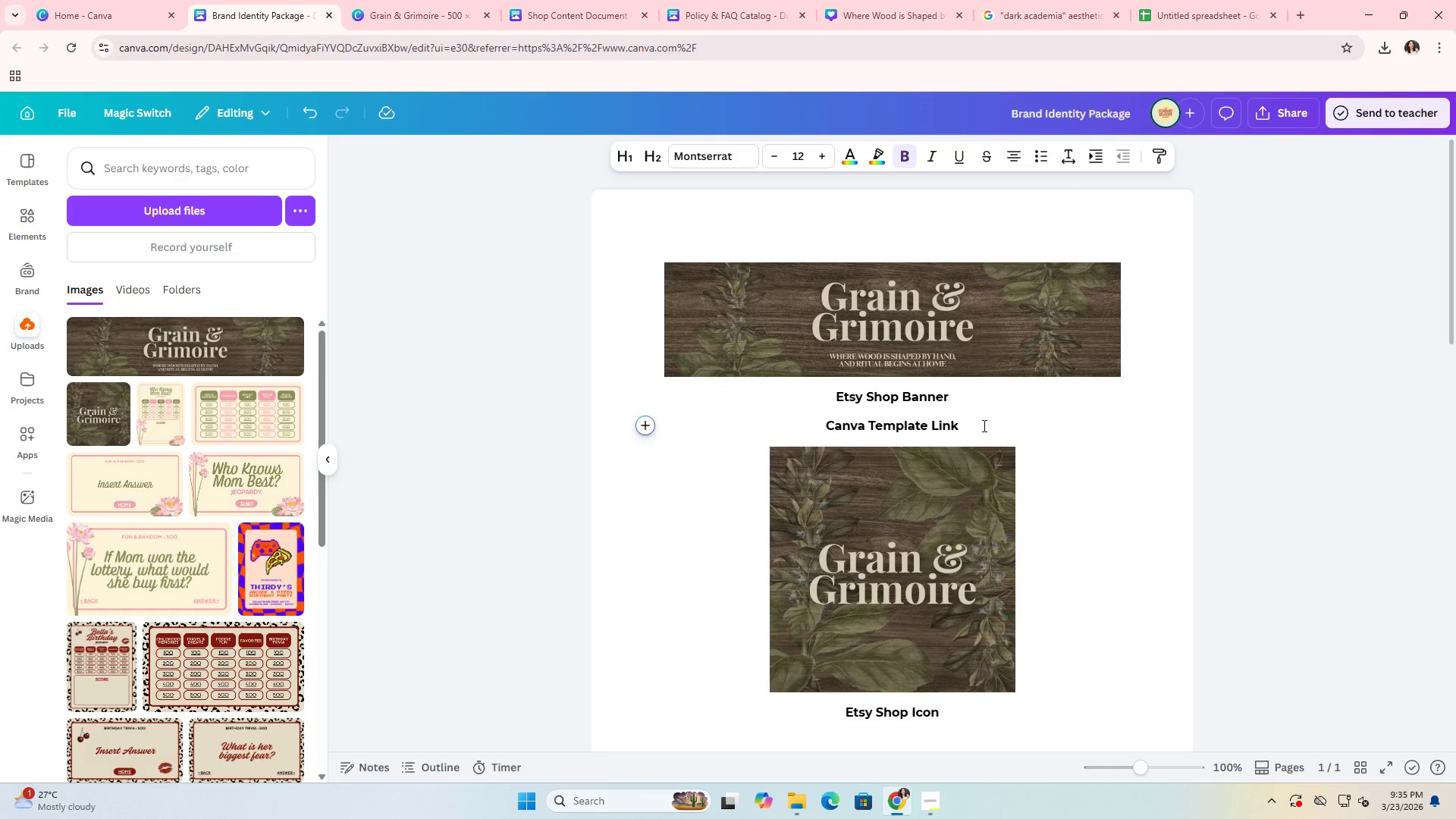 
key(Enter)
 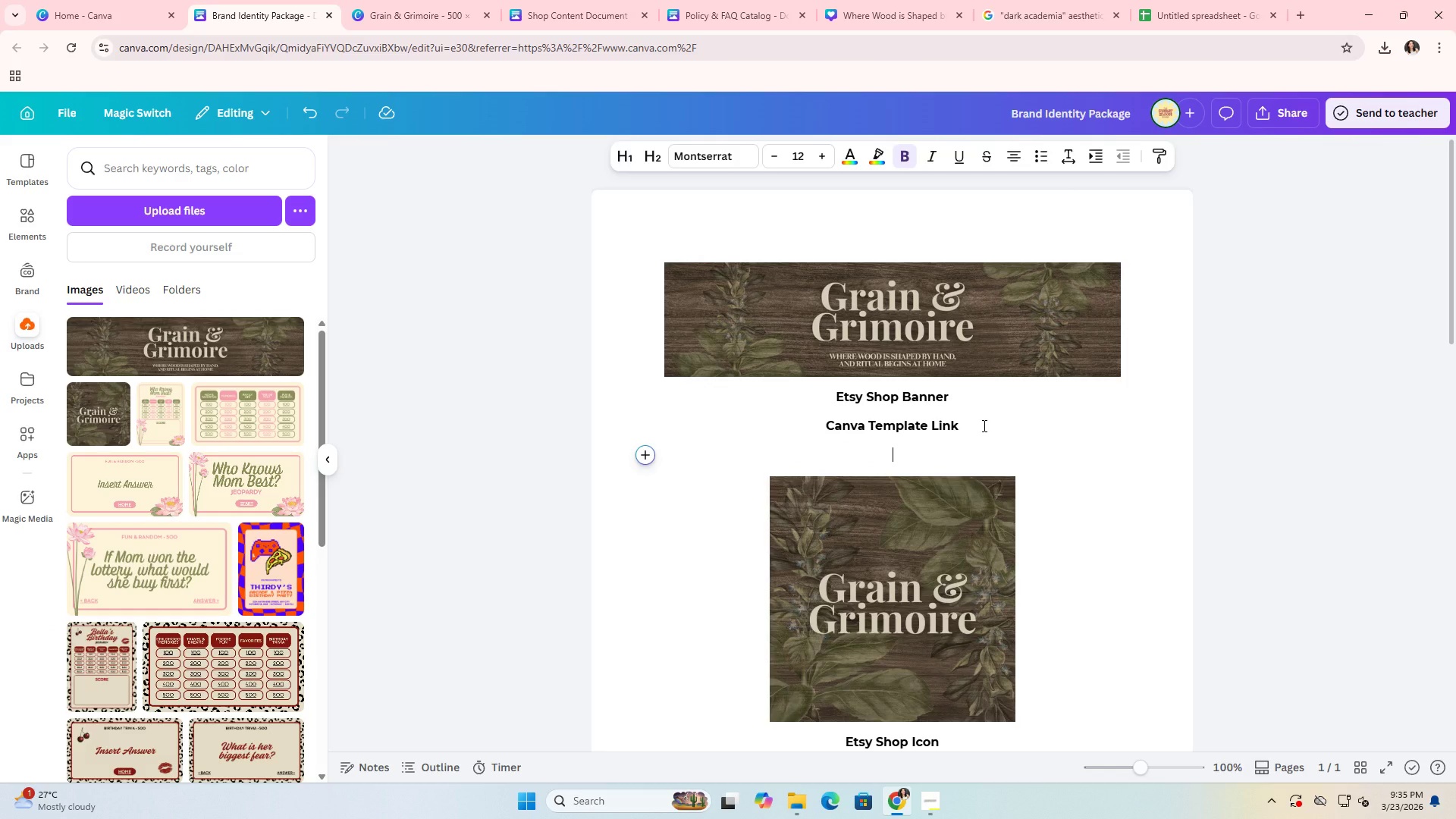 
key(Control+ControlLeft)
 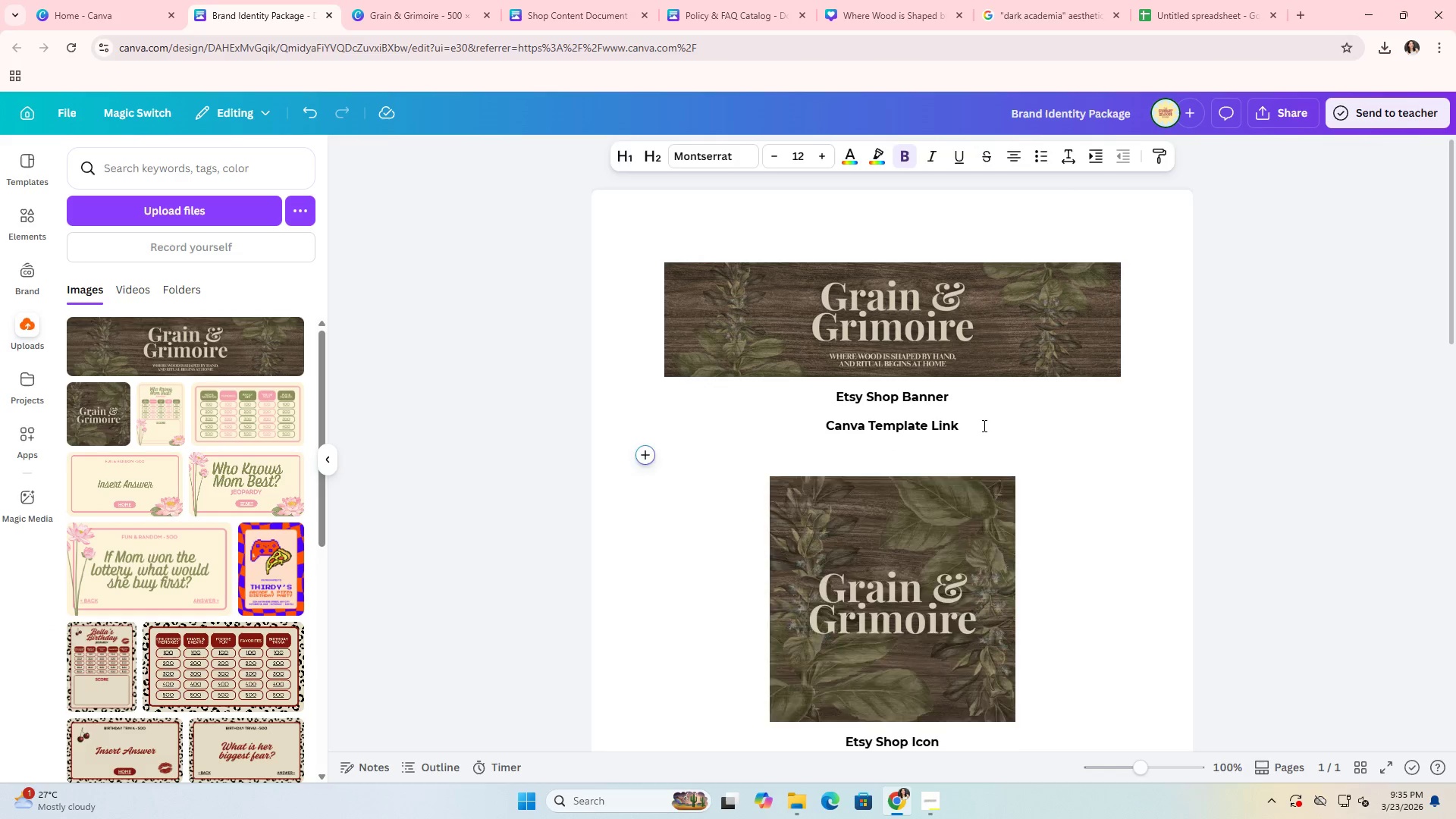 
key(Control+V)
 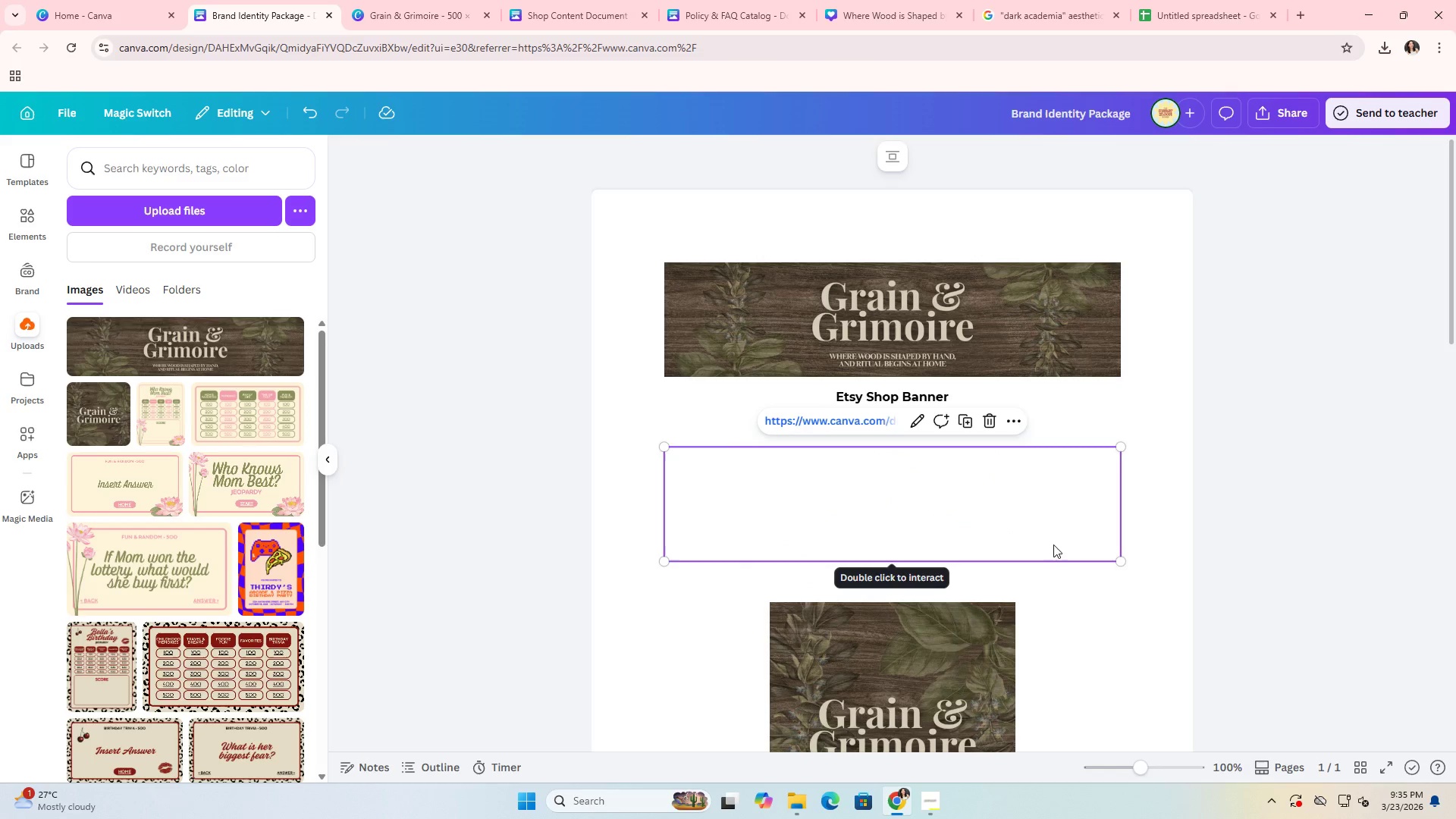 
left_click([1141, 594])
 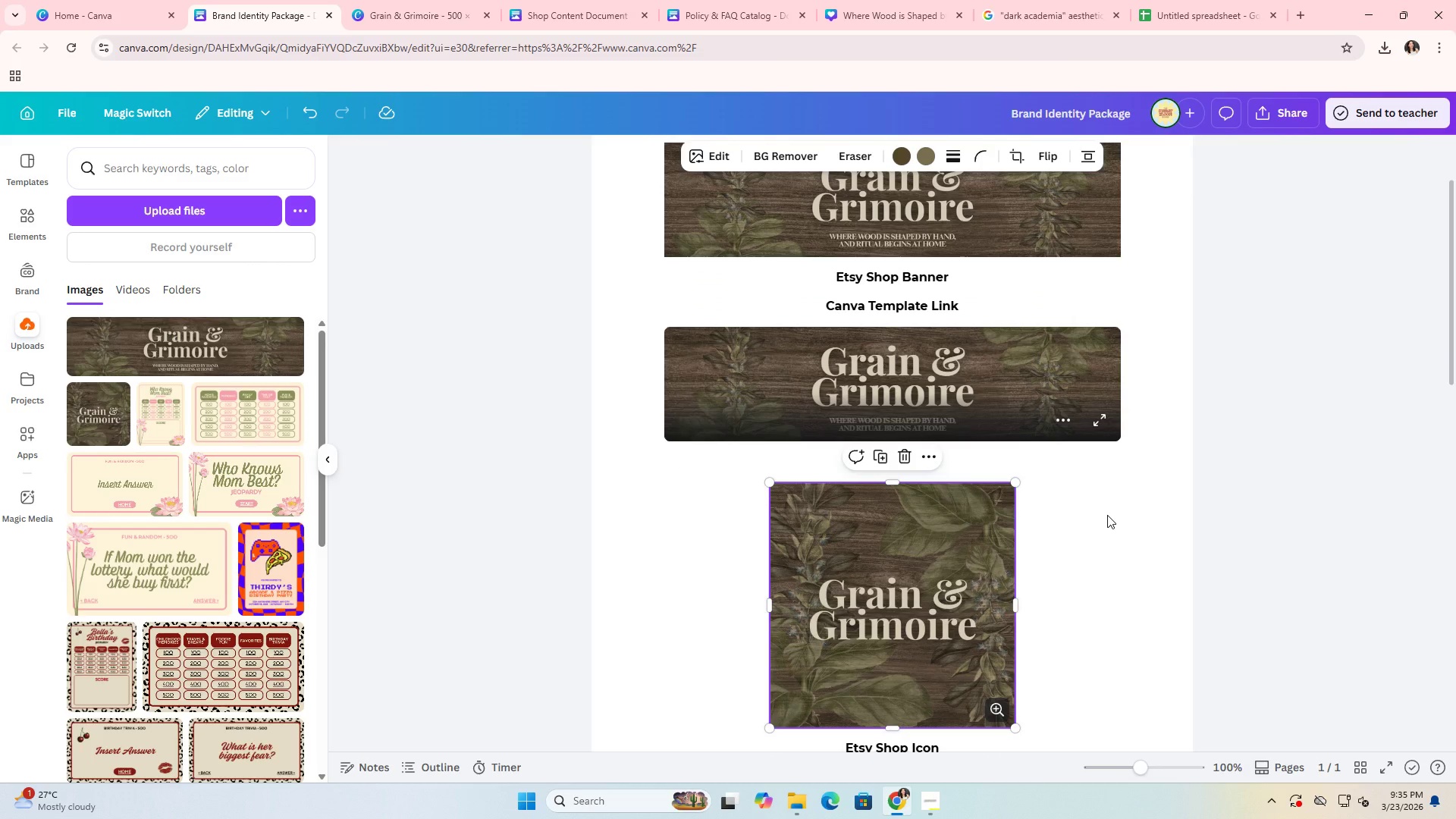 
key(Control+ControlLeft)
 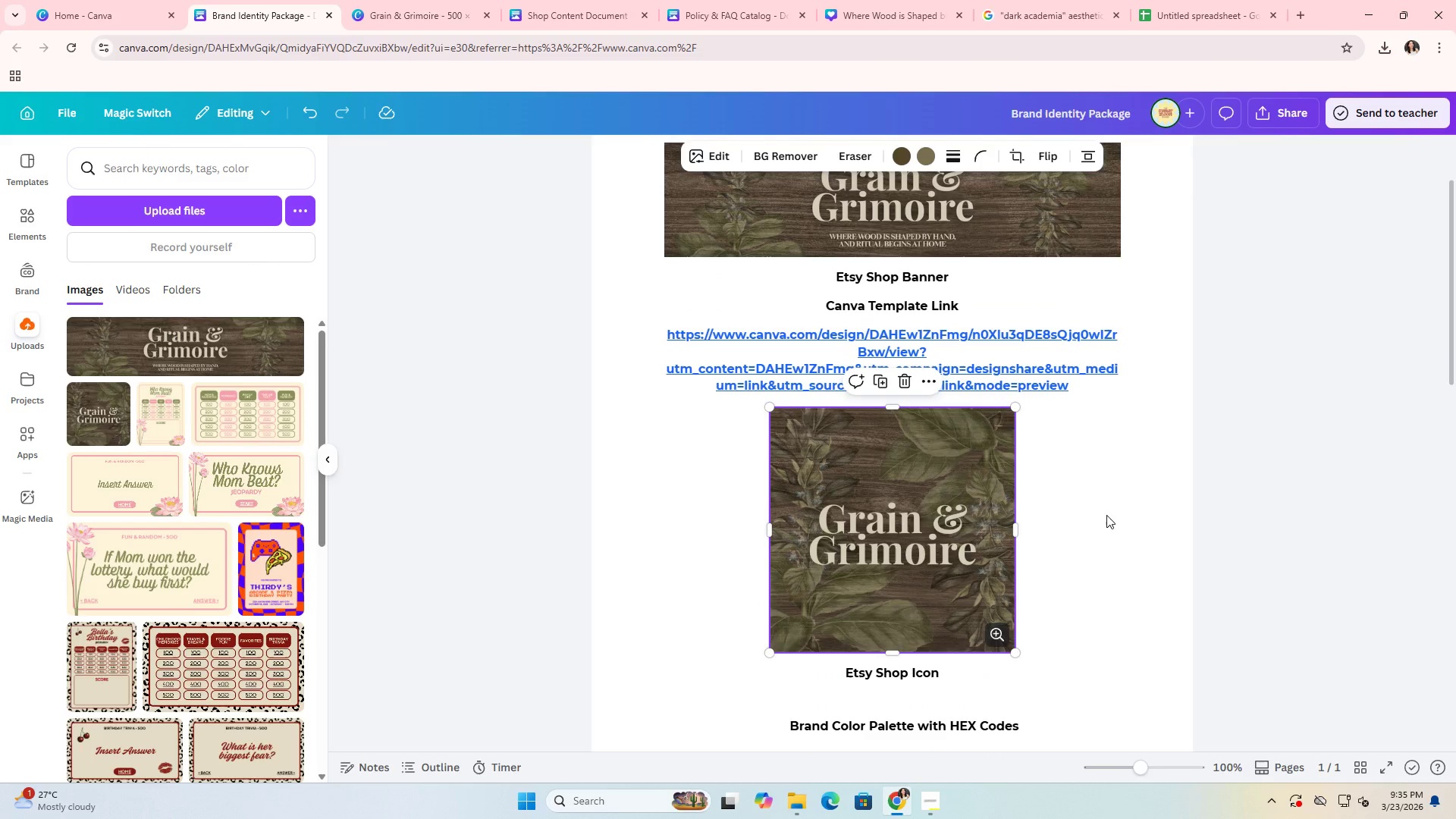 
key(Control+Z)
 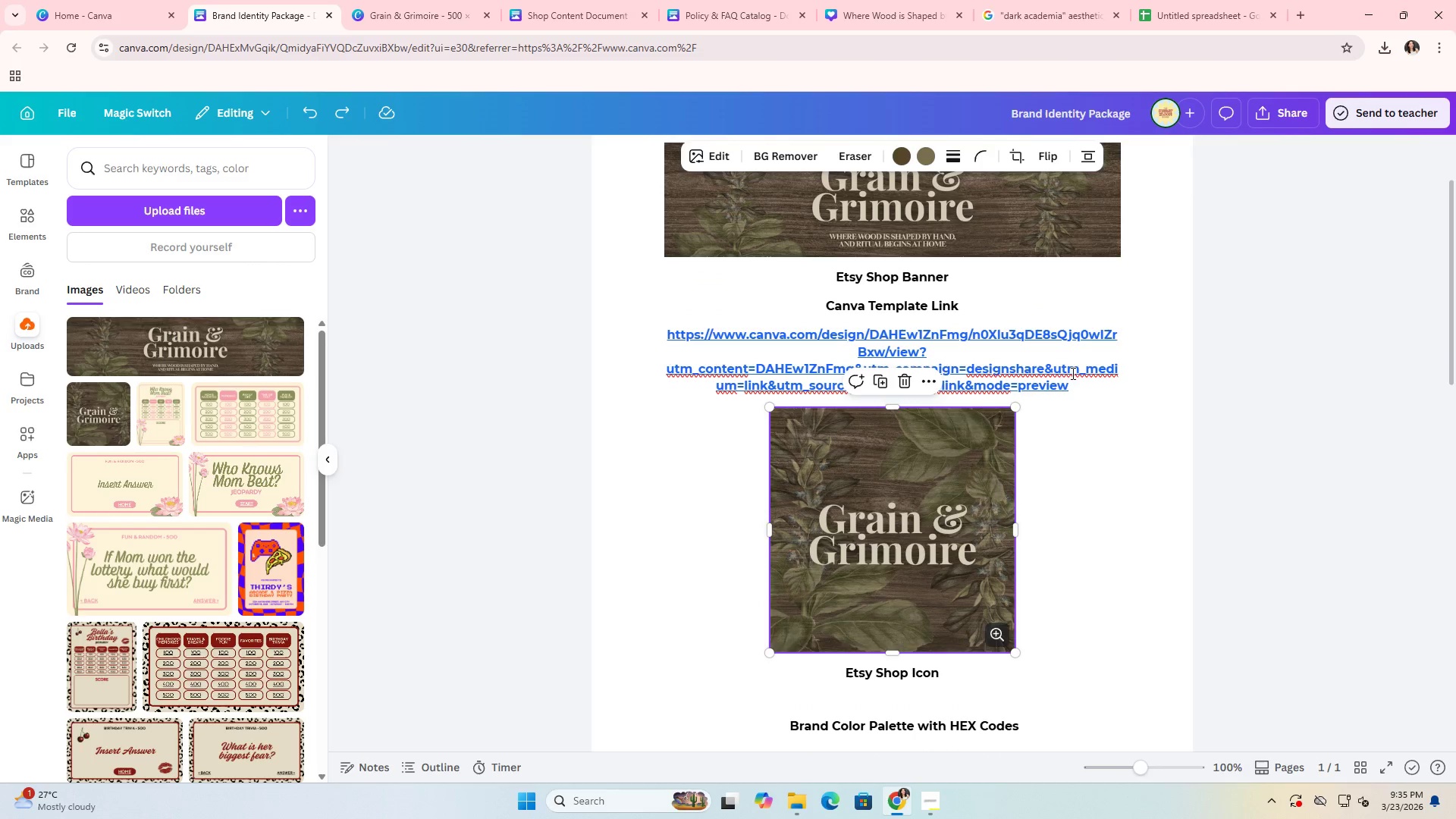 
left_click_drag(start_coordinate=[1087, 394], to_coordinate=[805, 307])
 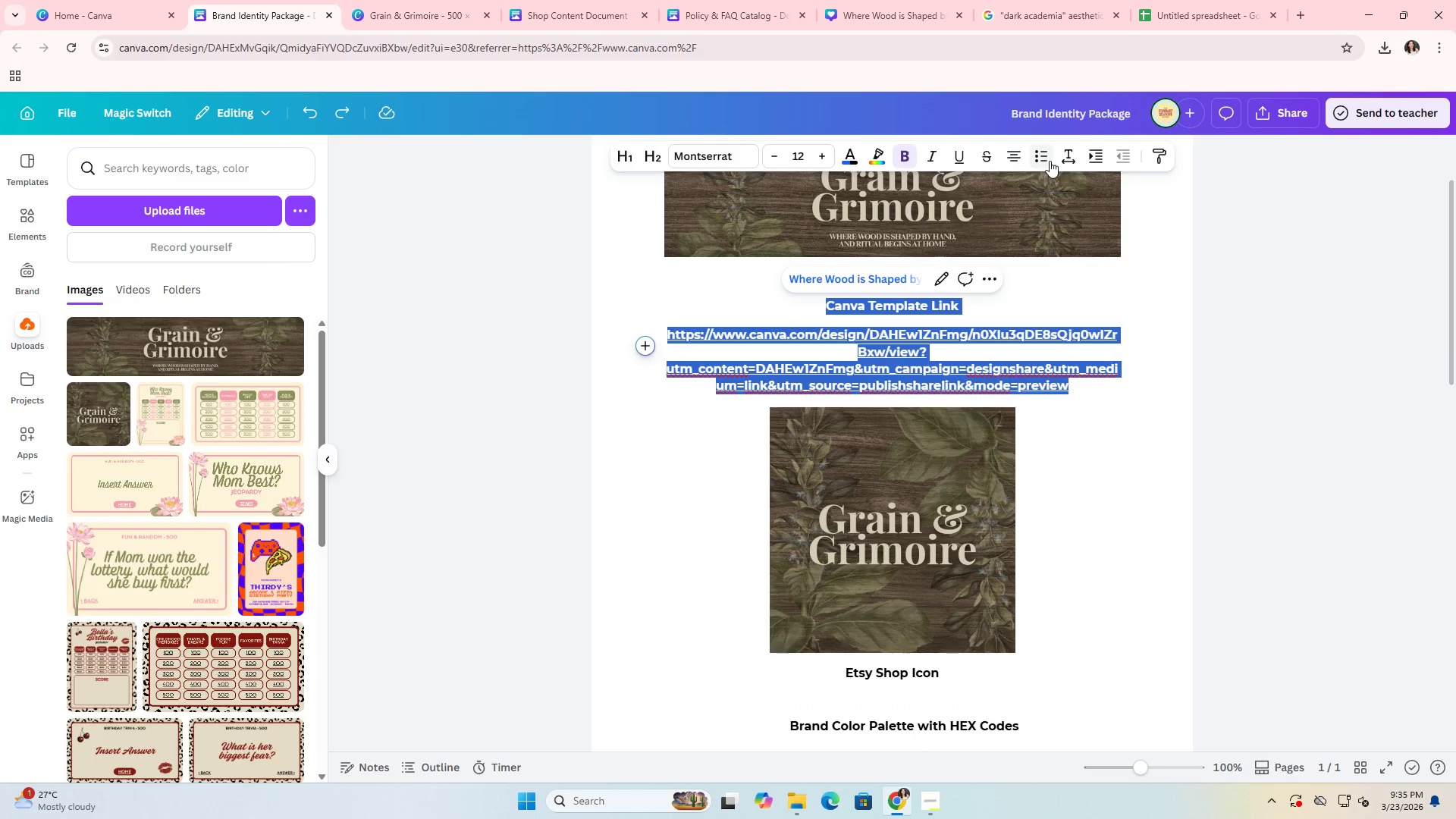 
left_click([1059, 159])
 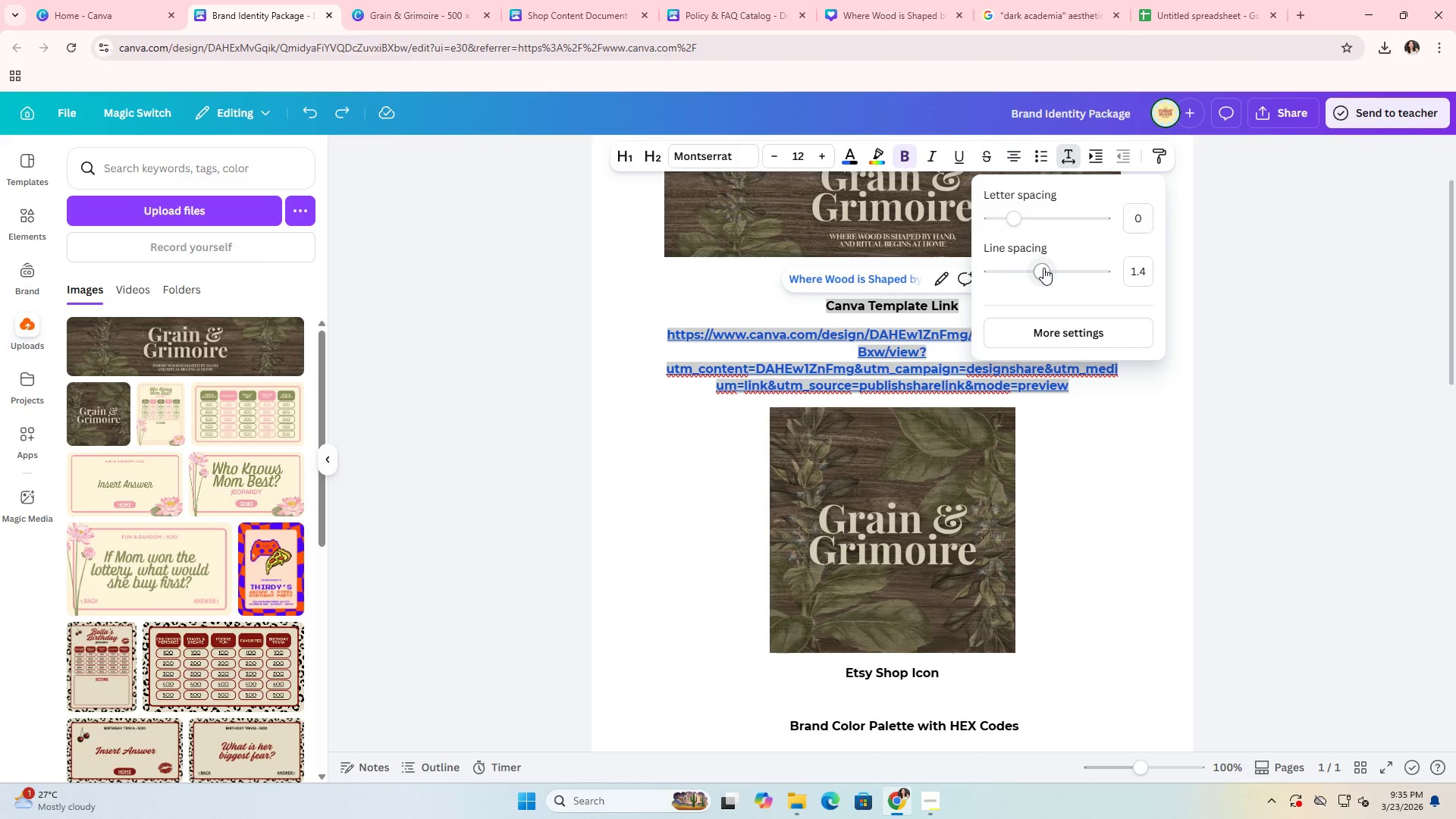 
left_click_drag(start_coordinate=[1043, 268], to_coordinate=[1018, 275])
 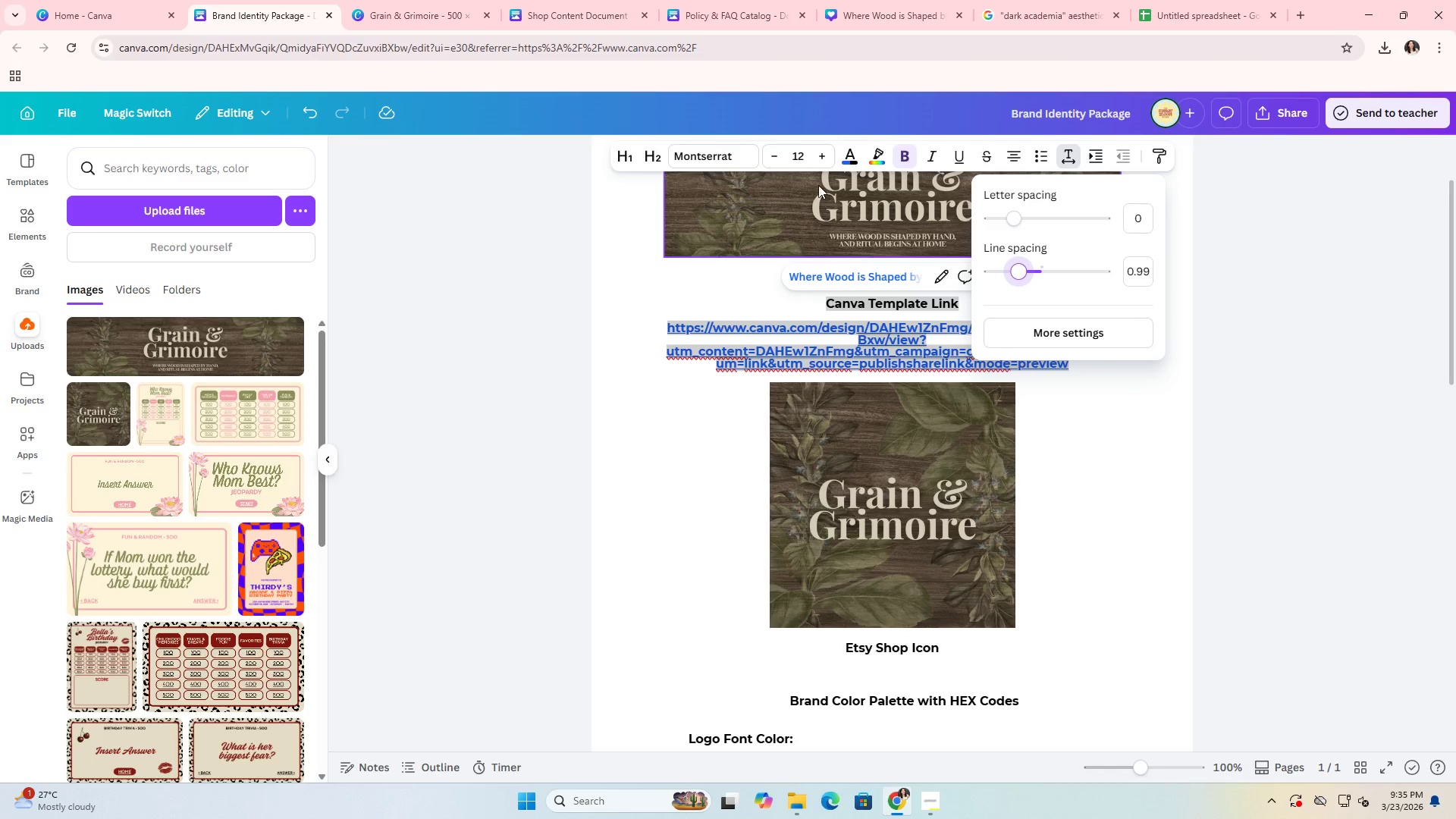 
left_click([795, 158])
 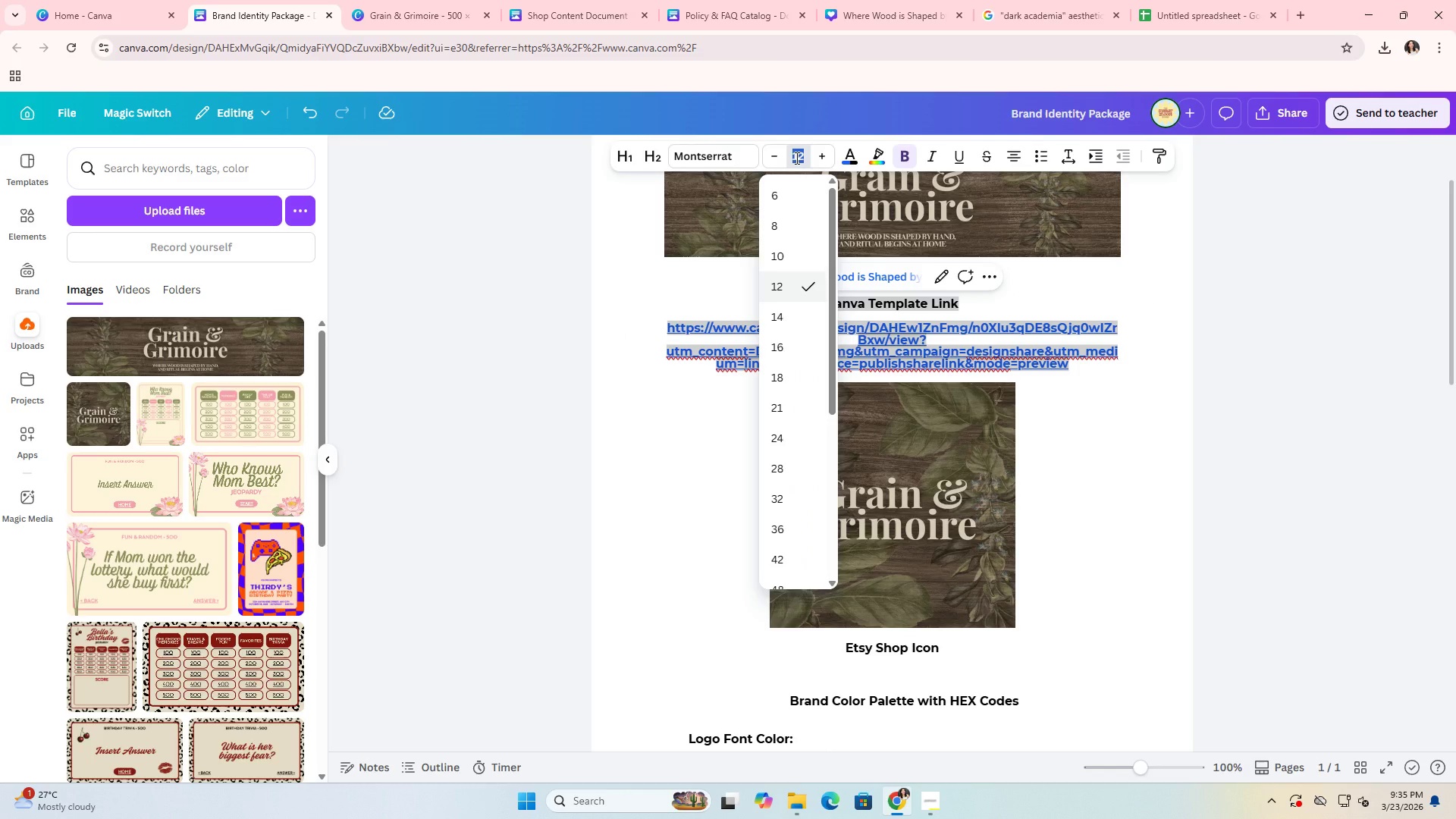 
type(10)
 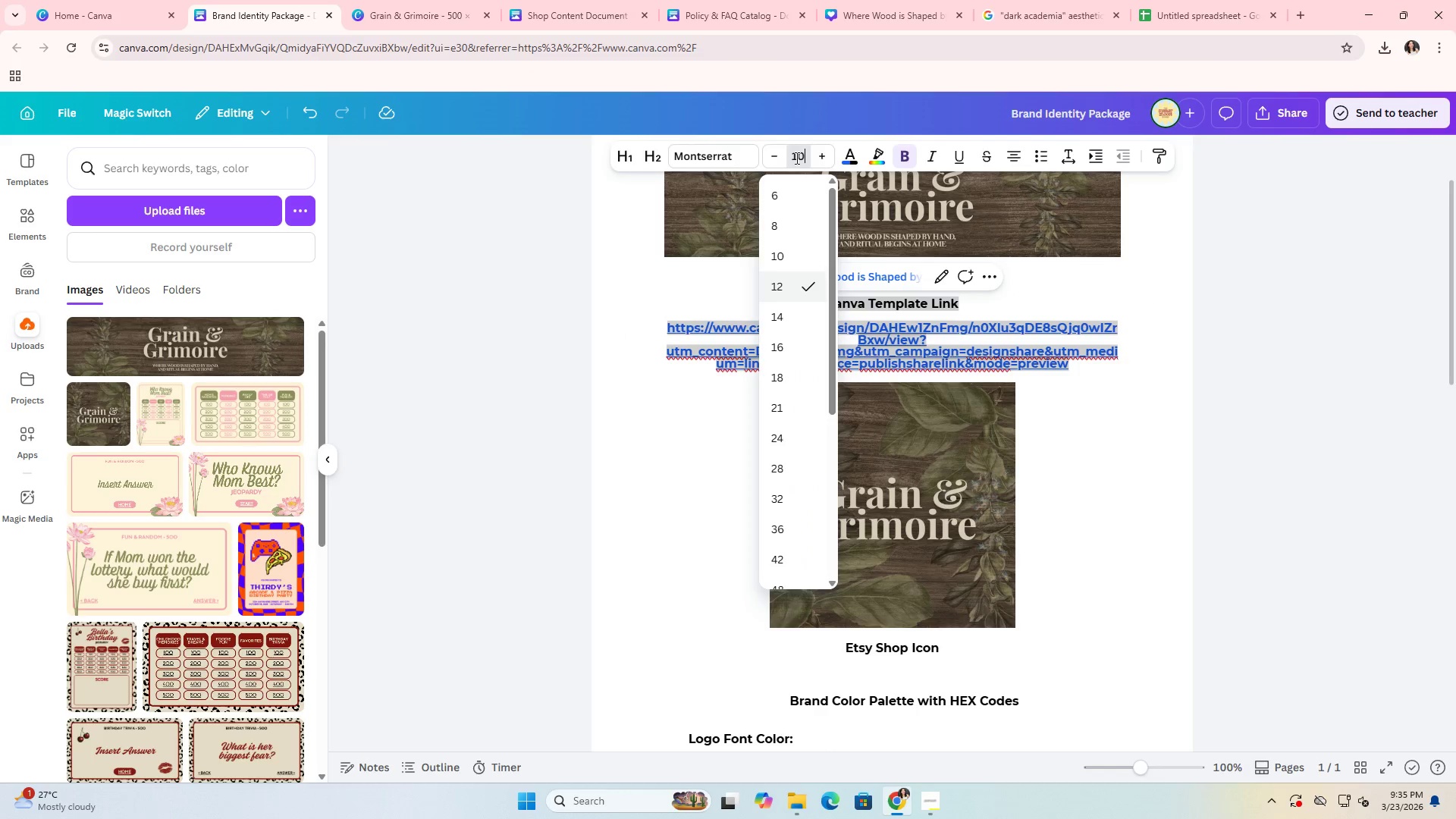 
key(Enter)
 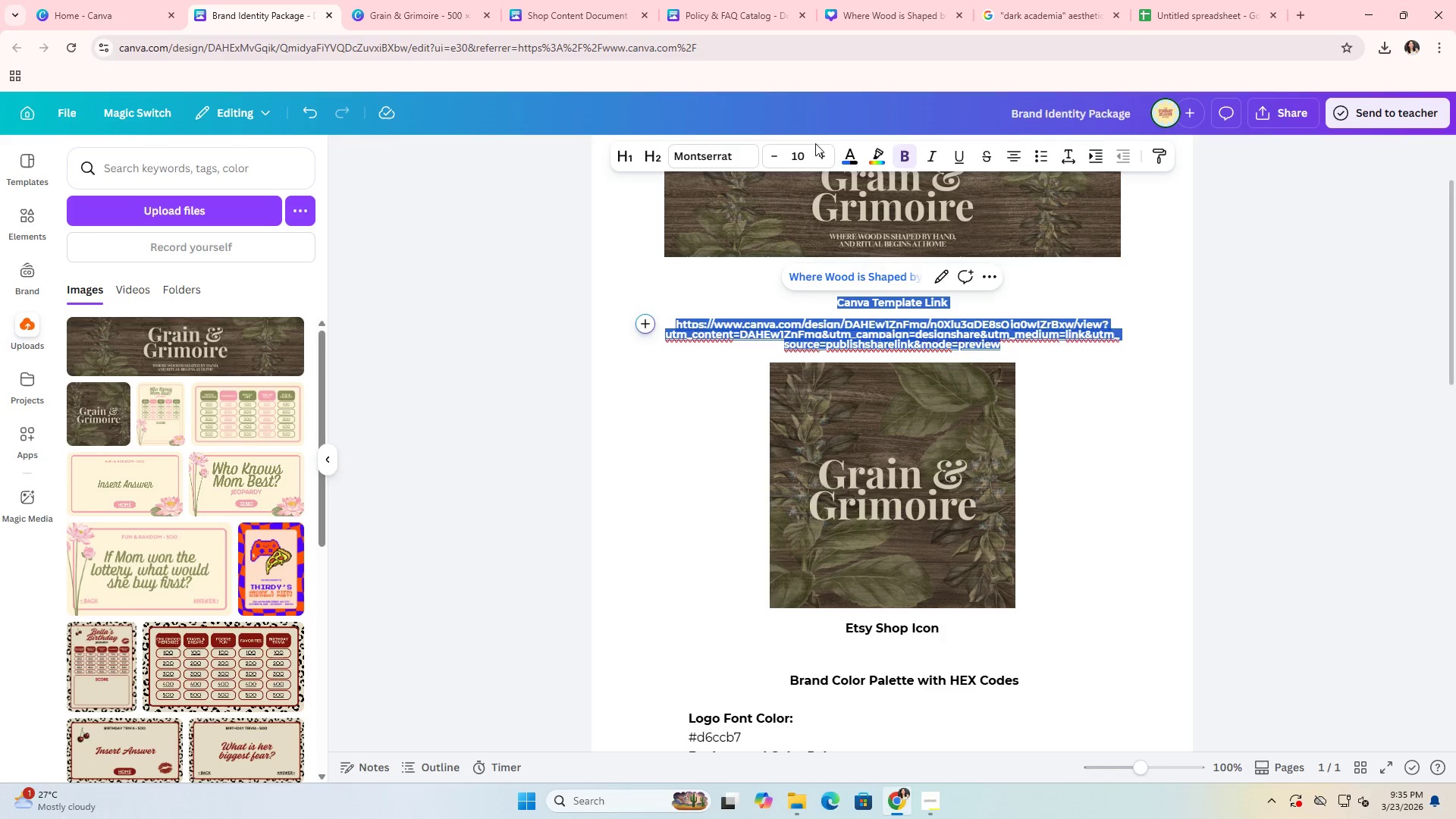 
left_click([852, 160])
 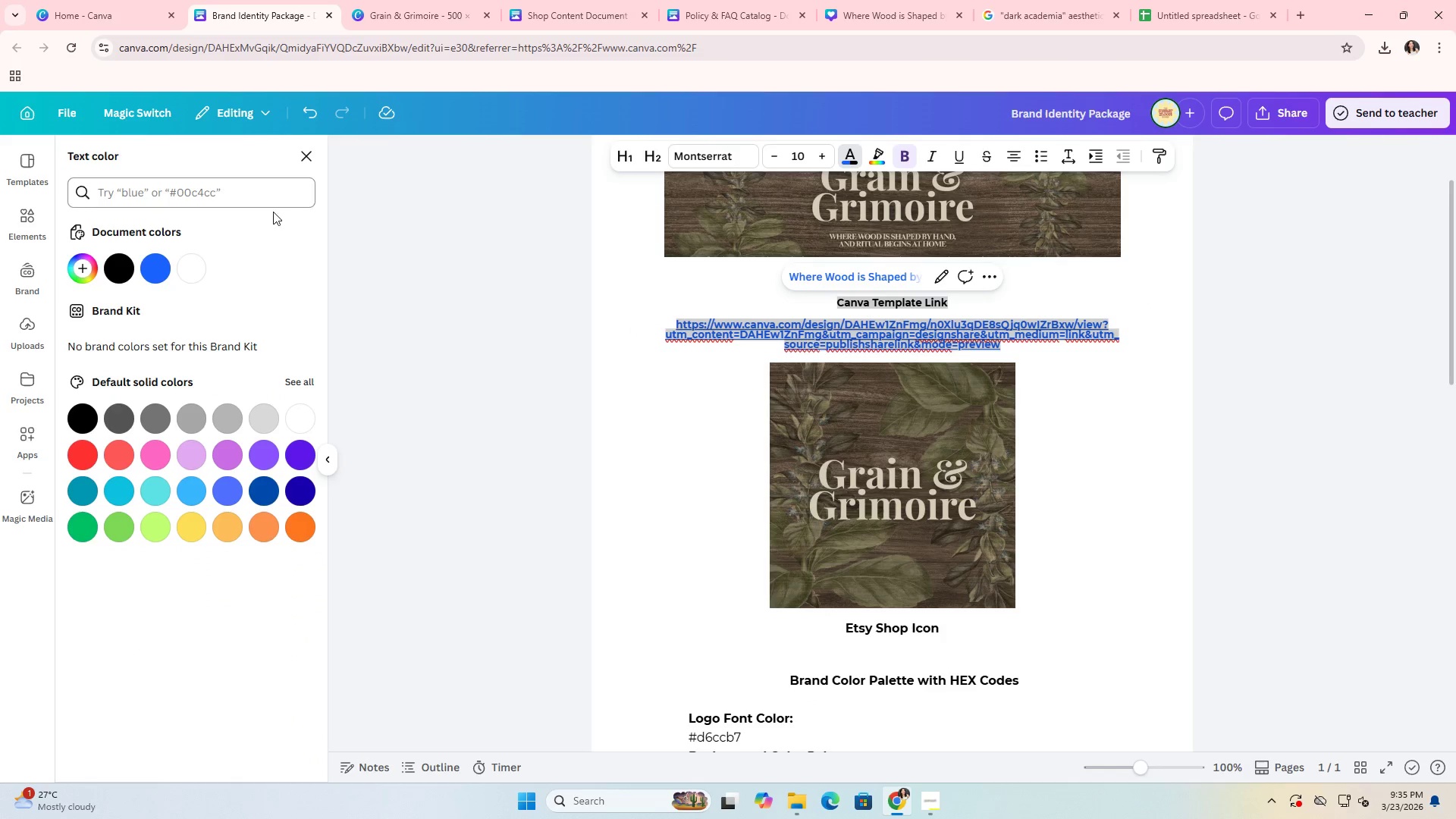 
left_click([123, 265])
 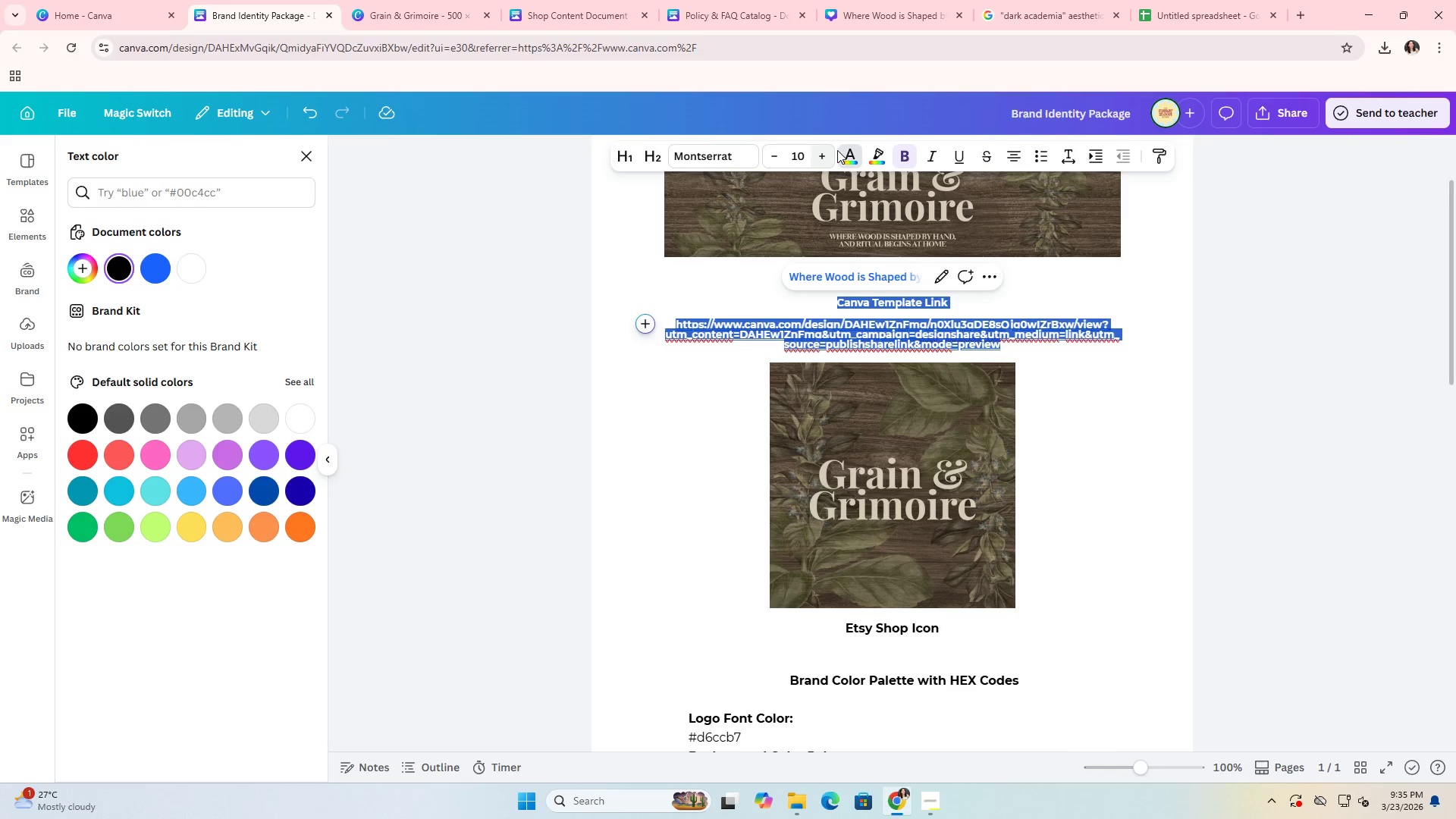 
left_click([909, 156])
 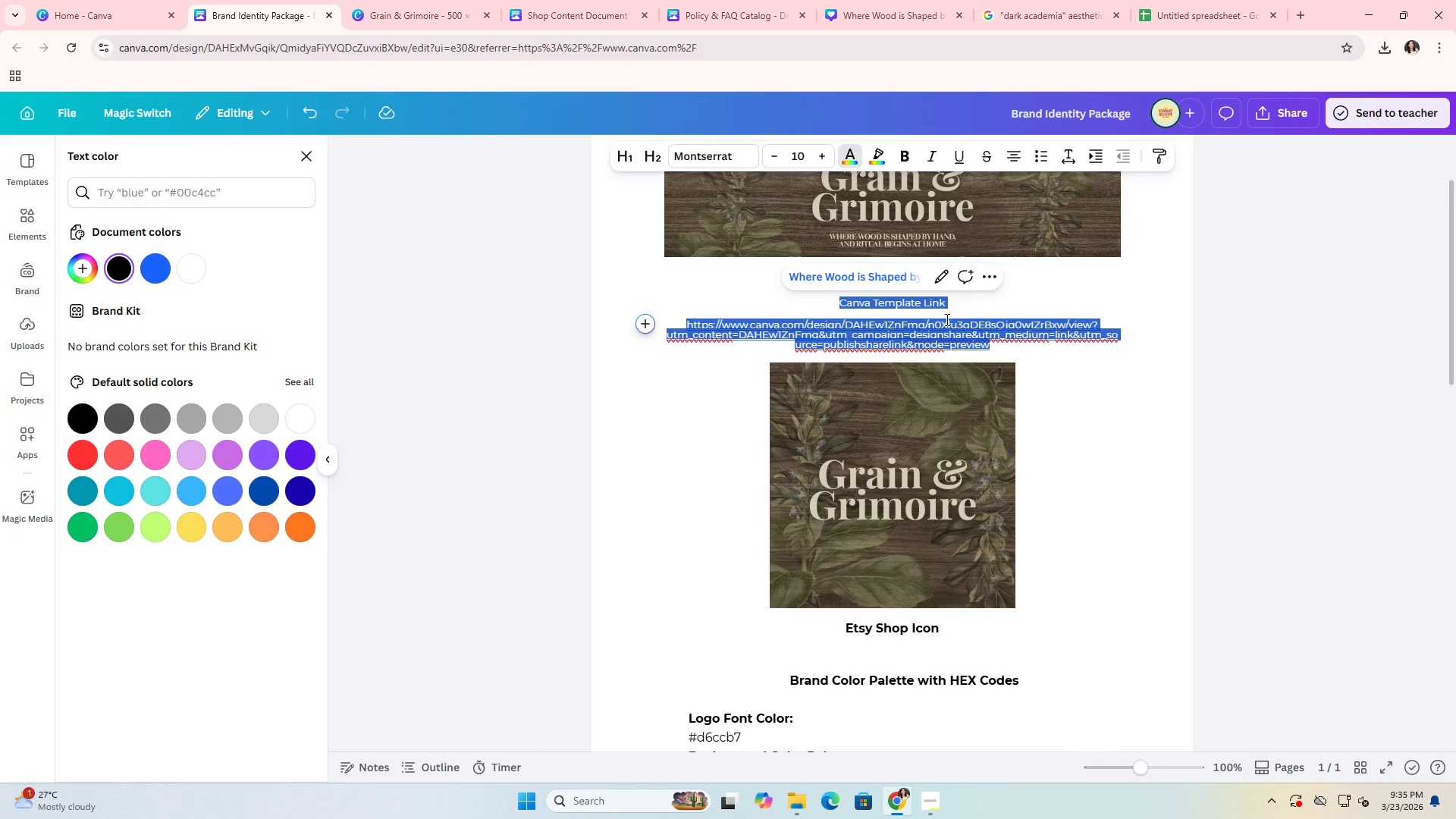 
left_click([937, 315])
 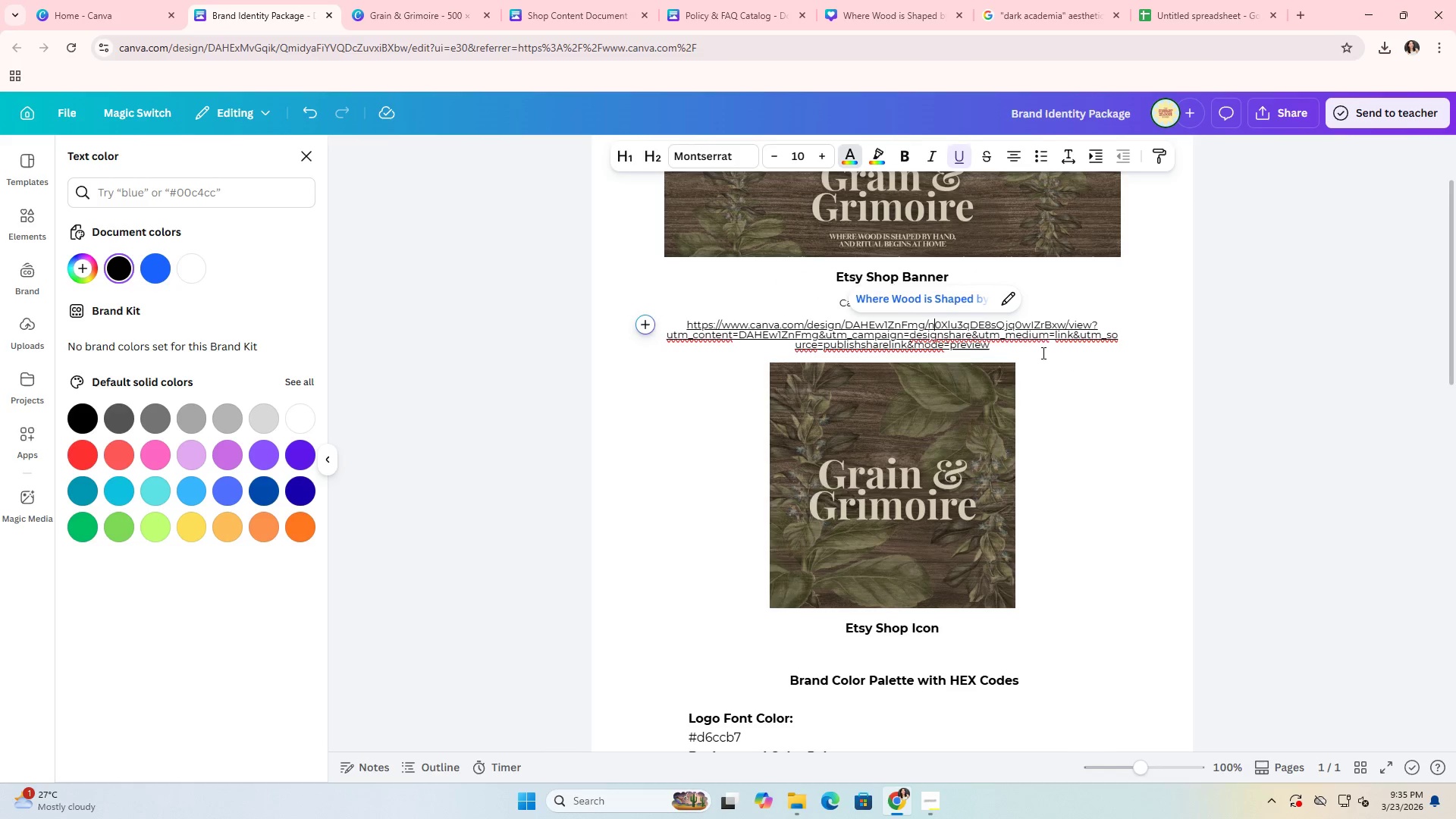 
left_click_drag(start_coordinate=[1022, 348], to_coordinate=[674, 325])
 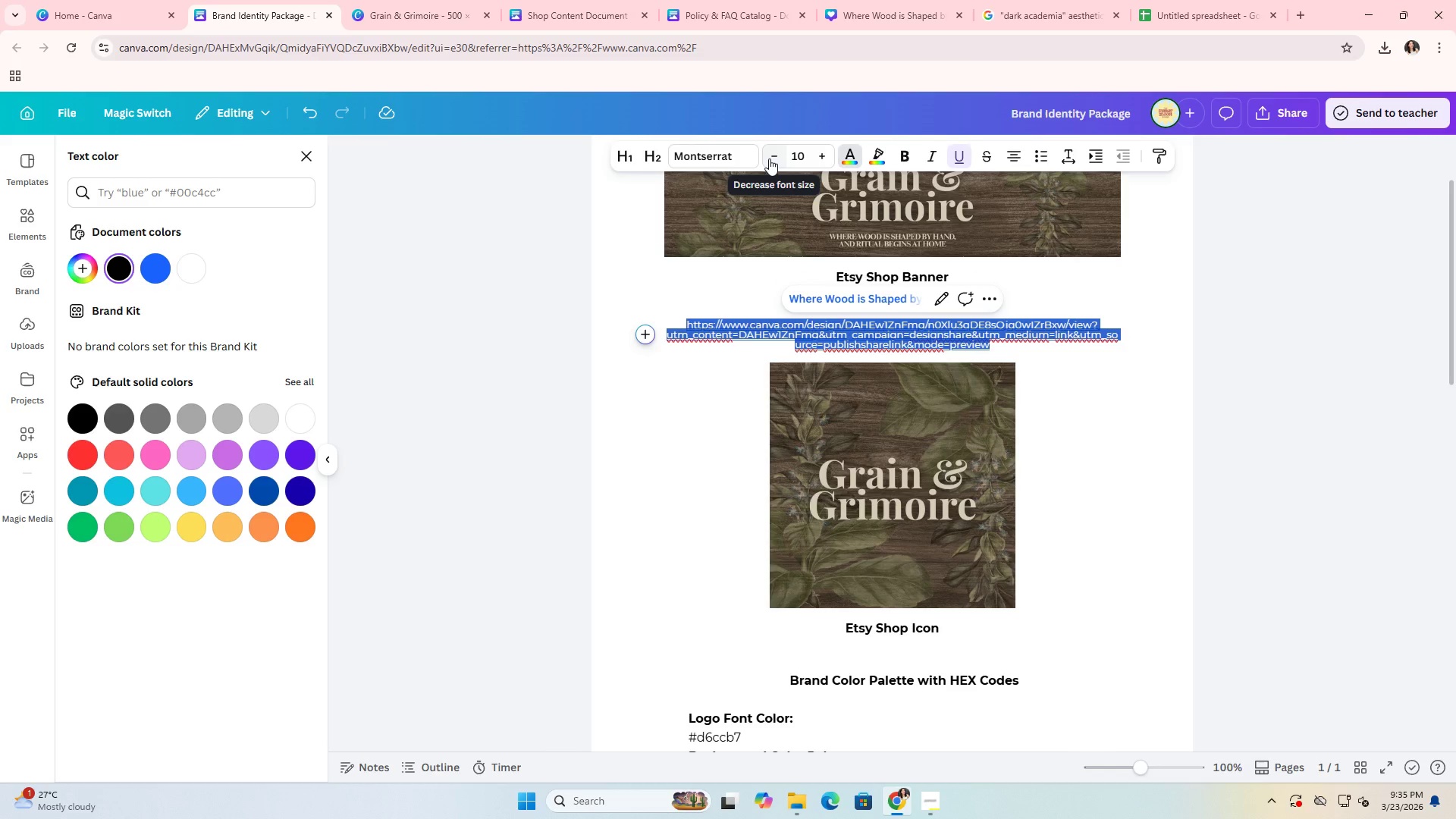 
key(Backspace)
 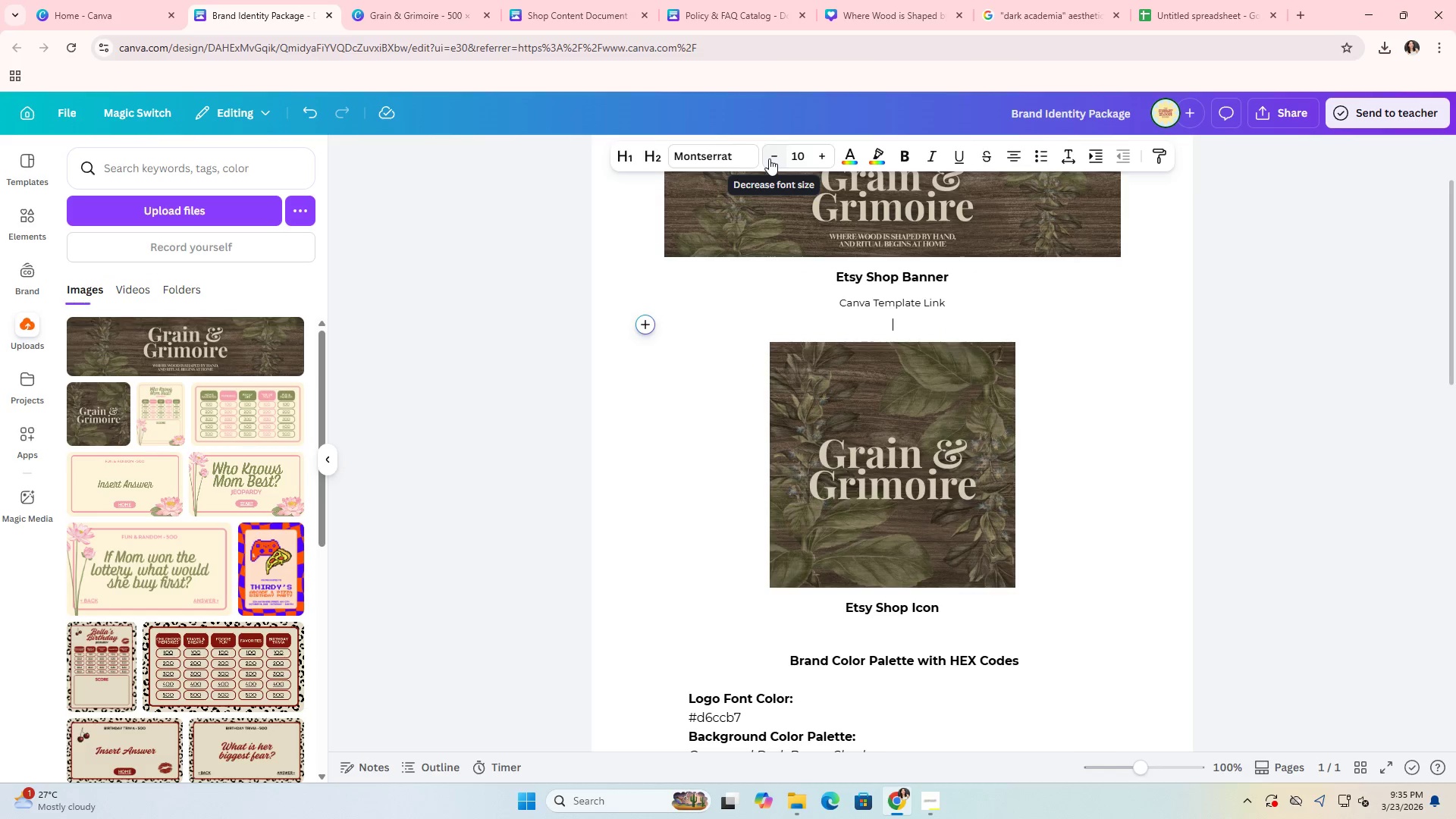 
key(Backspace)
 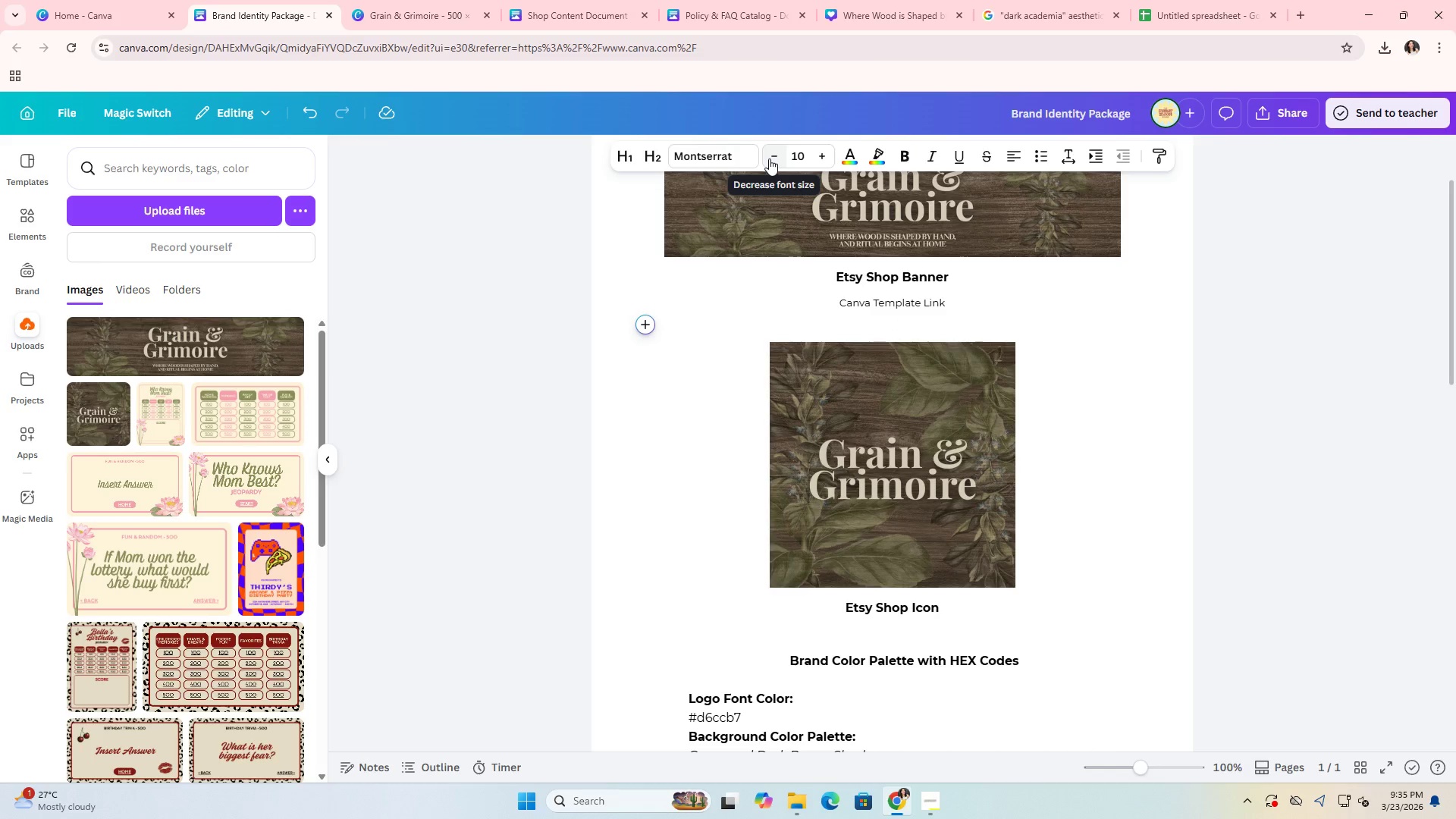 
key(Backspace)
 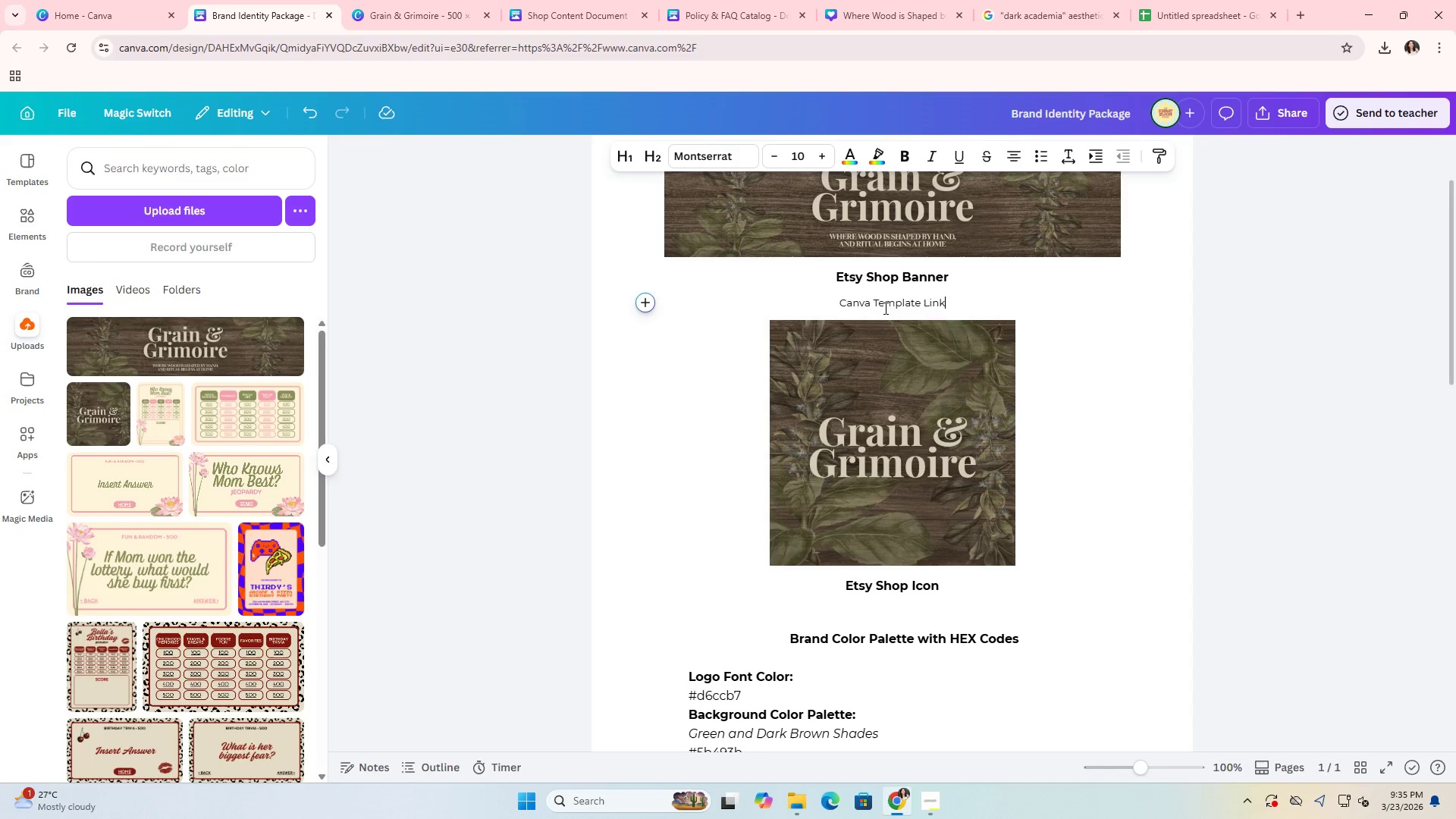 
left_click([890, 287])
 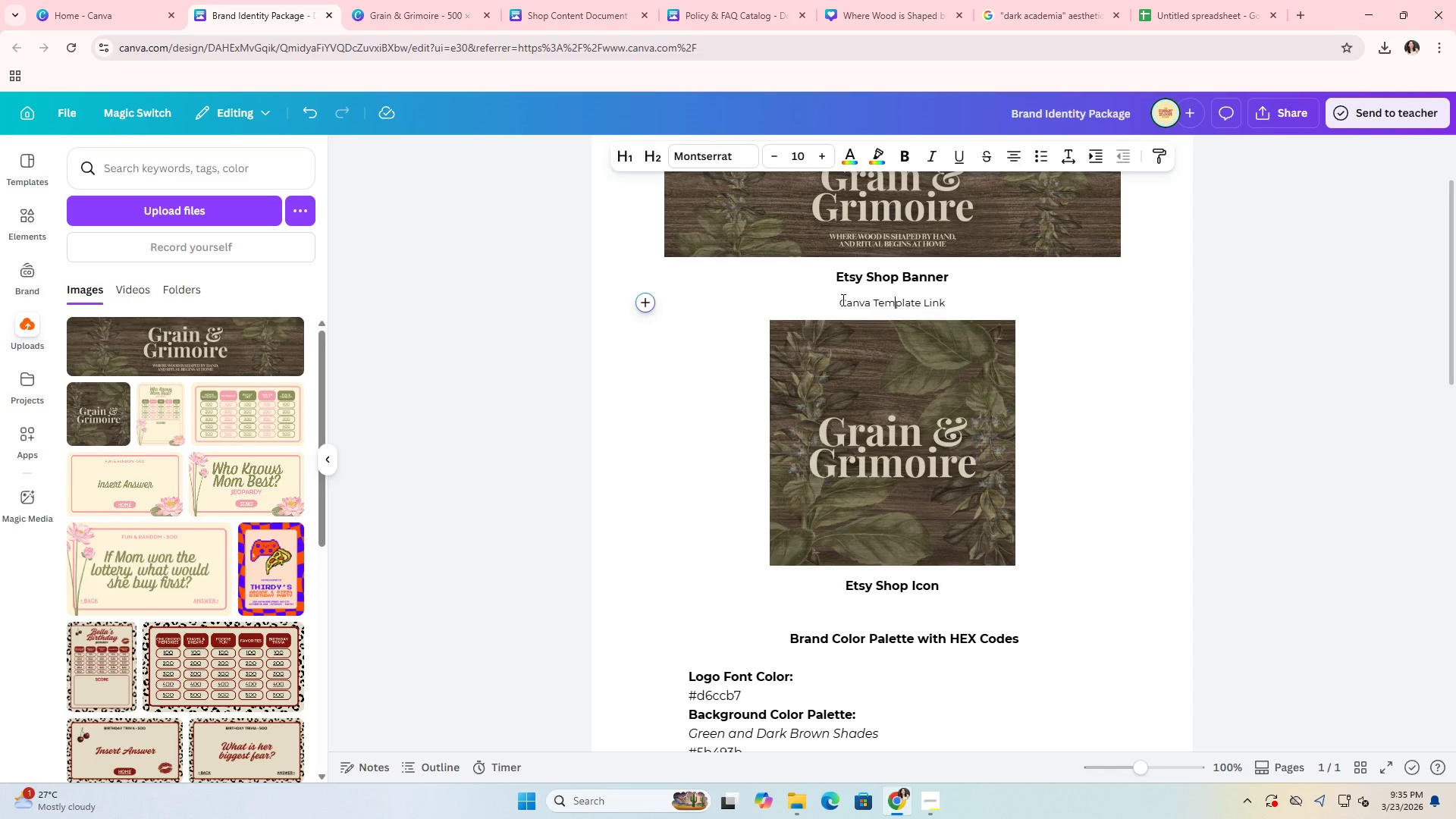 
left_click([841, 301])
 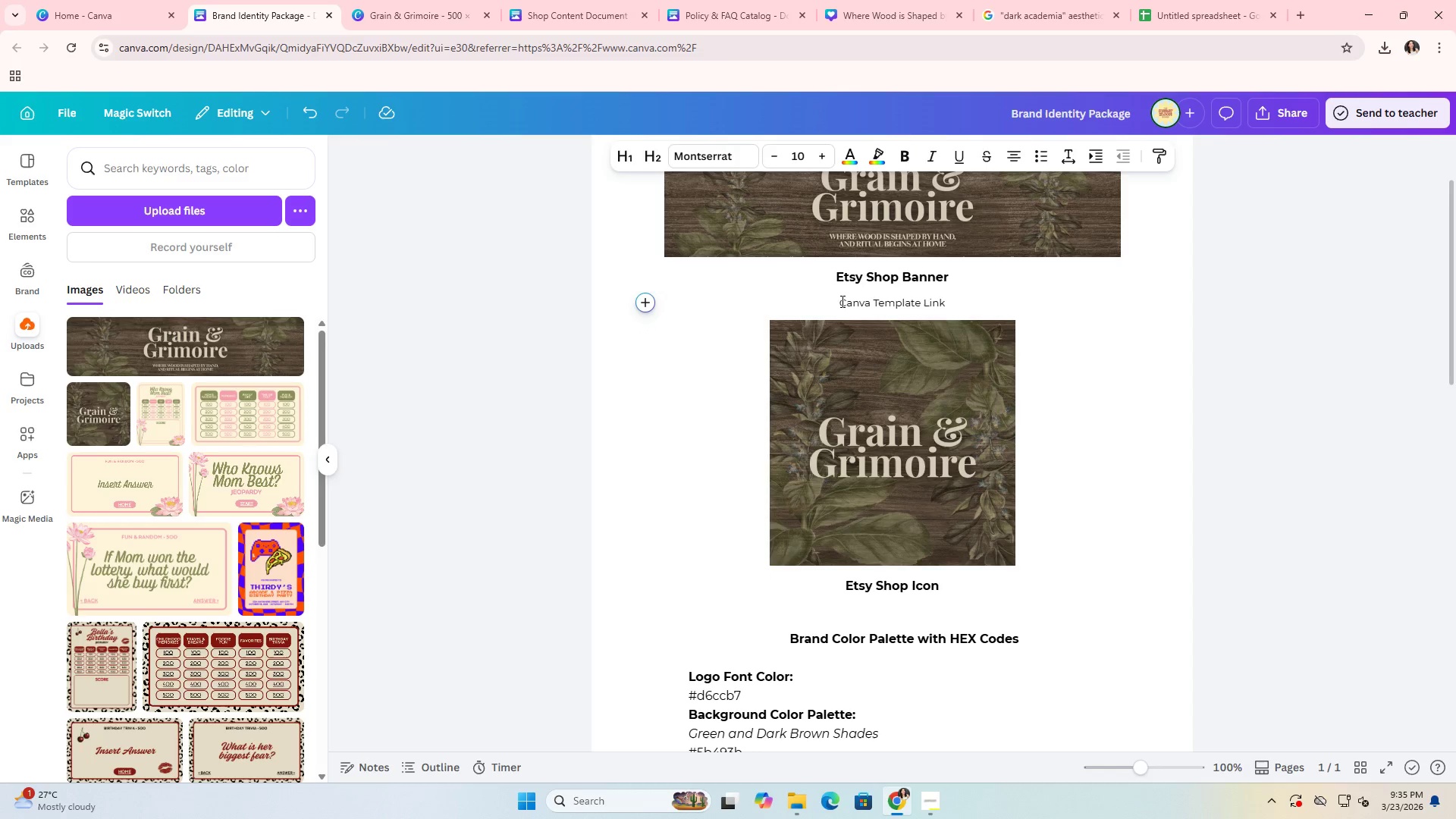 
key(Backspace)
 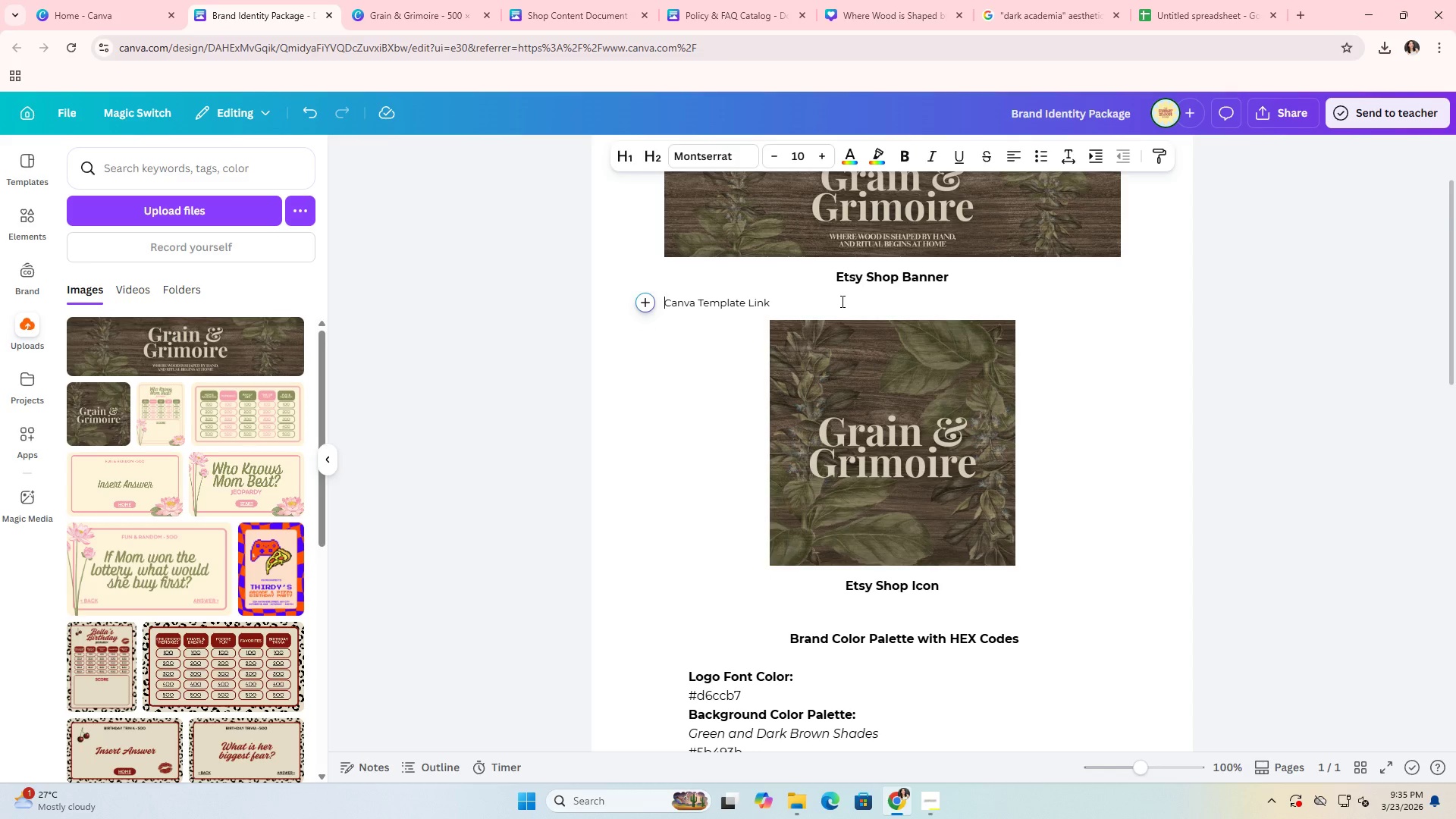 
key(Backspace)
 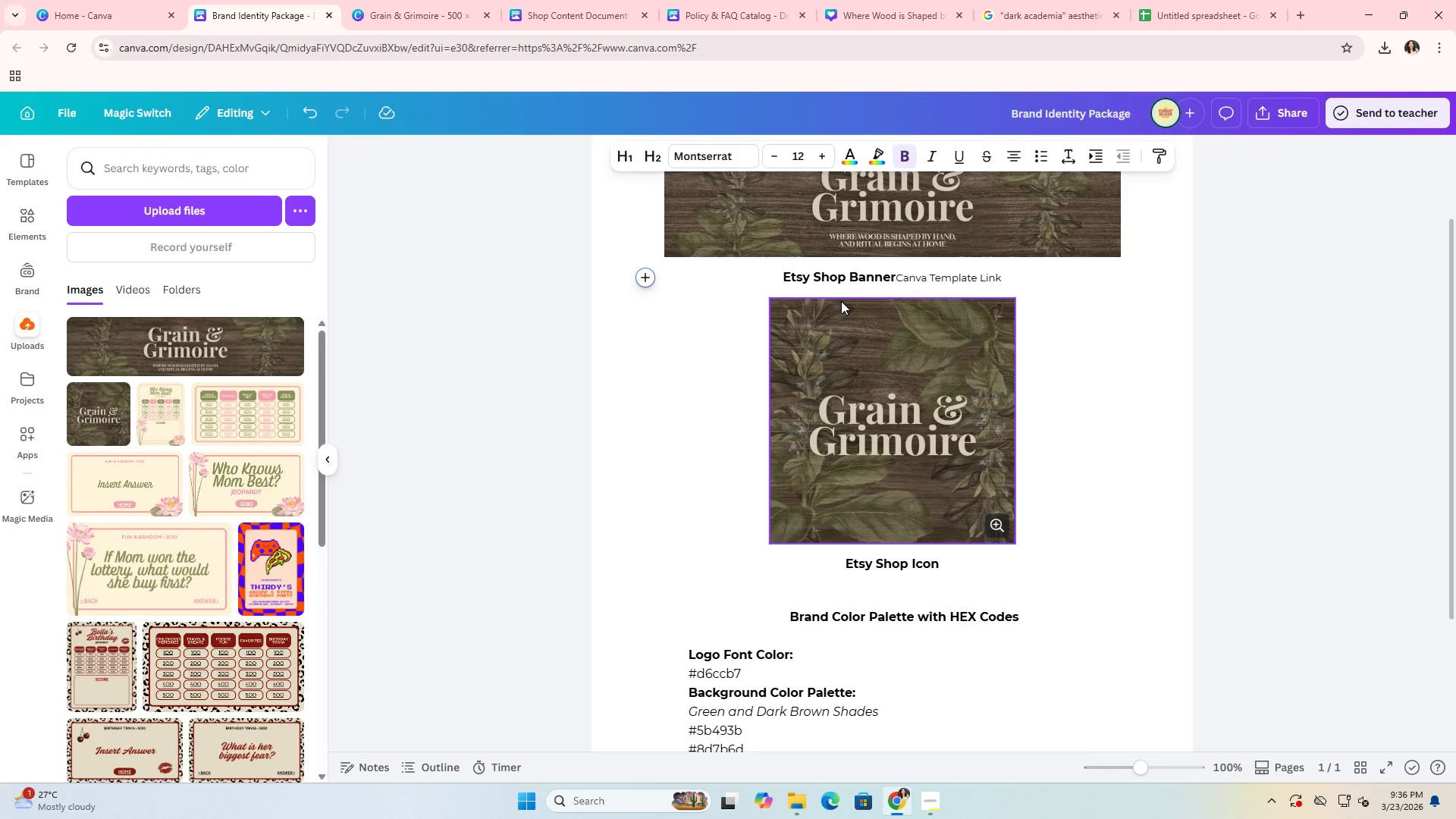 
key(Enter)
 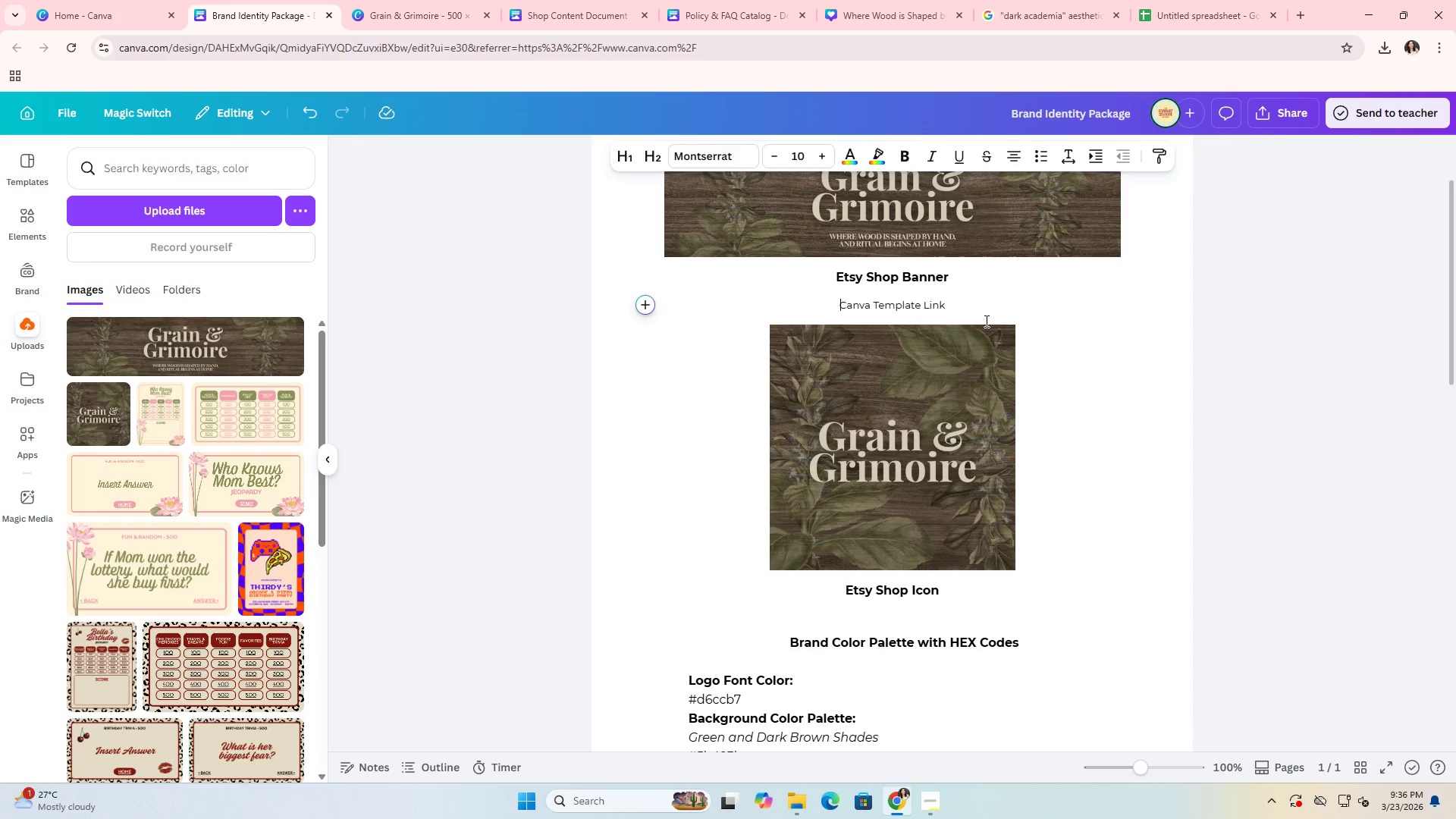 
left_click_drag(start_coordinate=[970, 307], to_coordinate=[834, 275])
 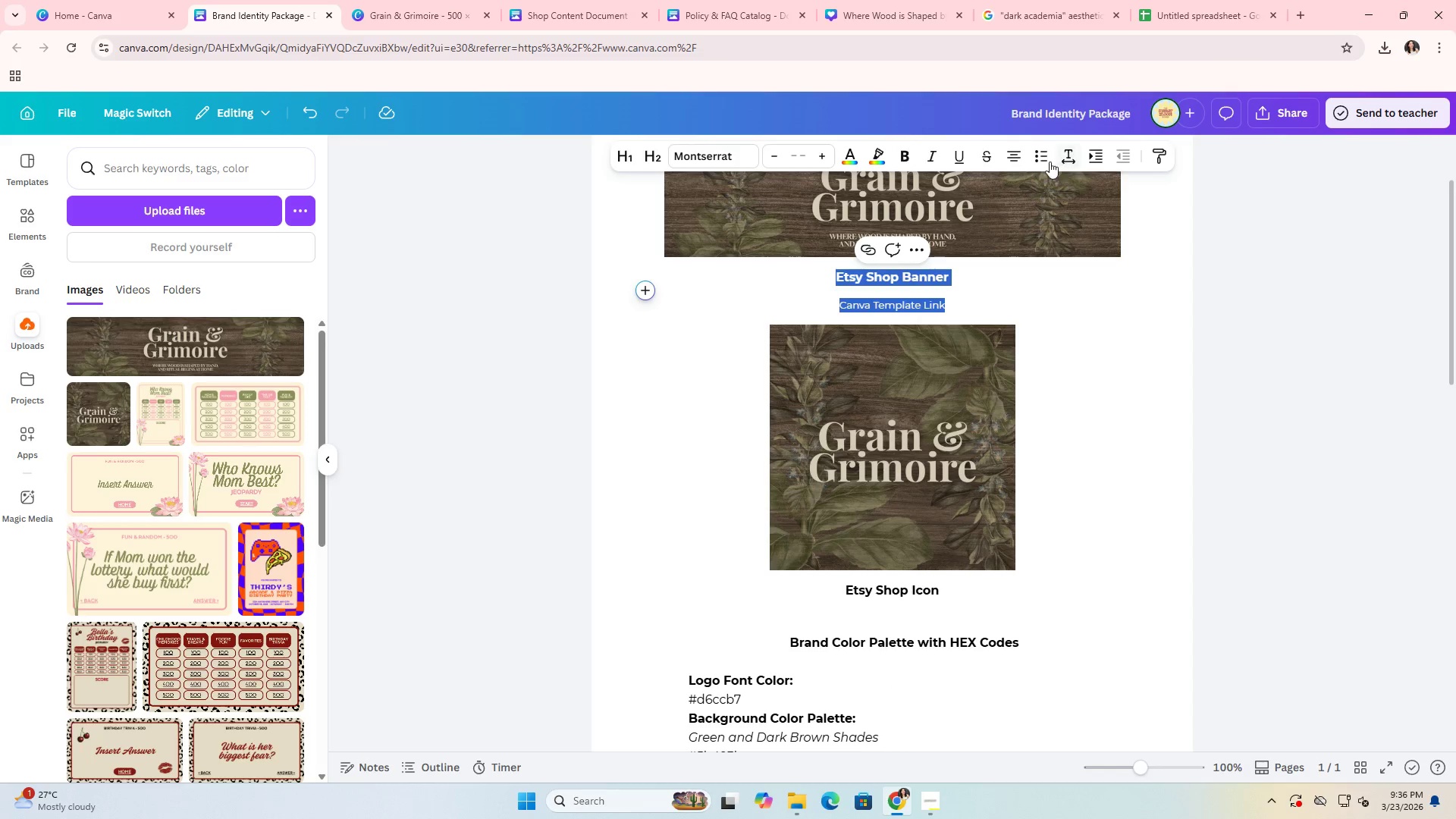 
left_click([1062, 156])
 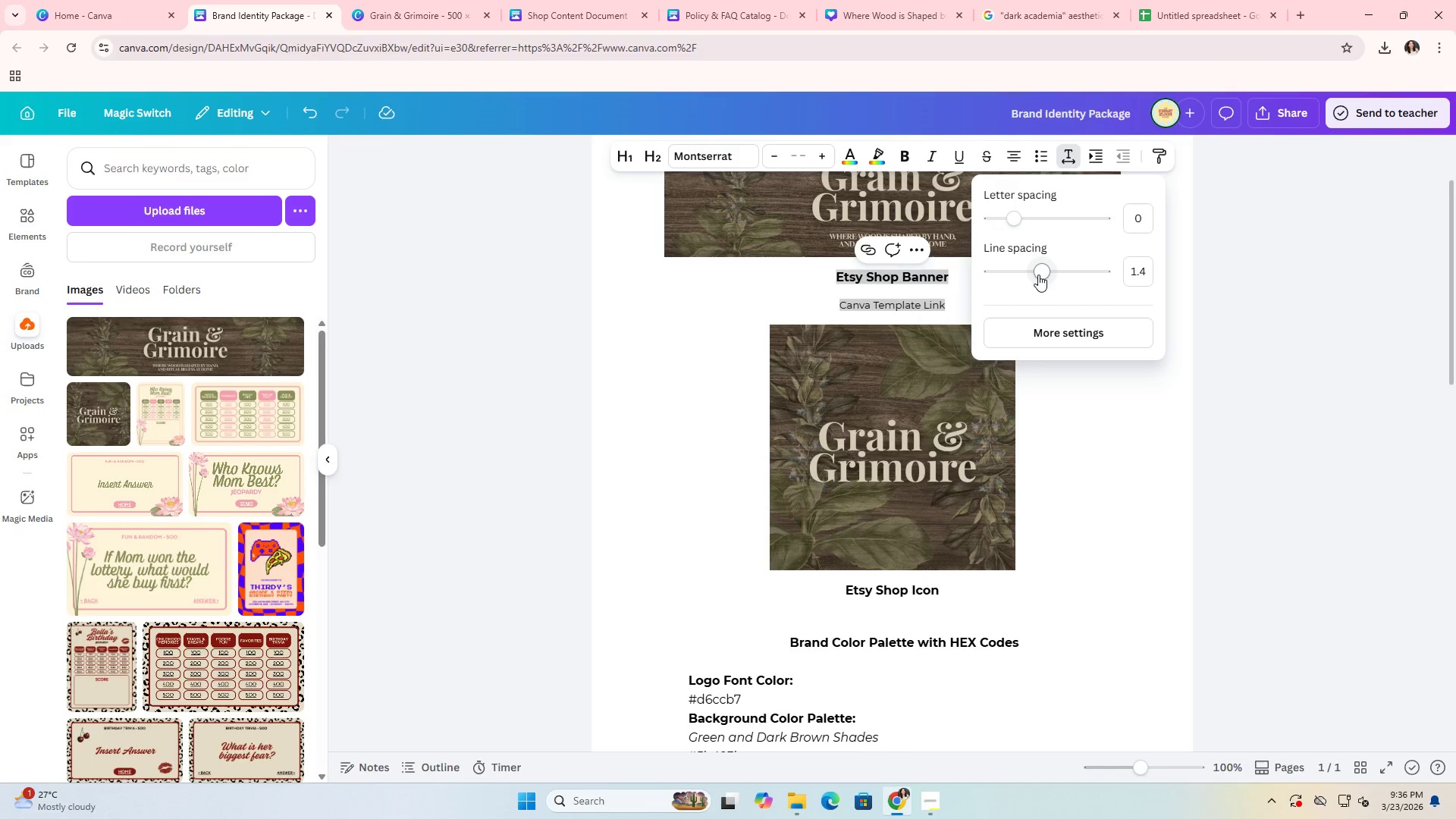 
left_click_drag(start_coordinate=[1038, 275], to_coordinate=[944, 278])
 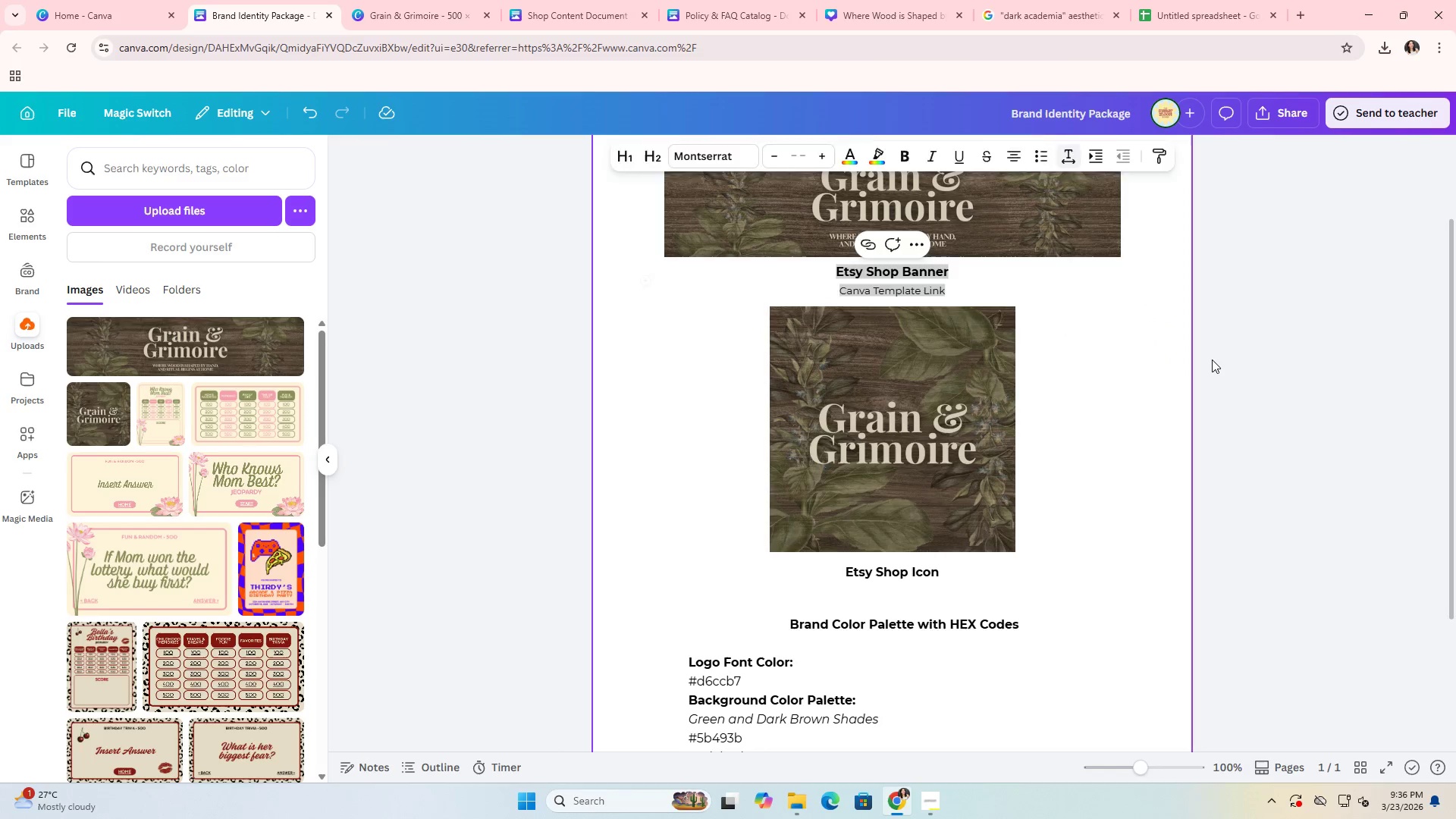 
double_click([1212, 359])
 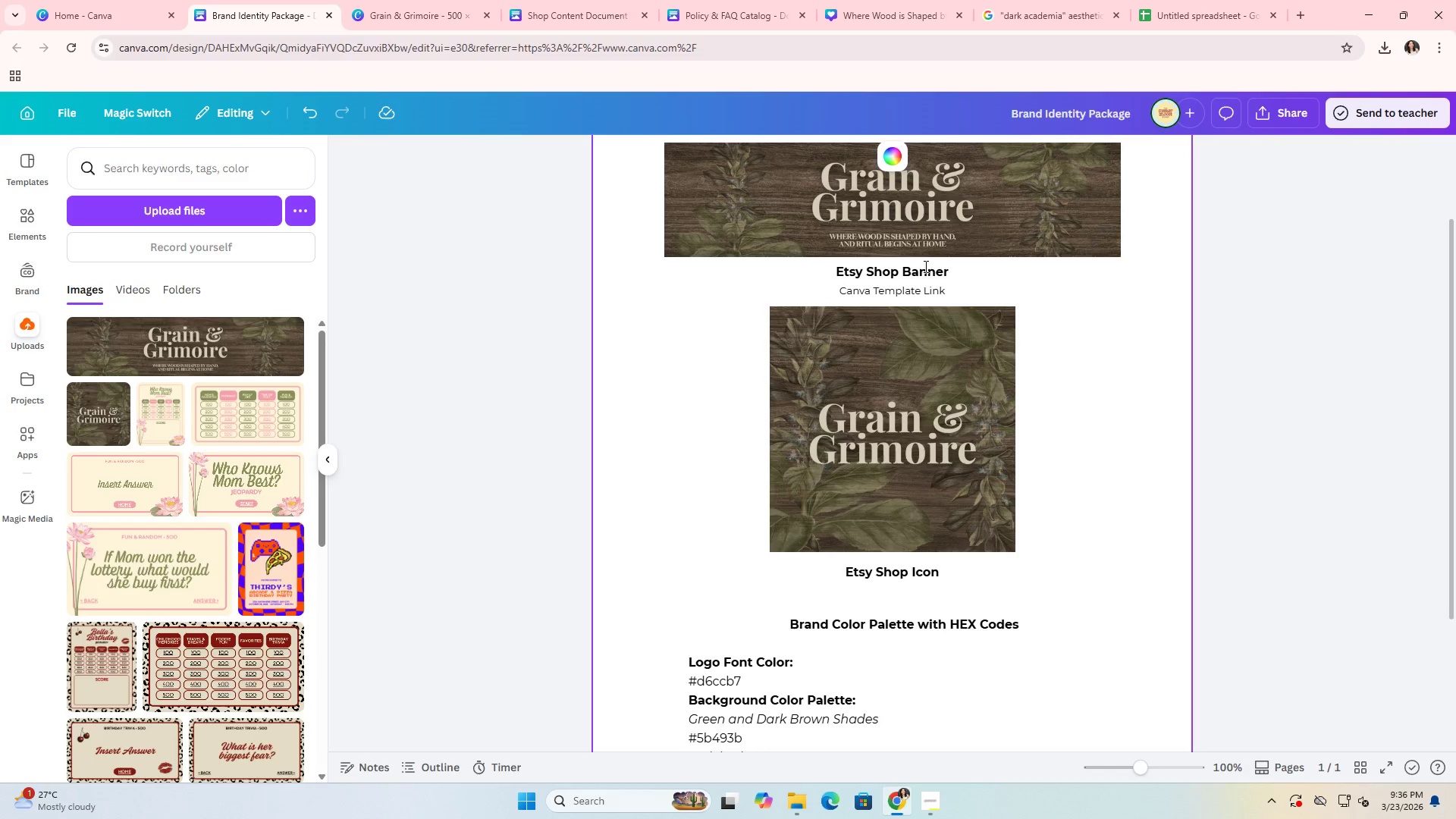 
double_click([903, 292])
 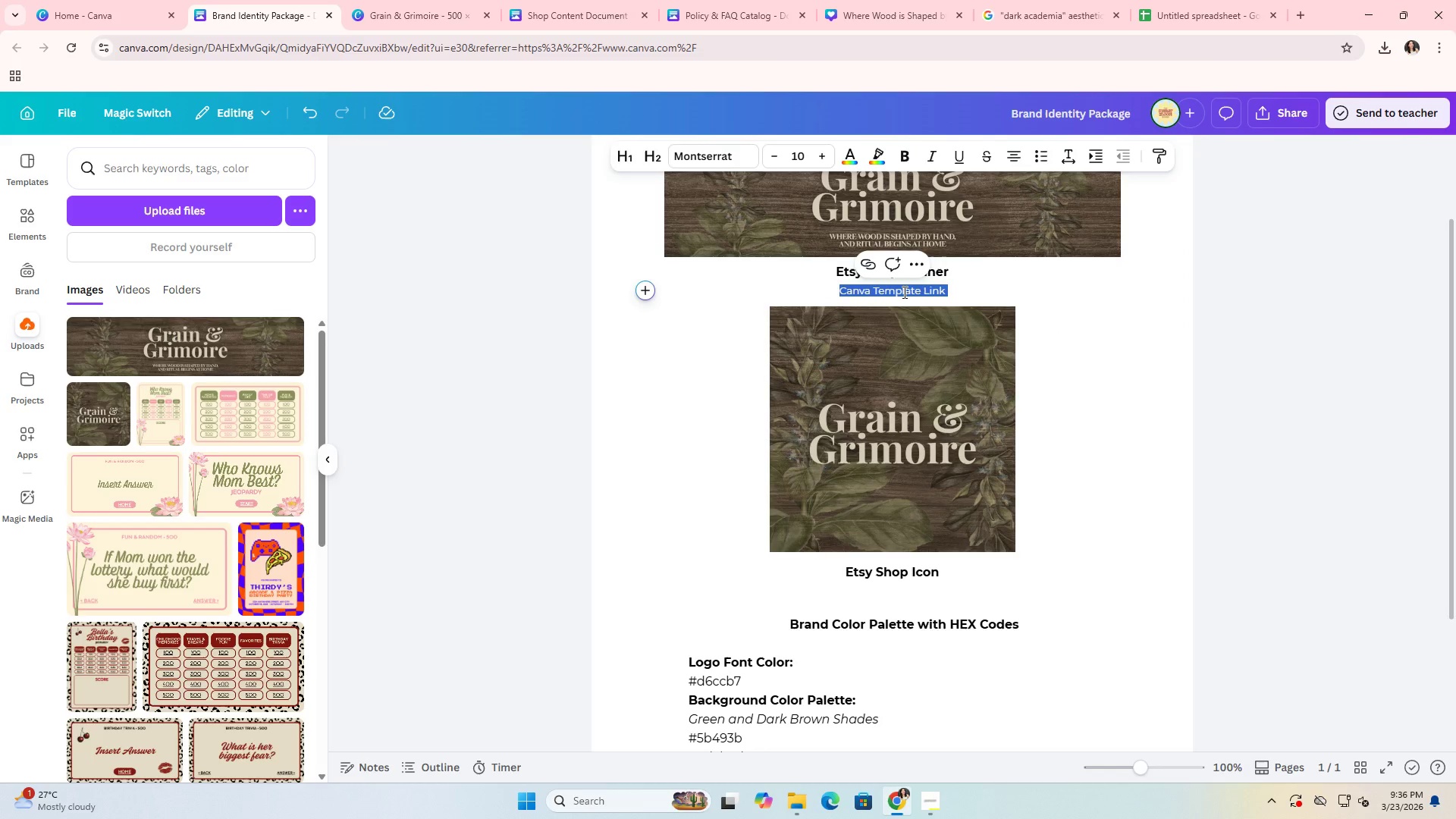 
triple_click([903, 292])
 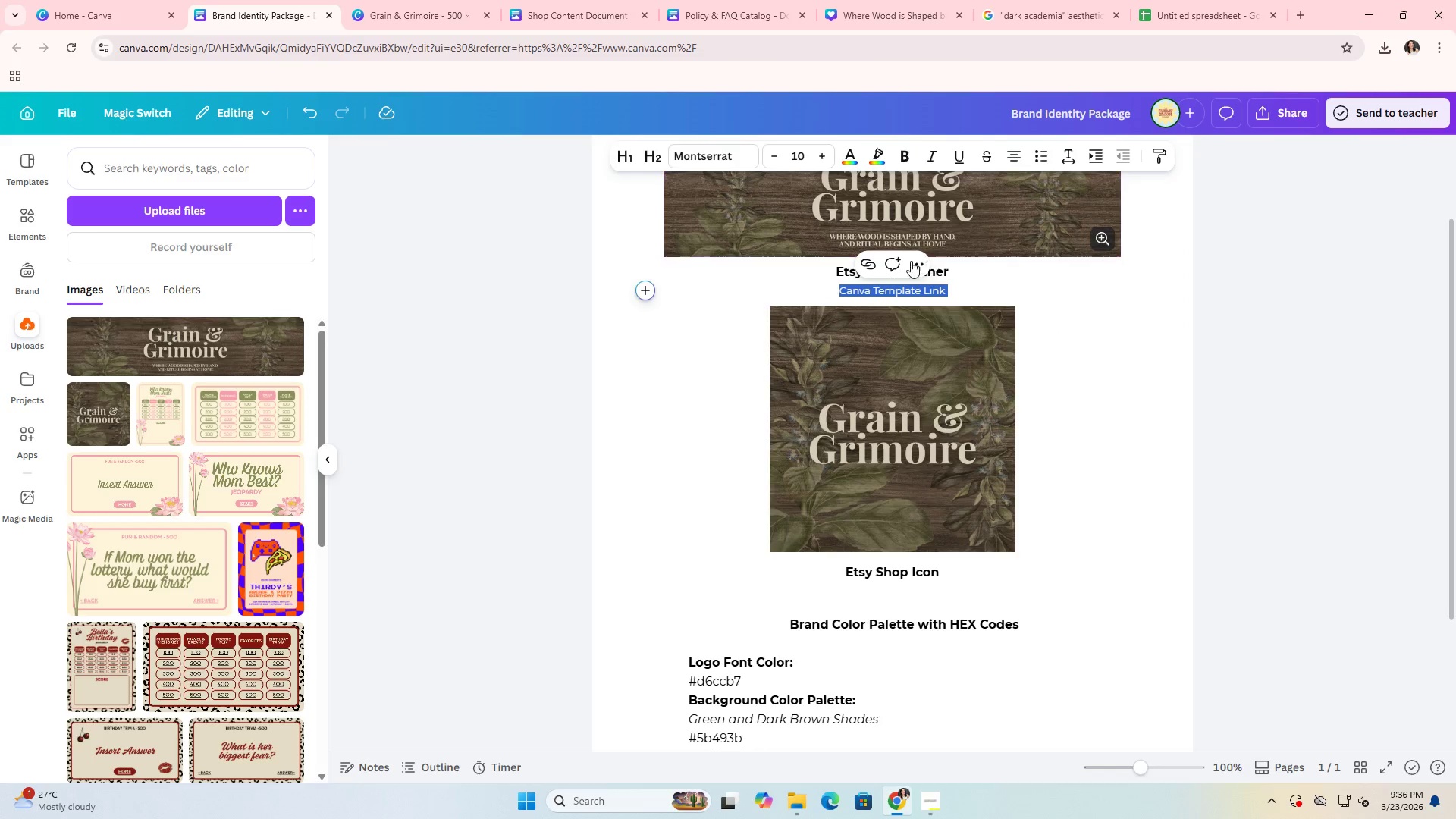 
left_click([866, 265])
 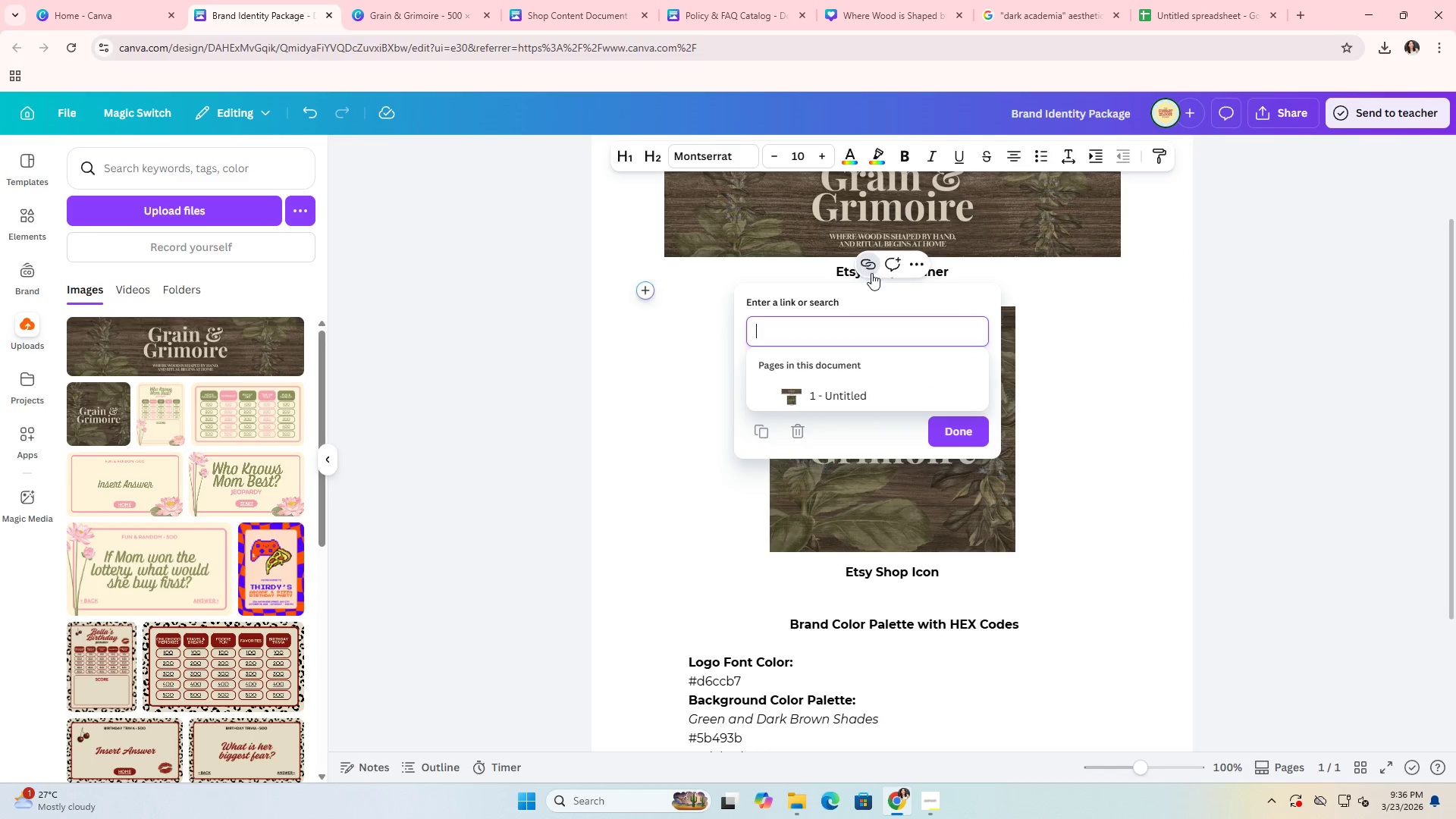 
key(Control+V)
 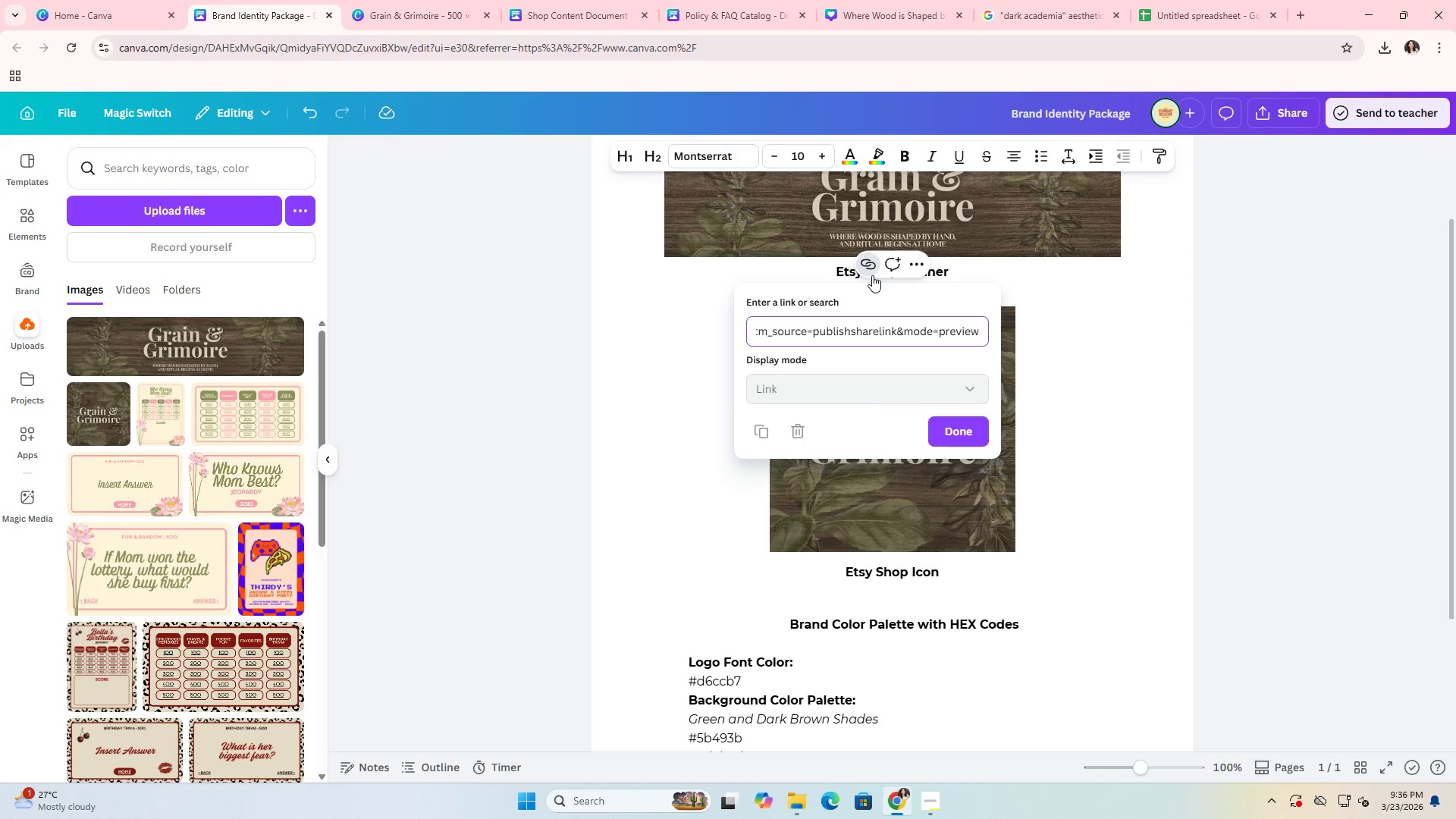 
key(Enter)
 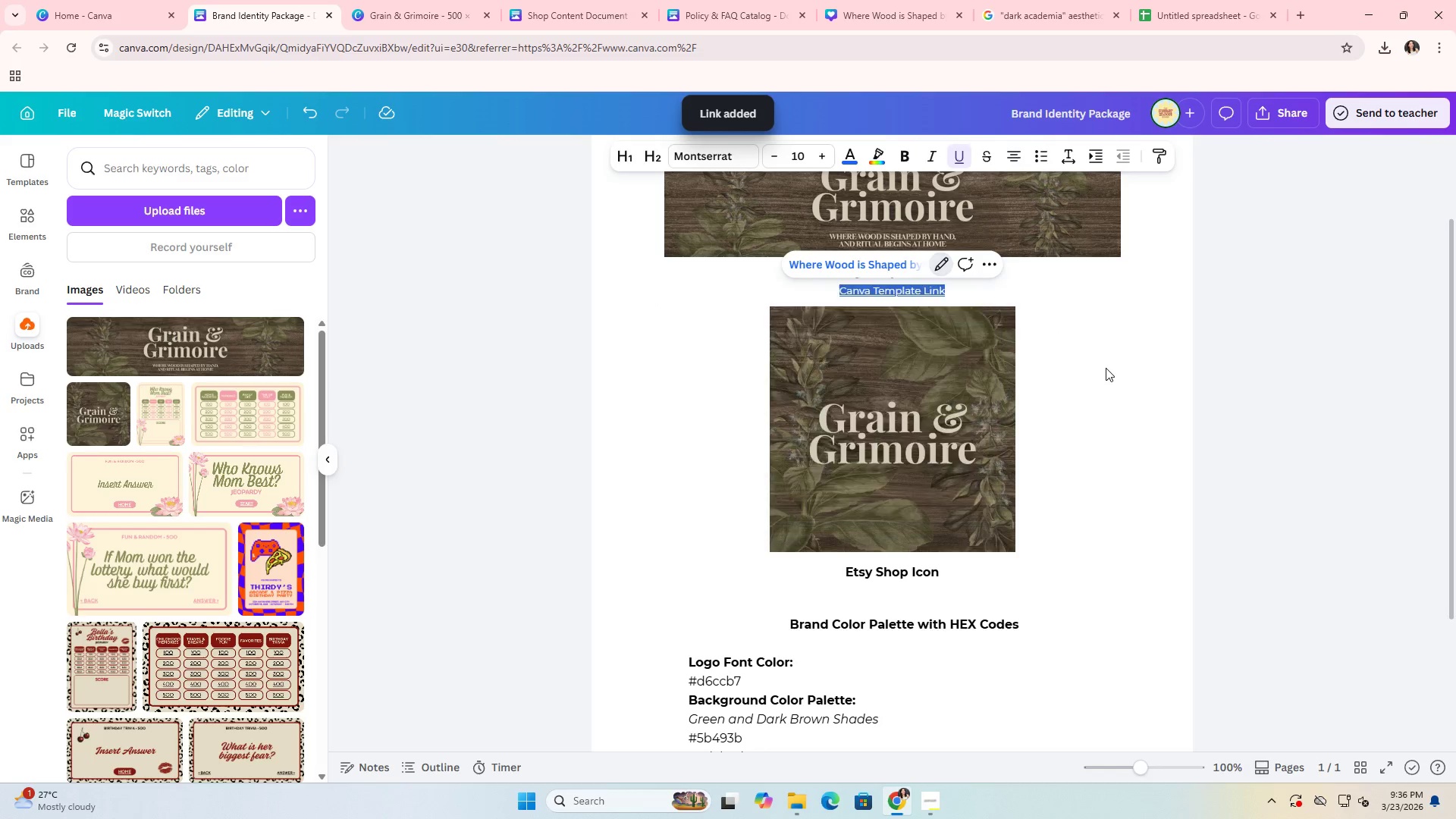 
double_click([1106, 368])
 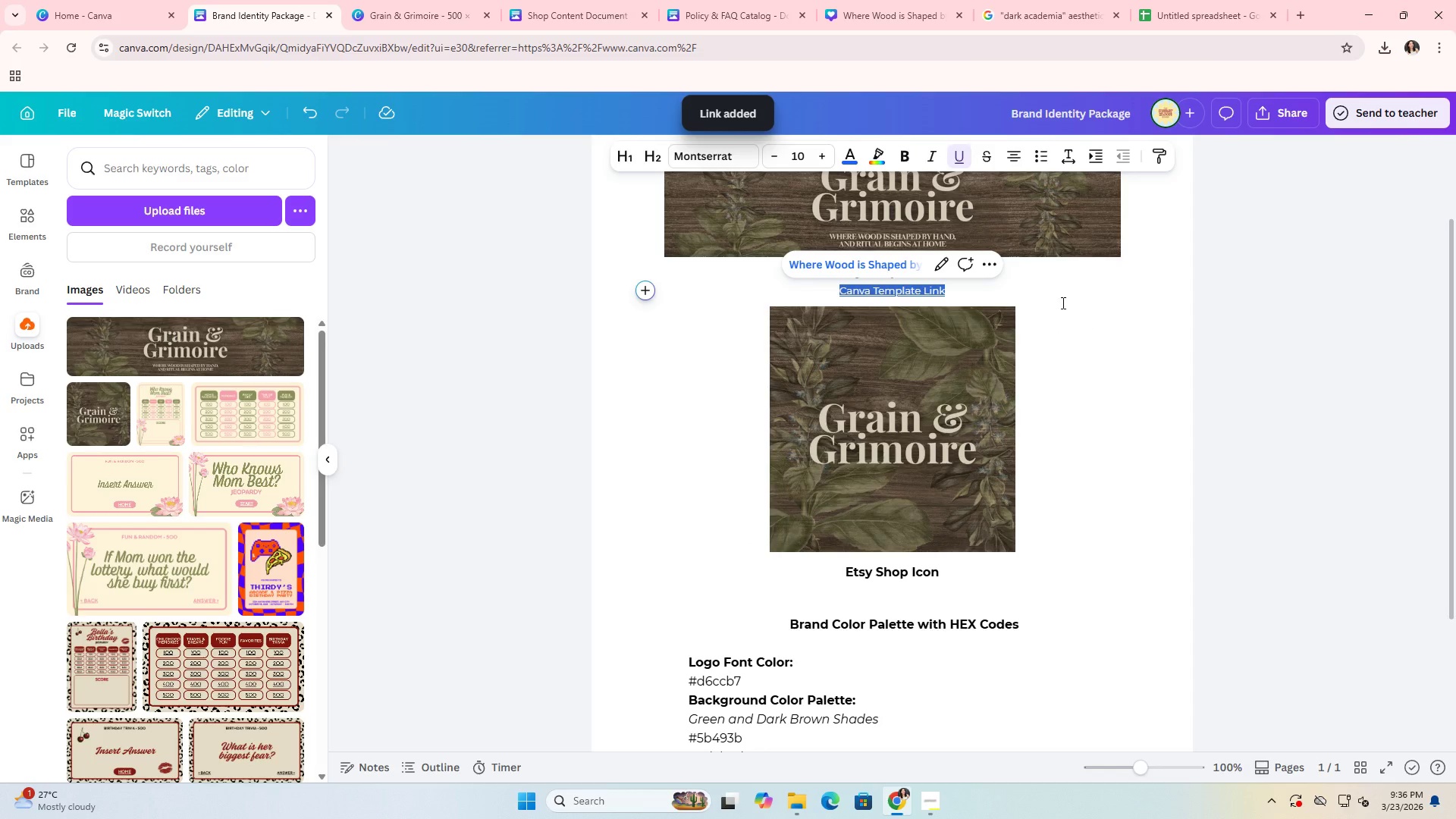 
triple_click([1063, 302])
 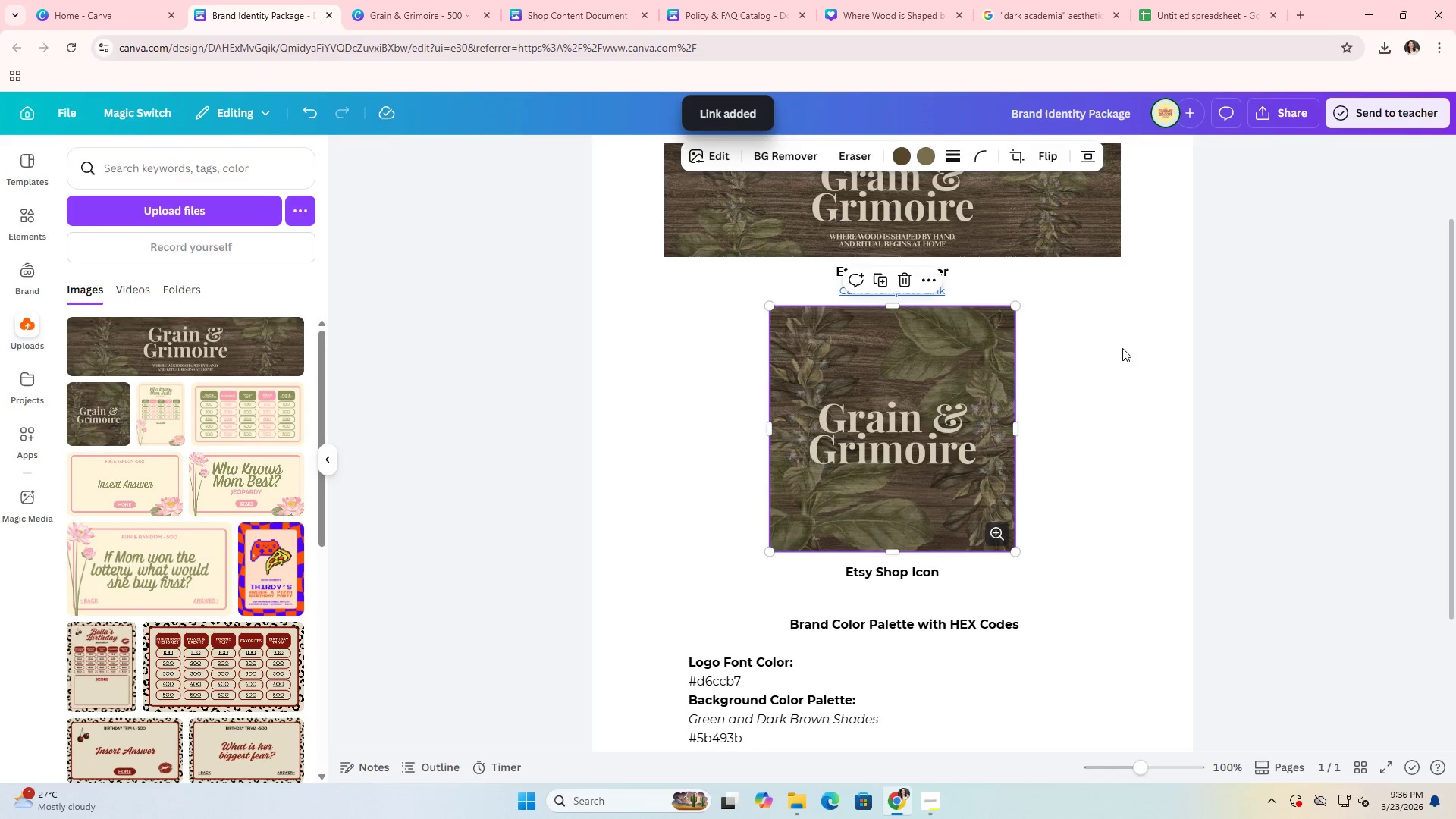 
triple_click([1138, 353])
 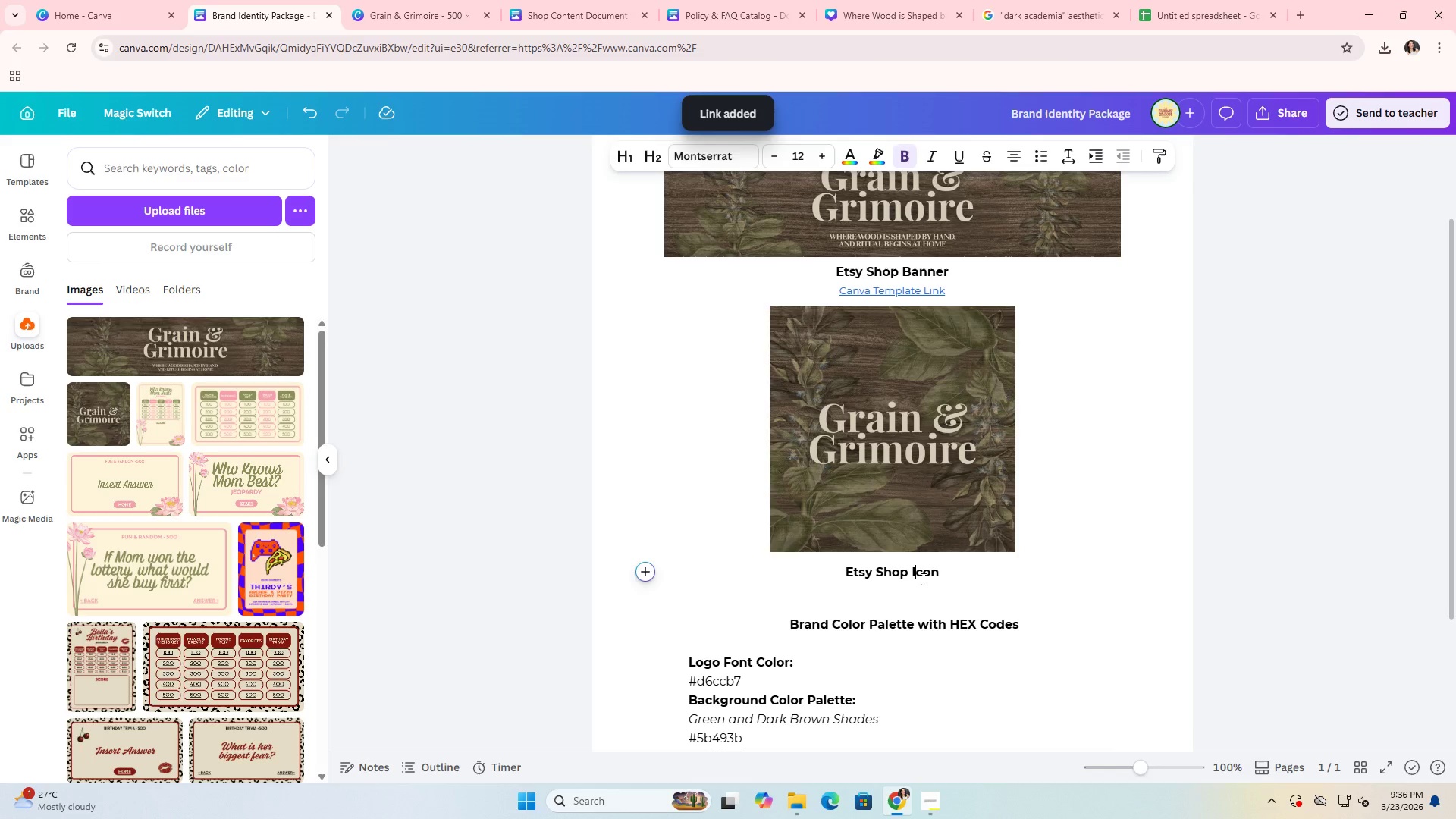 
double_click([946, 573])
 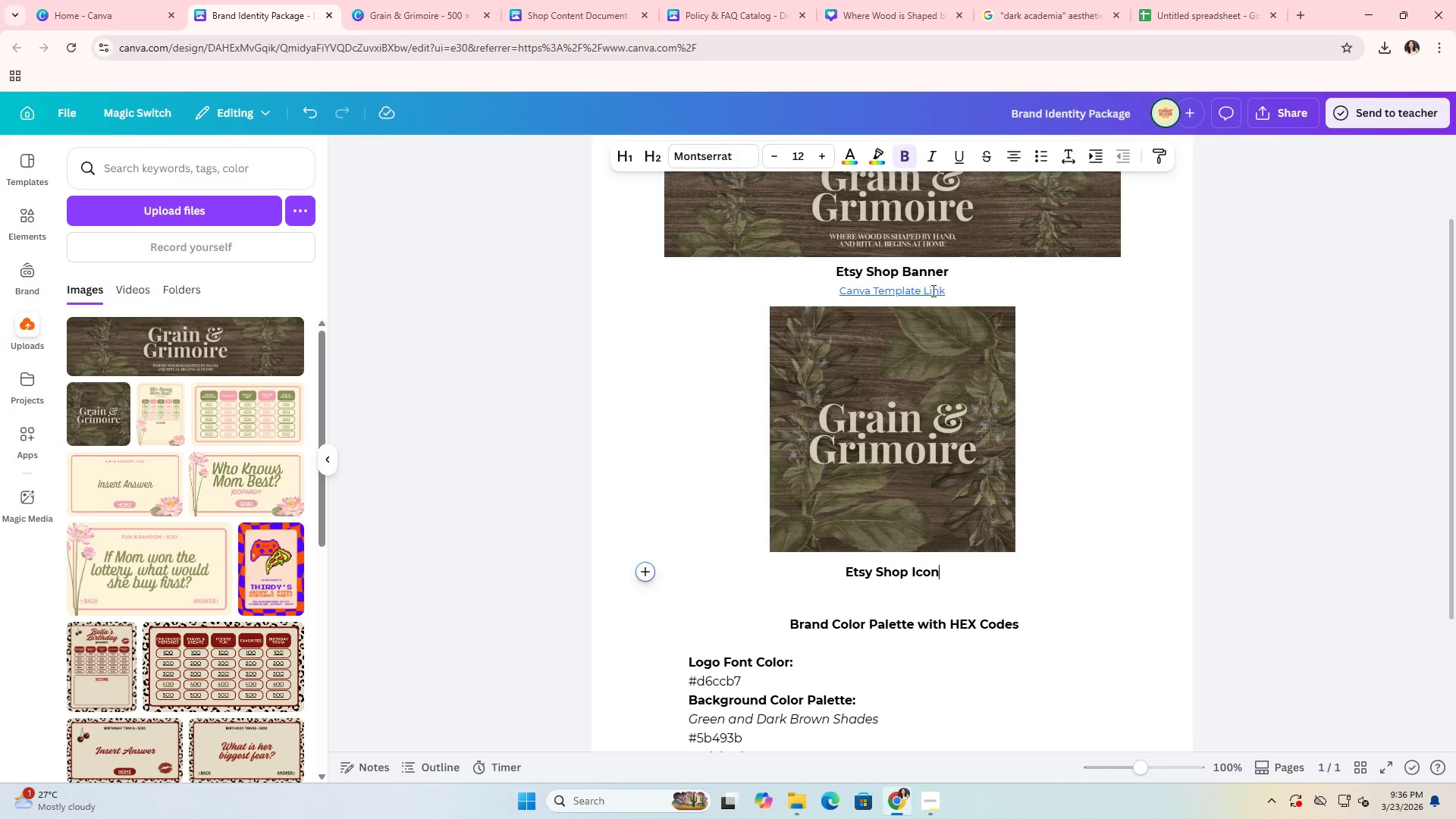 
left_click_drag(start_coordinate=[958, 286], to_coordinate=[829, 287])
 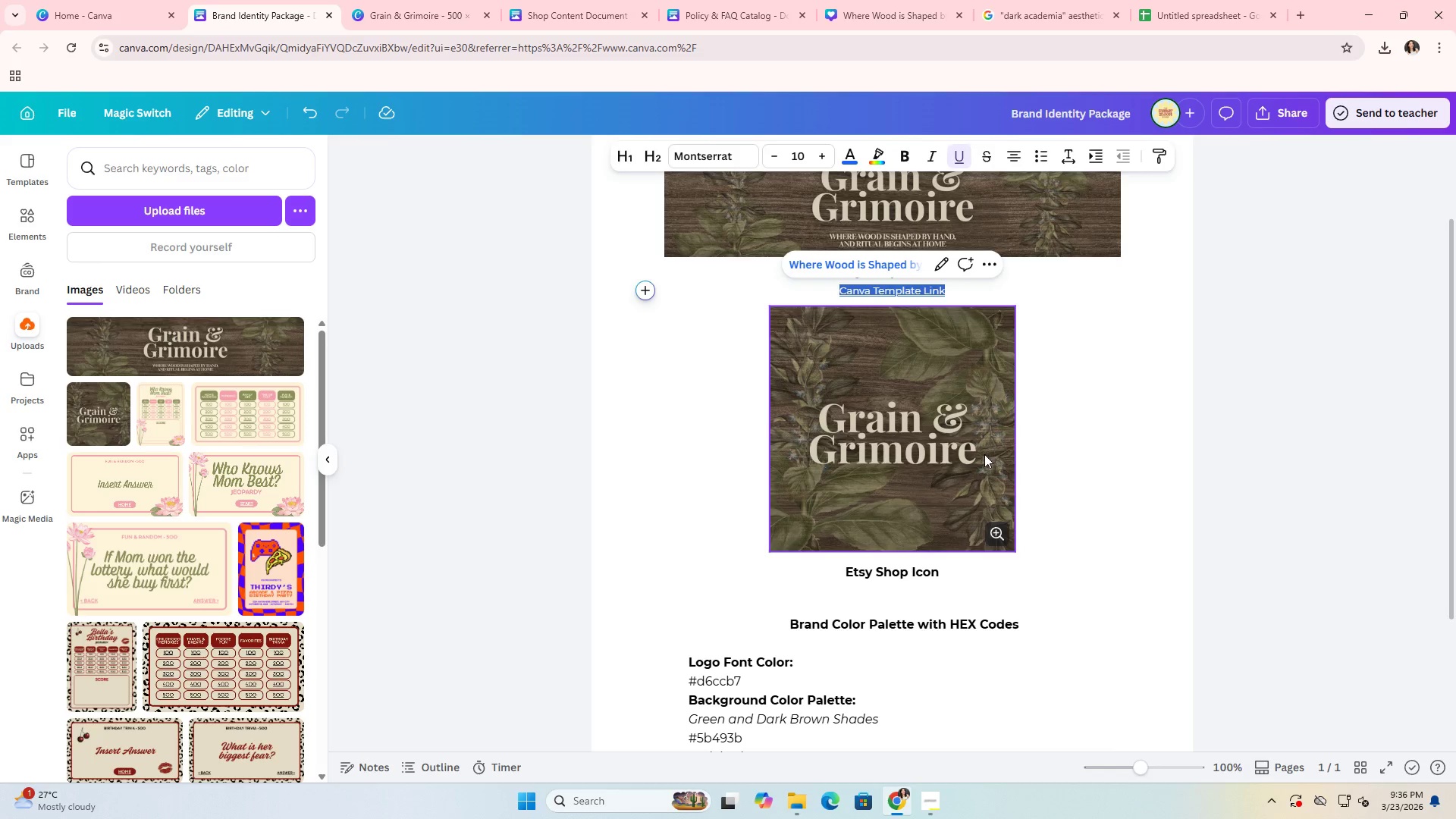 
key(Control+C)
 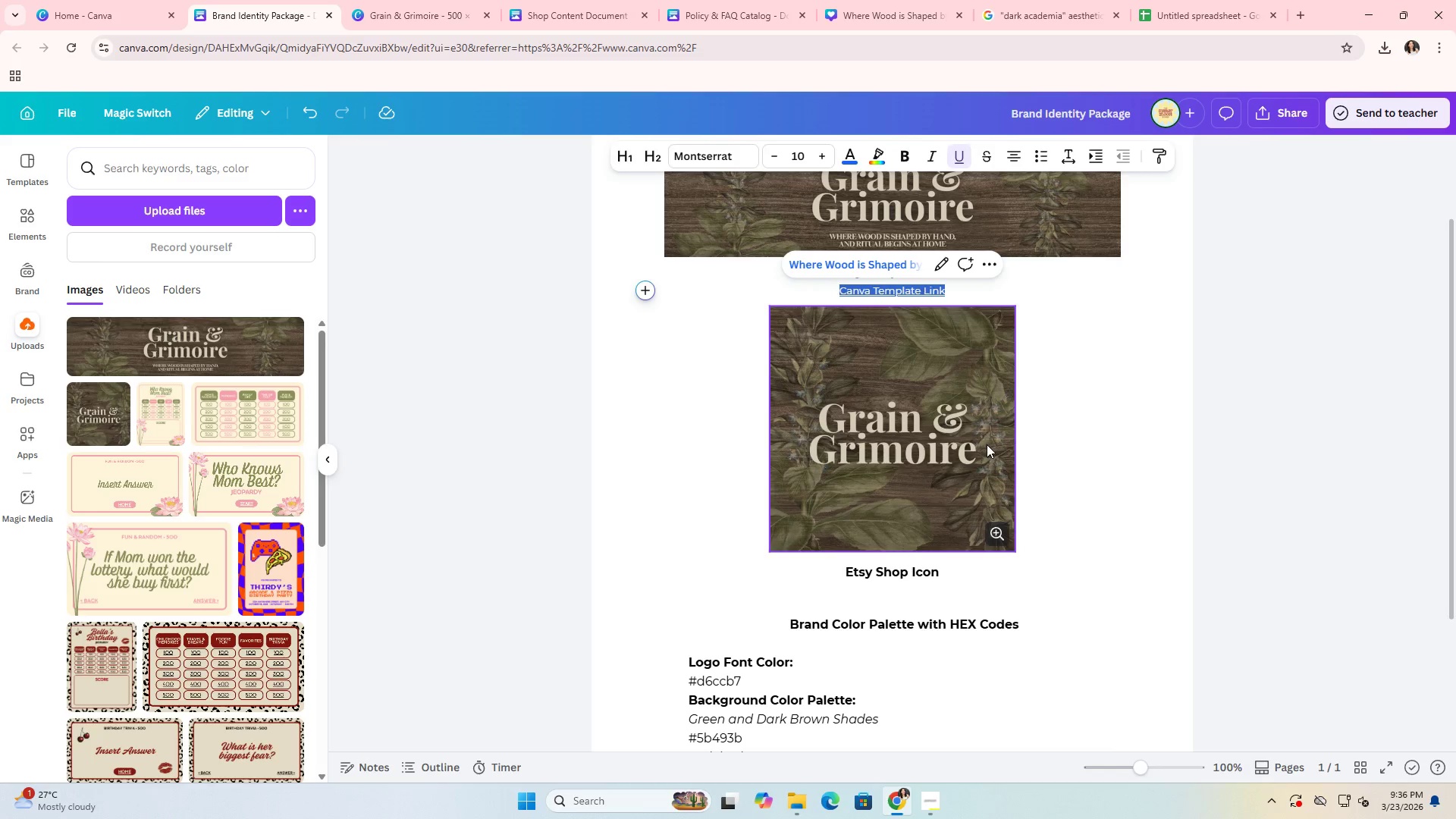 
key(Control+ControlLeft)
 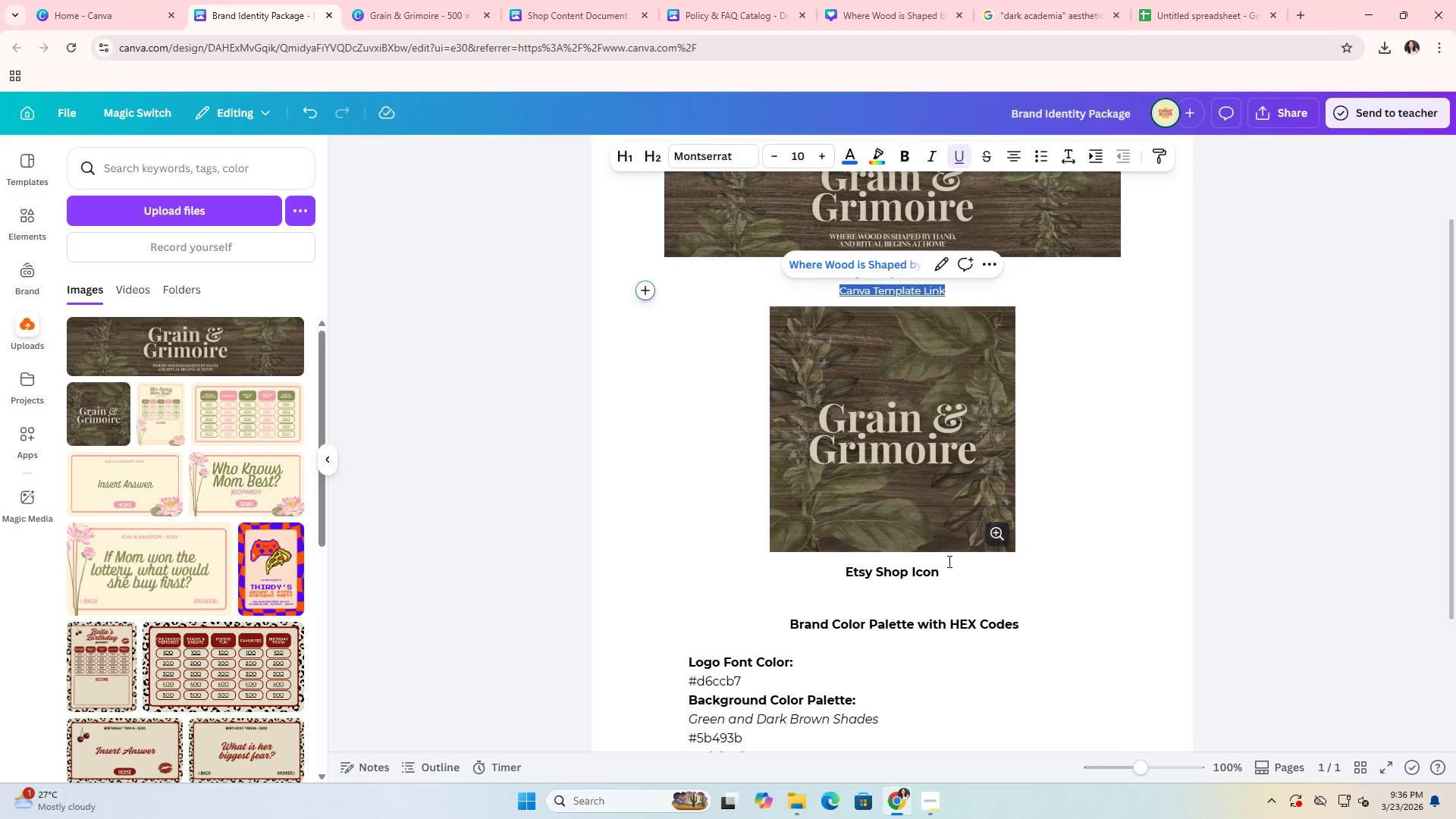 
left_click([946, 564])
 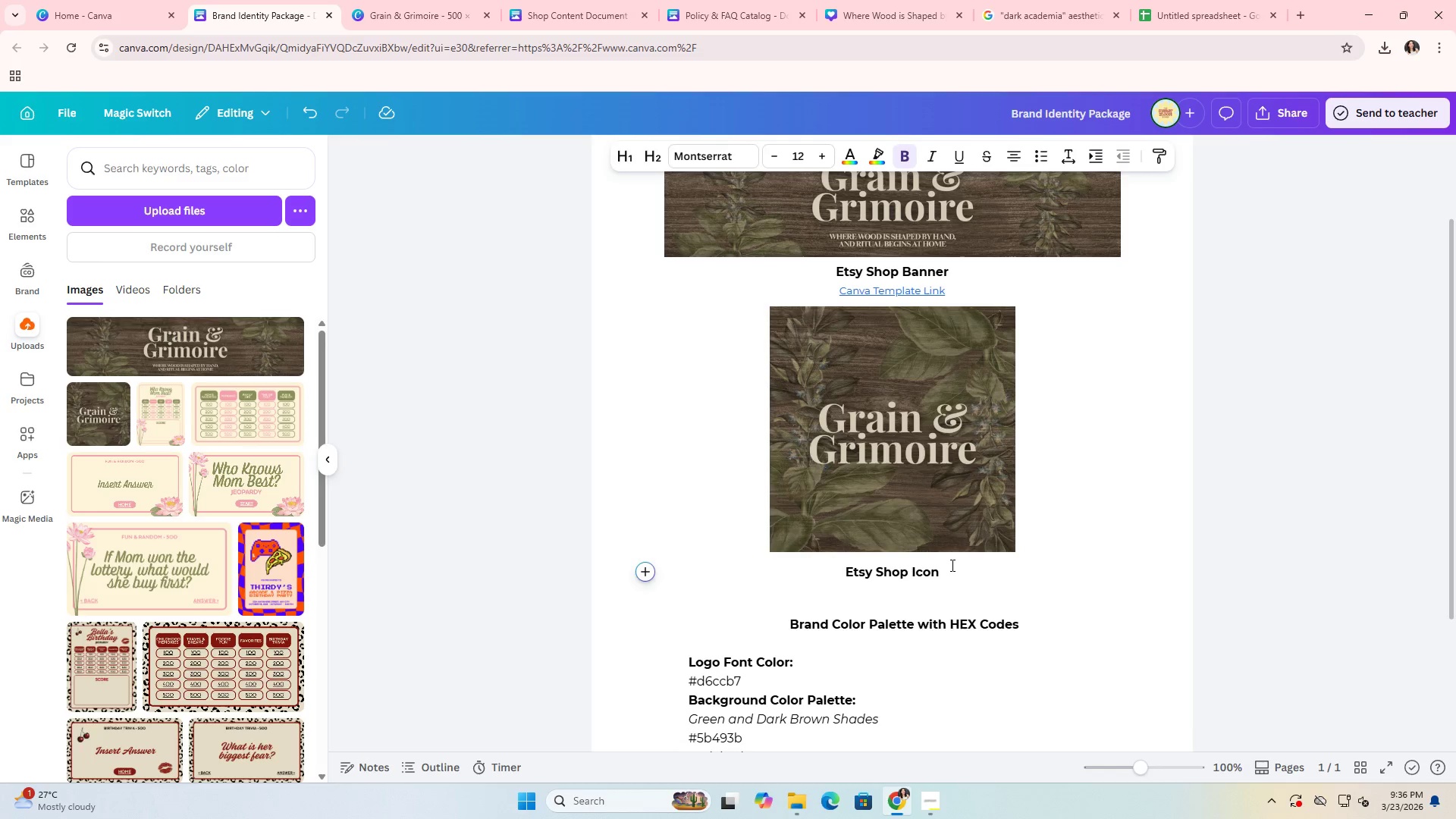 
key(Enter)
 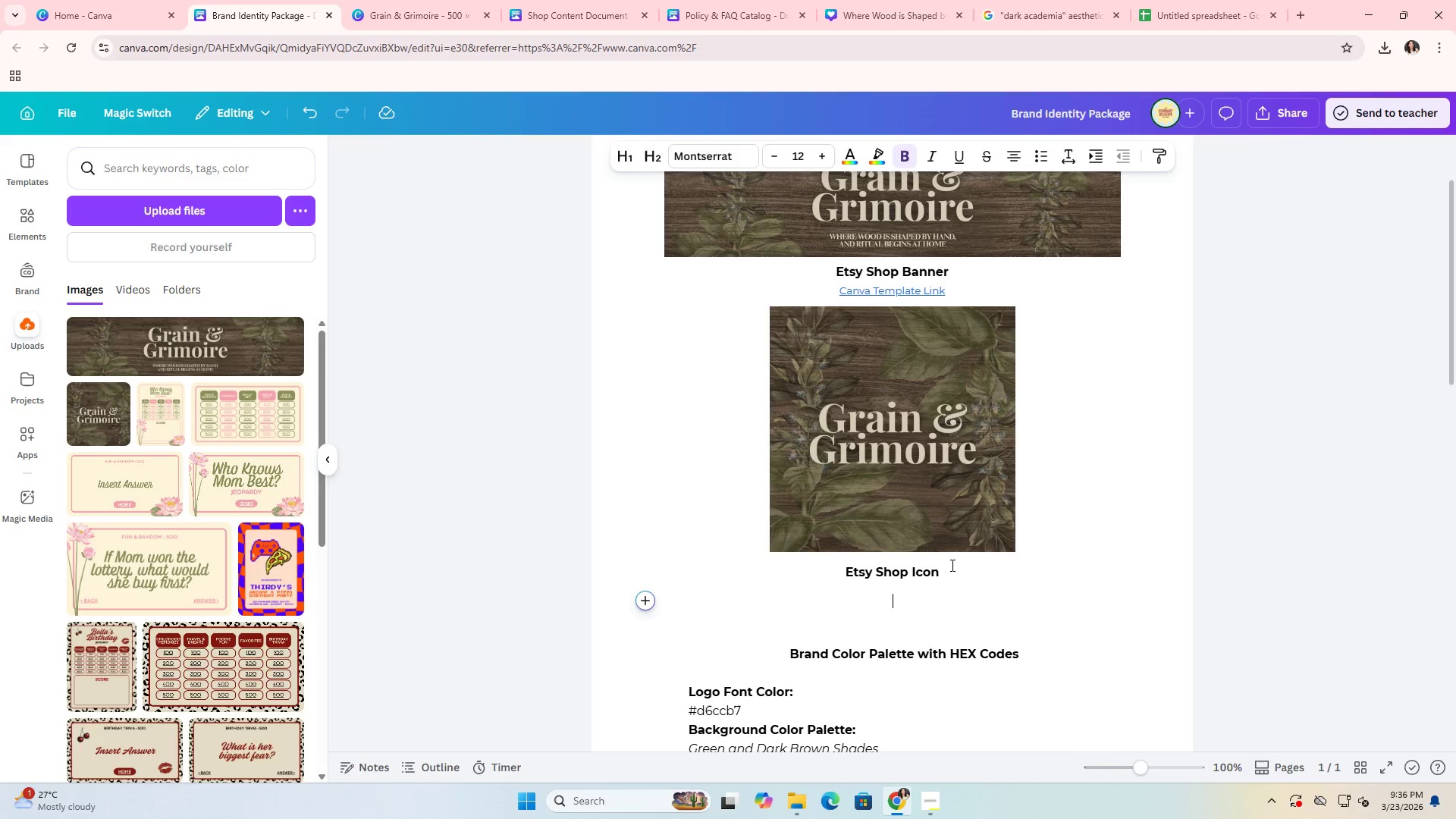 
key(Control+ControlLeft)
 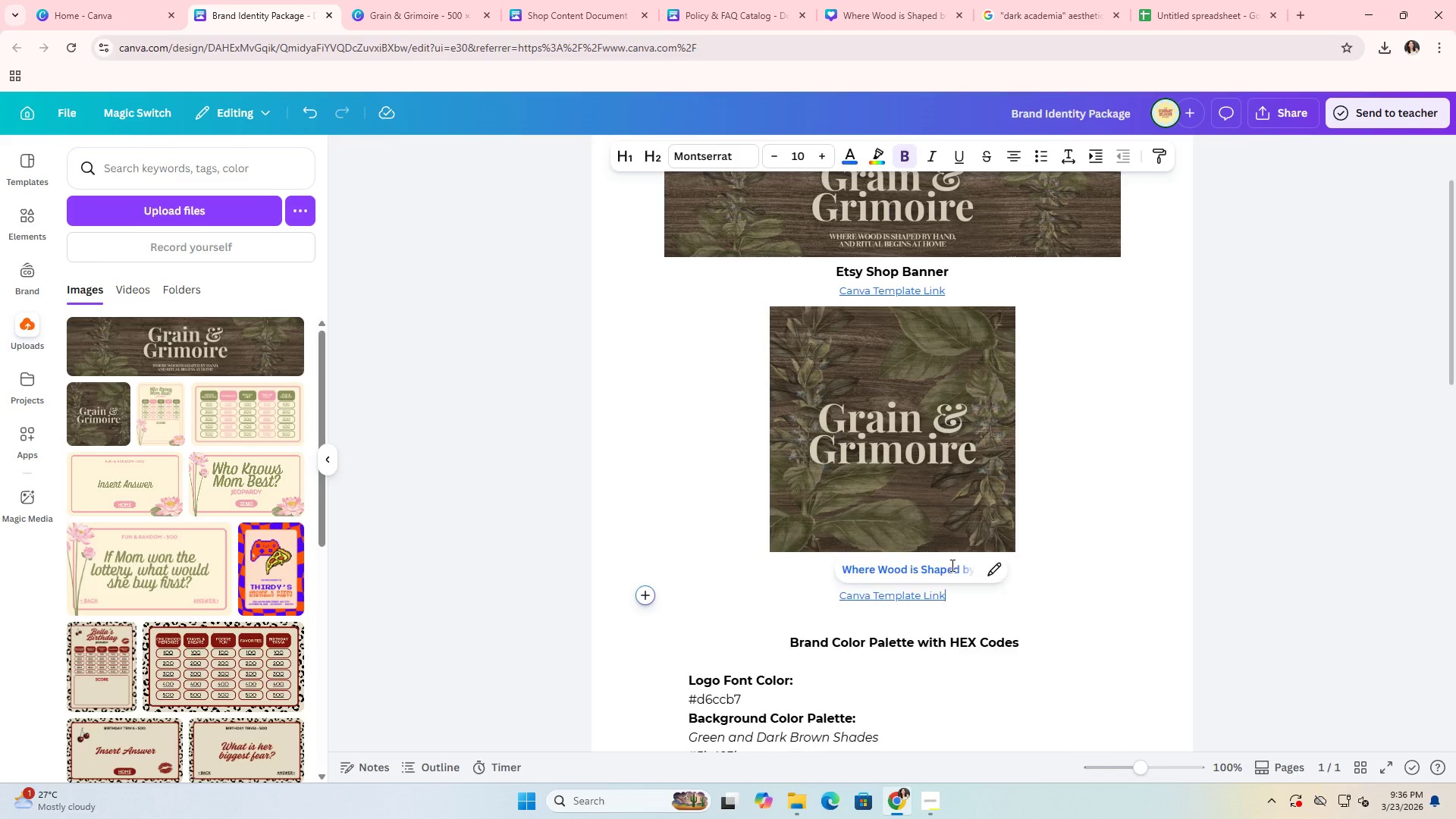 
key(Control+V)
 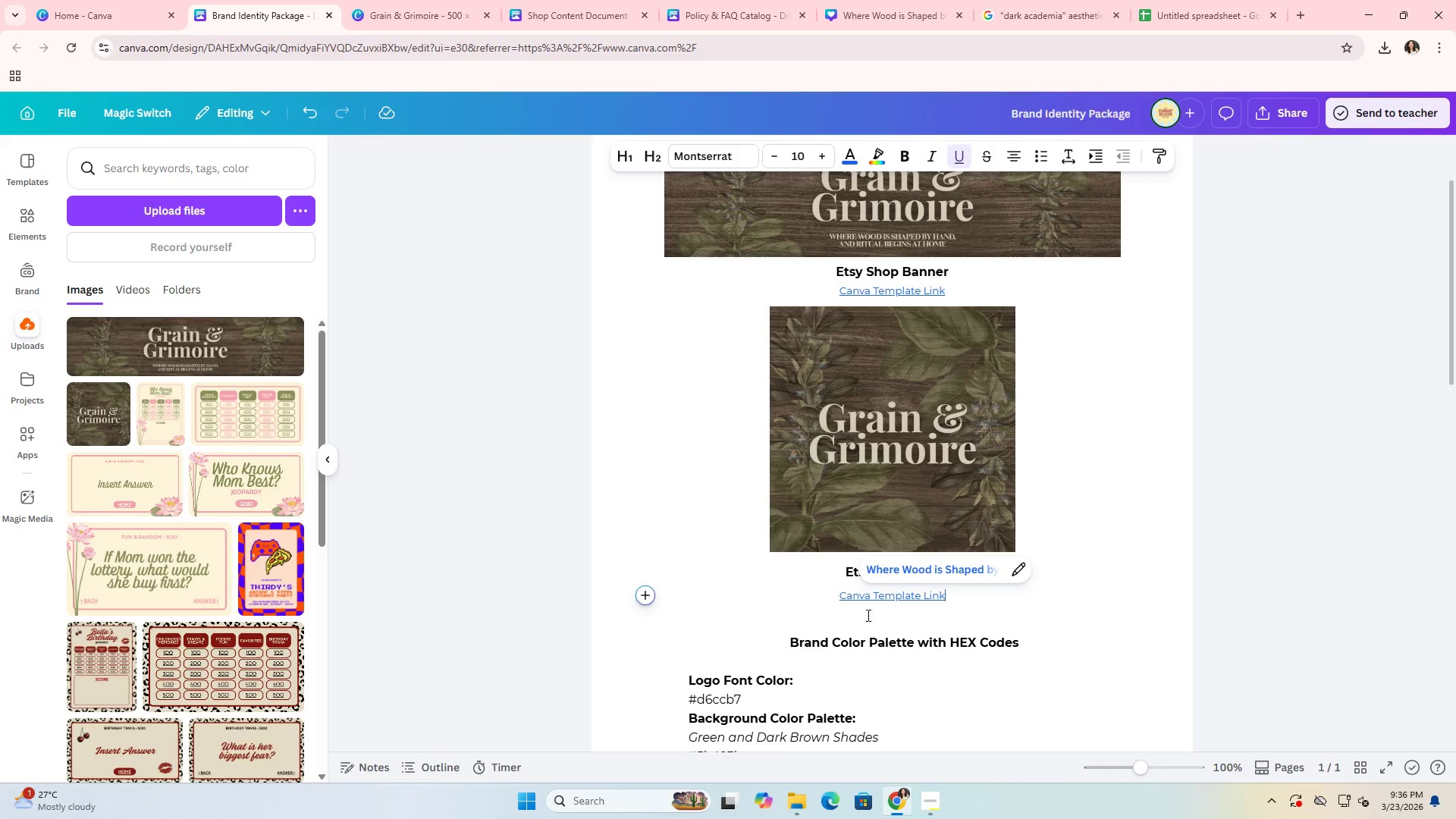 
left_click([833, 601])
 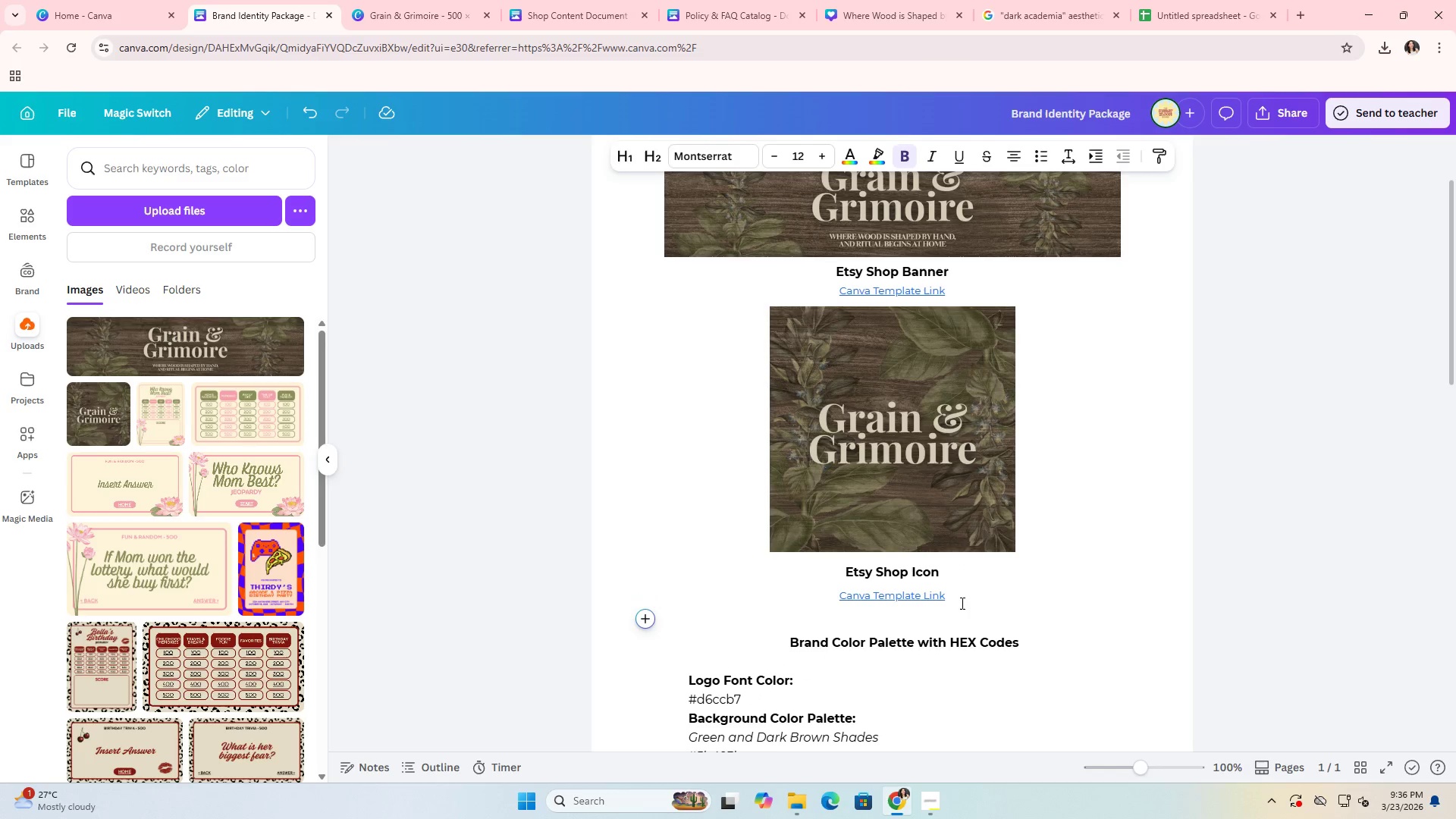 
left_click_drag(start_coordinate=[964, 598], to_coordinate=[811, 585])
 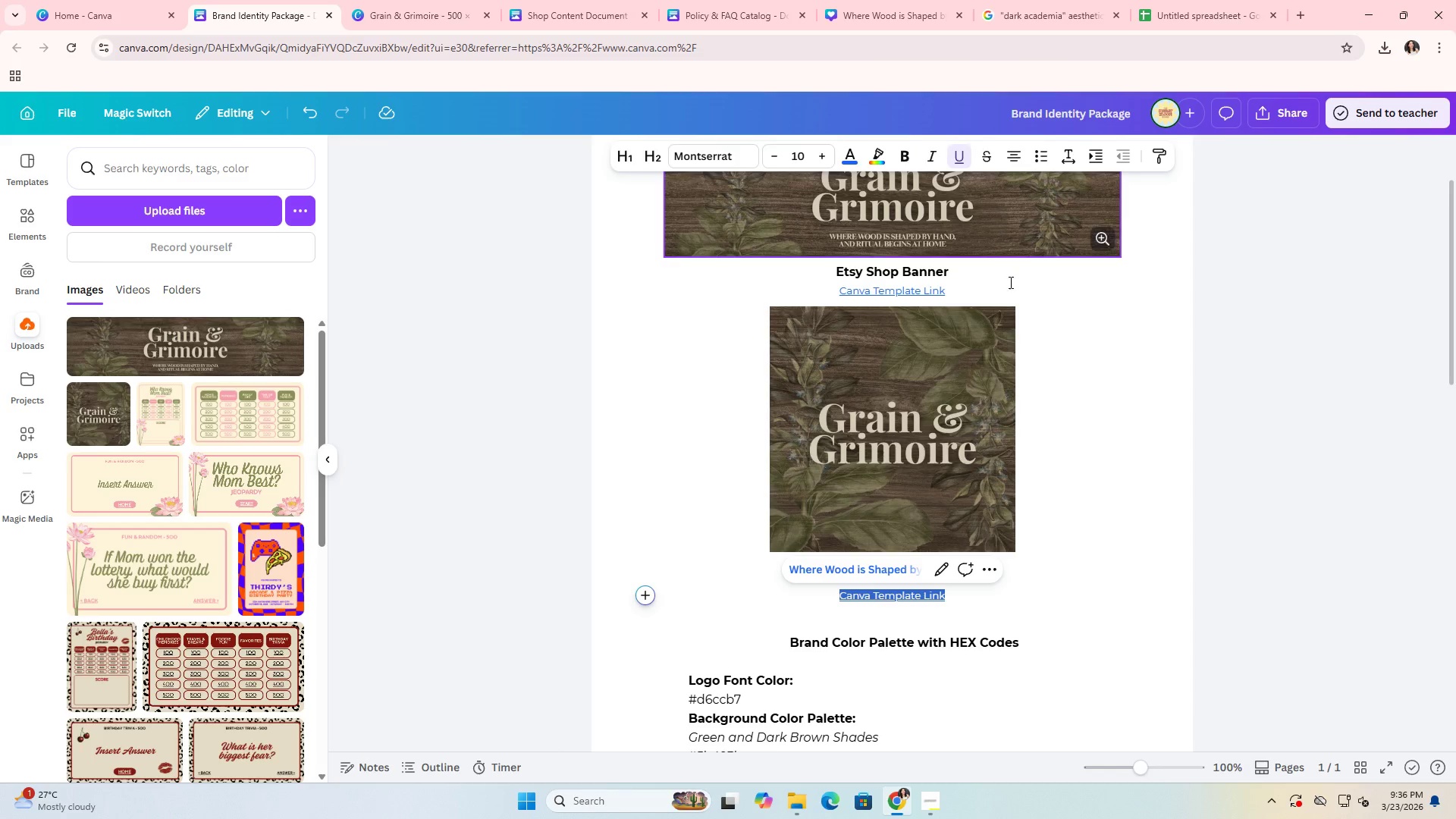 
left_click([1085, 554])
 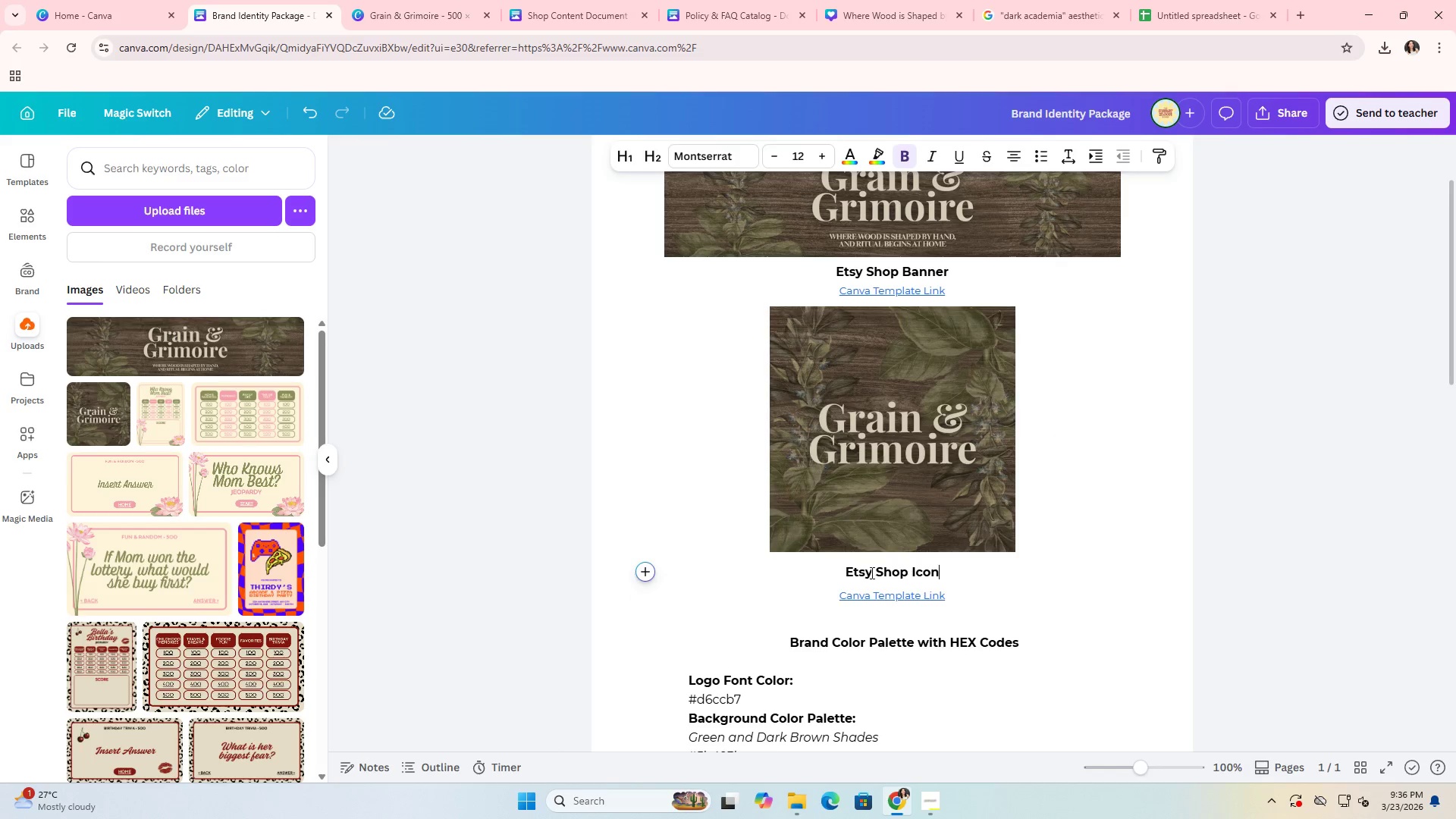 
left_click_drag(start_coordinate=[844, 575], to_coordinate=[969, 601])
 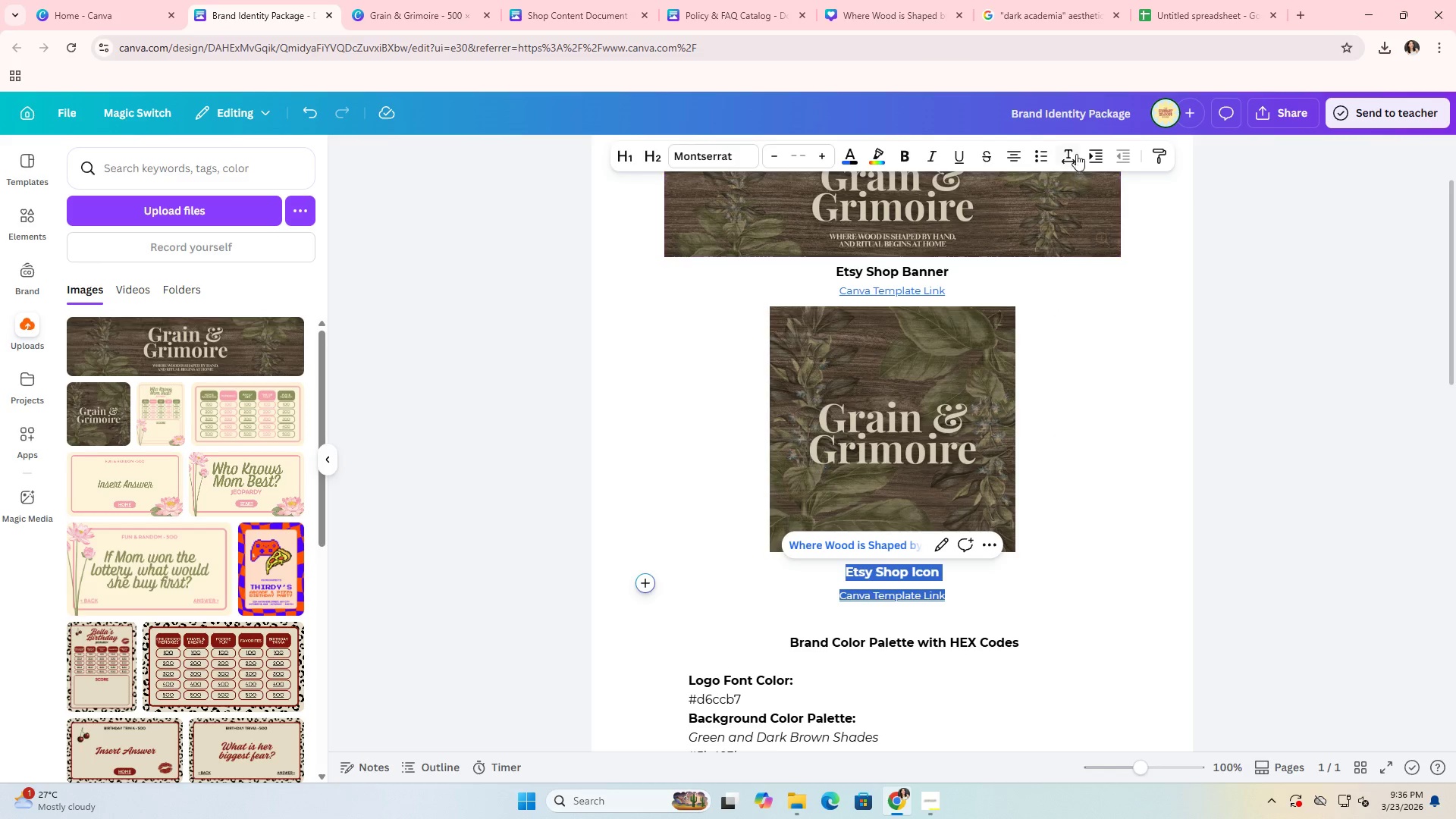 
left_click([1072, 156])
 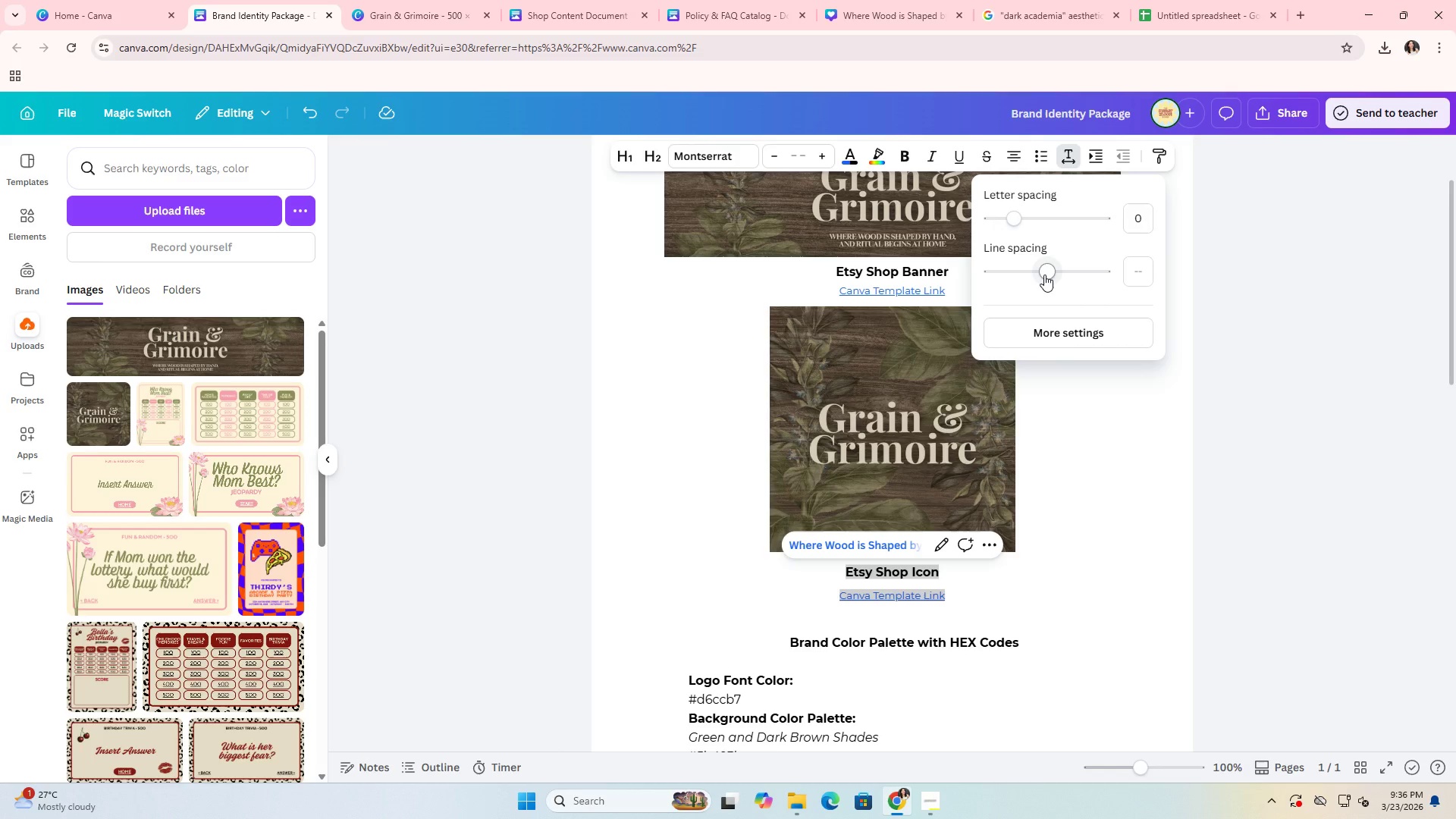 
left_click_drag(start_coordinate=[1044, 275], to_coordinate=[938, 280])
 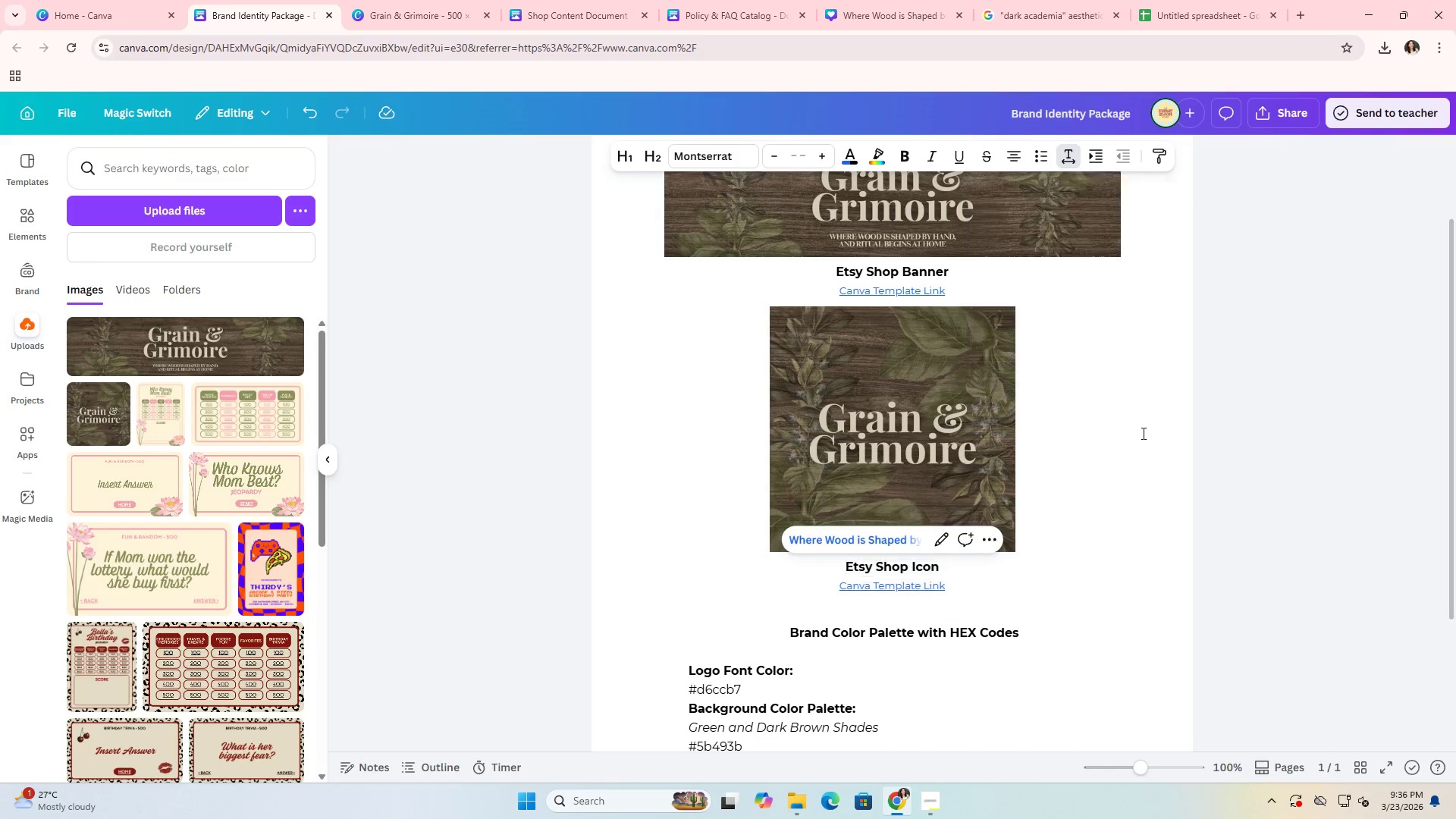 
double_click([1142, 434])
 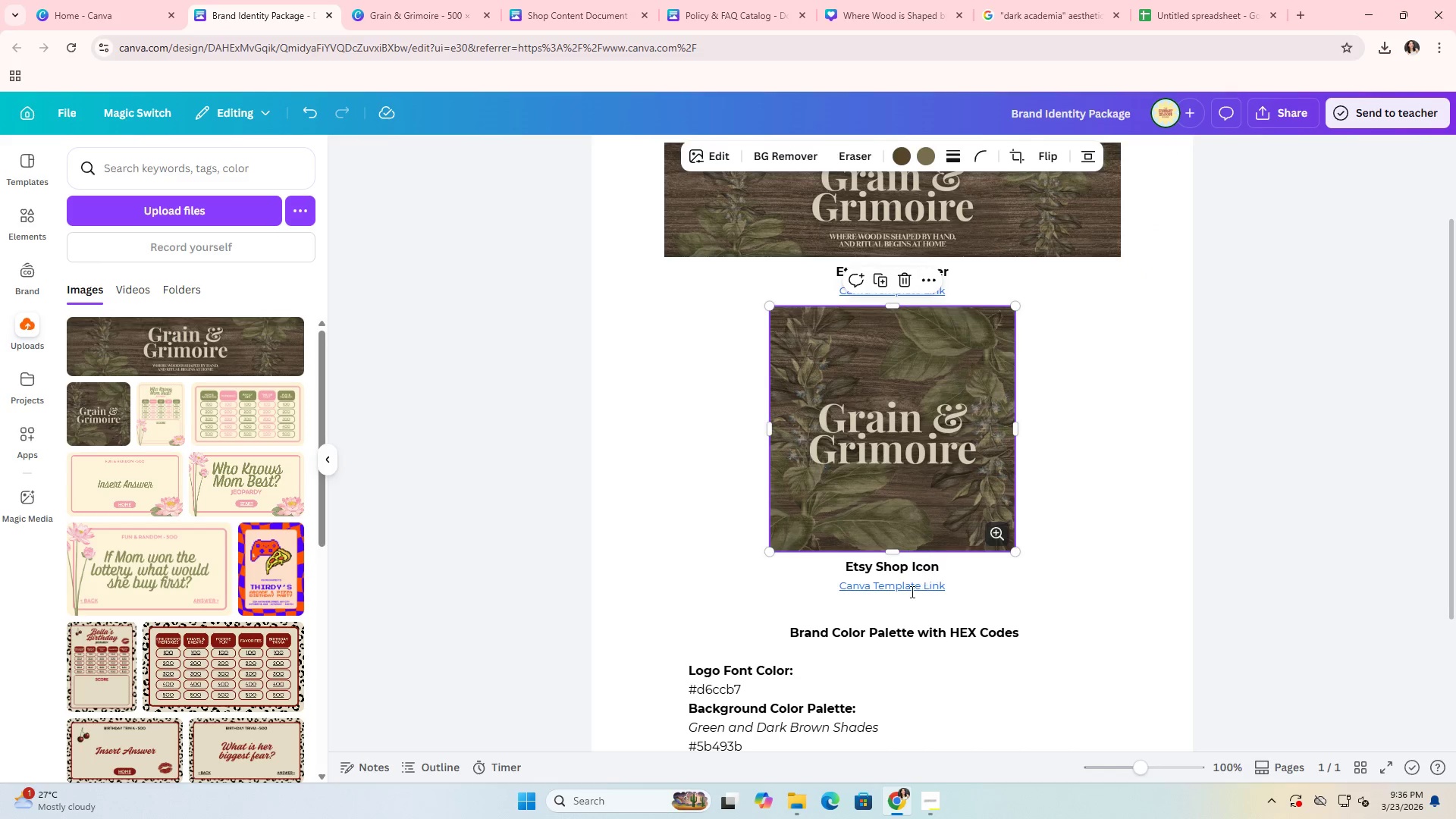 
left_click([905, 594])
 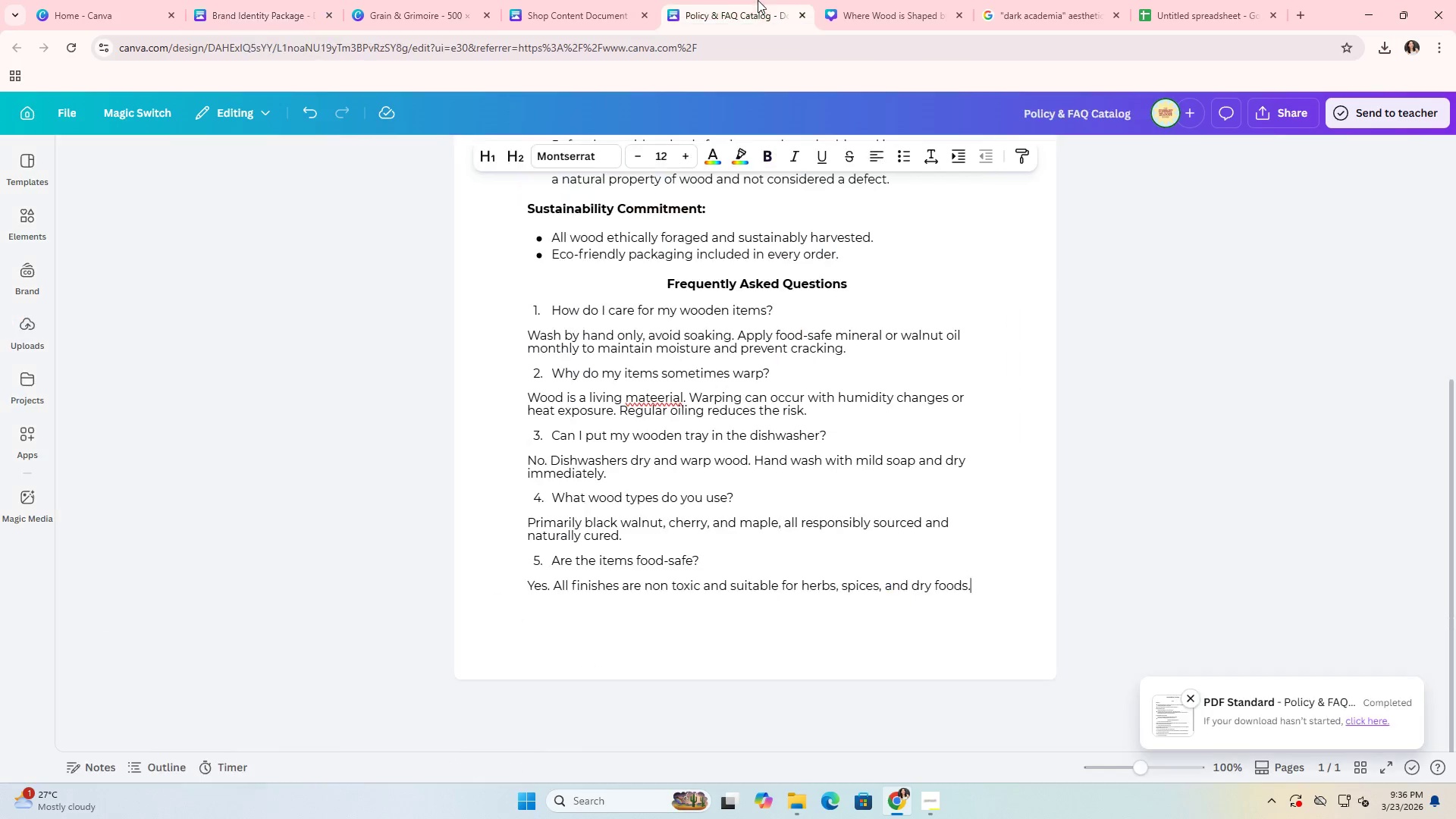 
double_click([609, 0])
 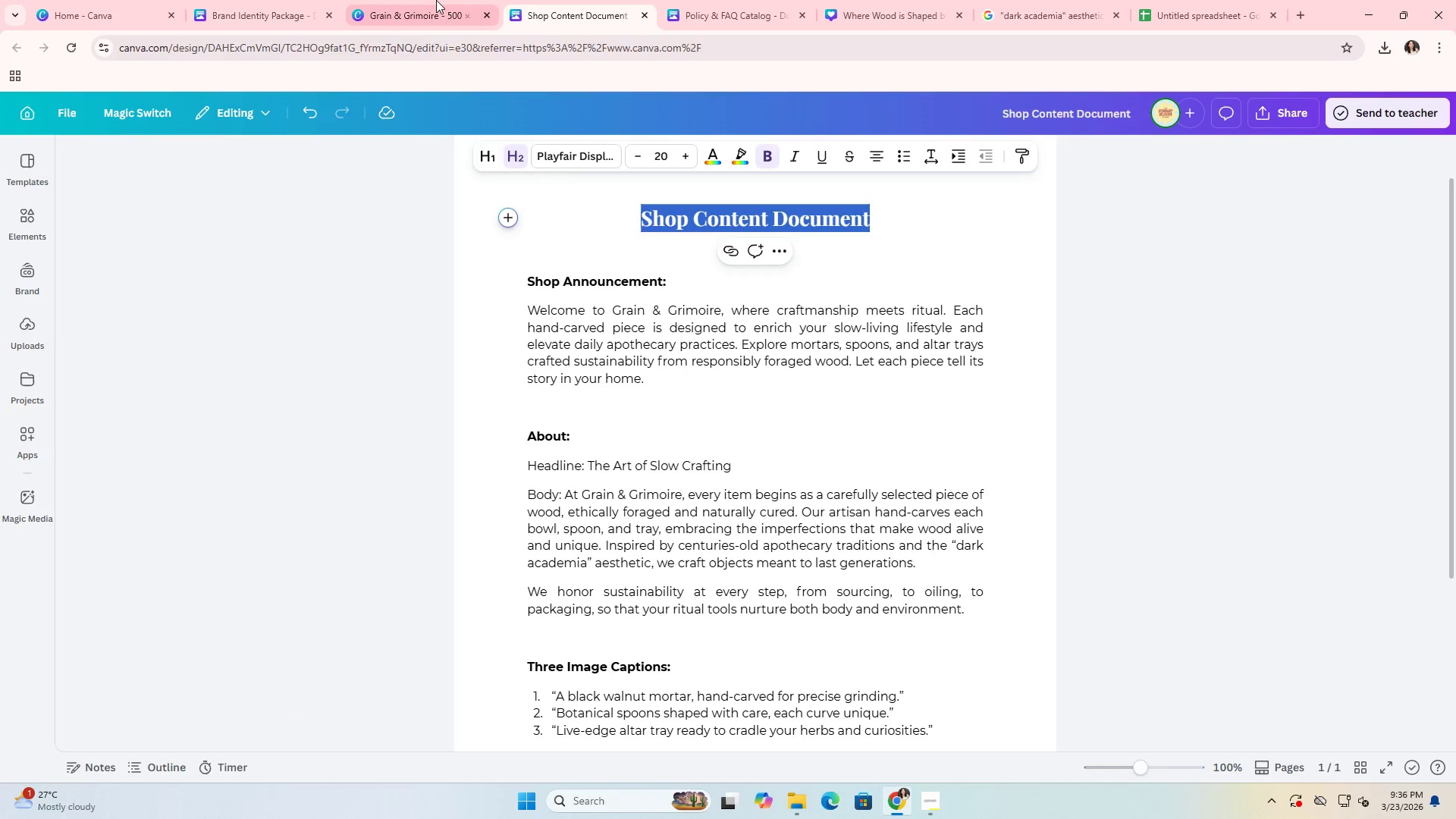 
triple_click([424, 0])
 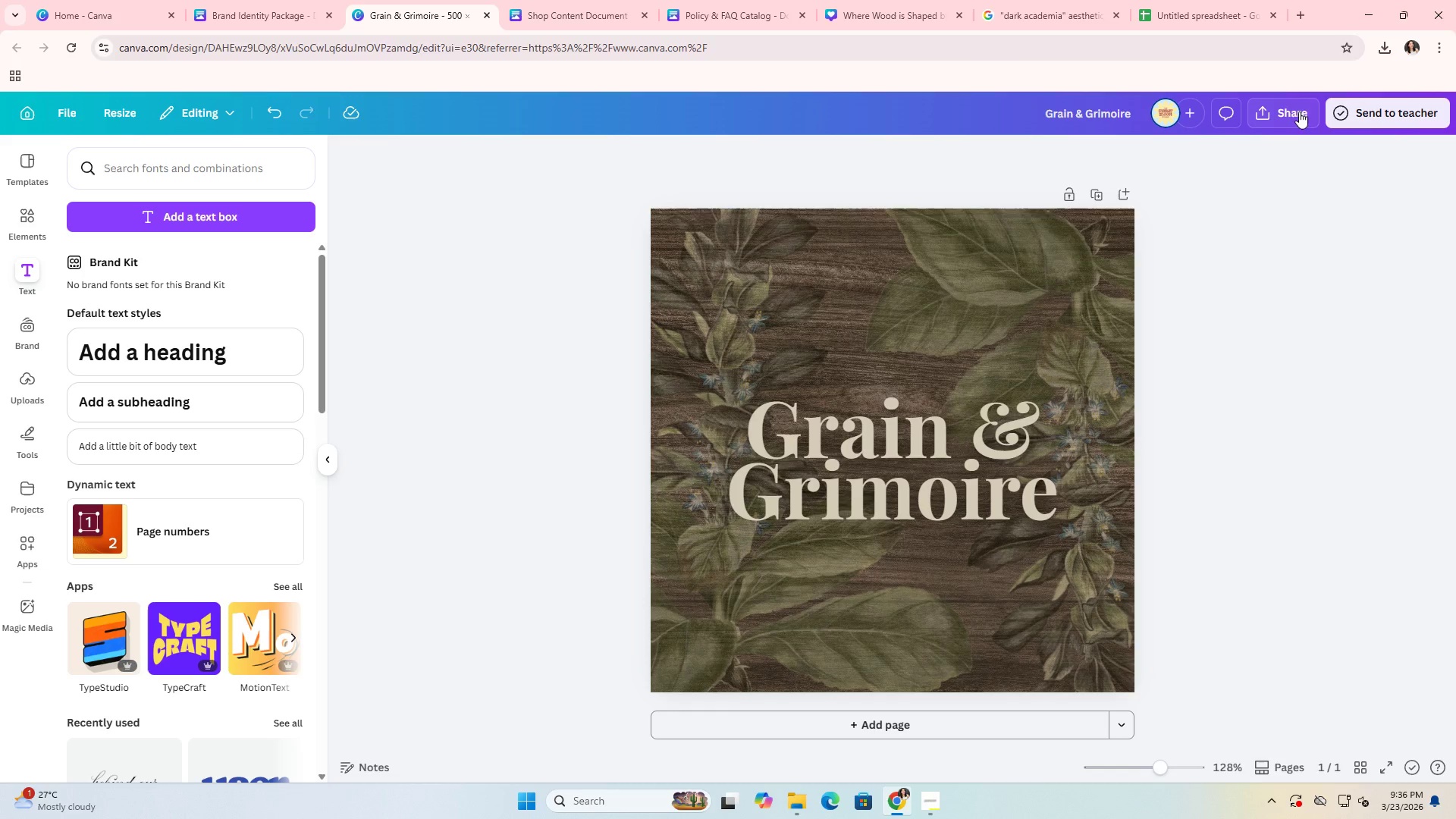 
left_click([1297, 110])
 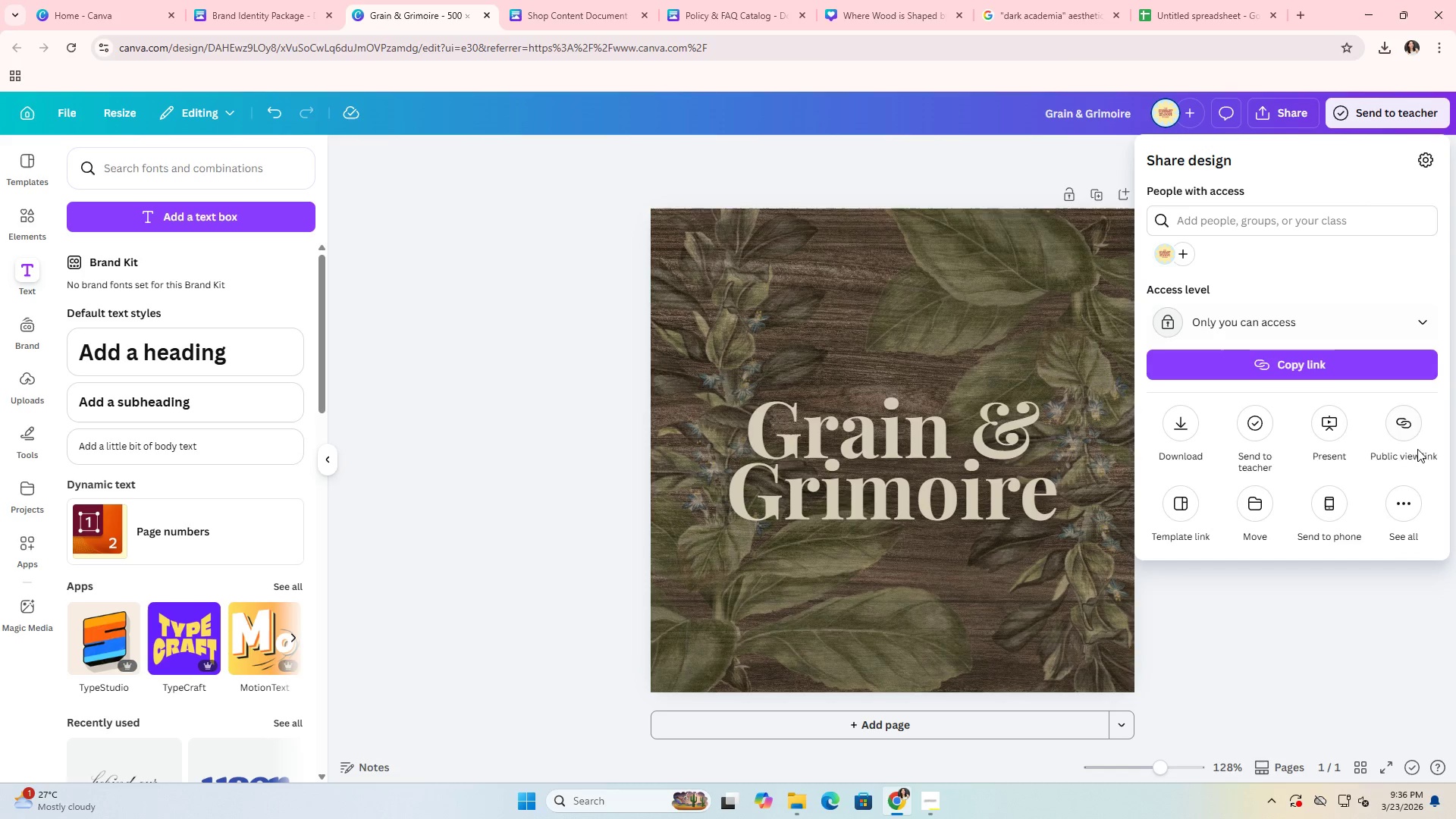 
left_click([1184, 510])
 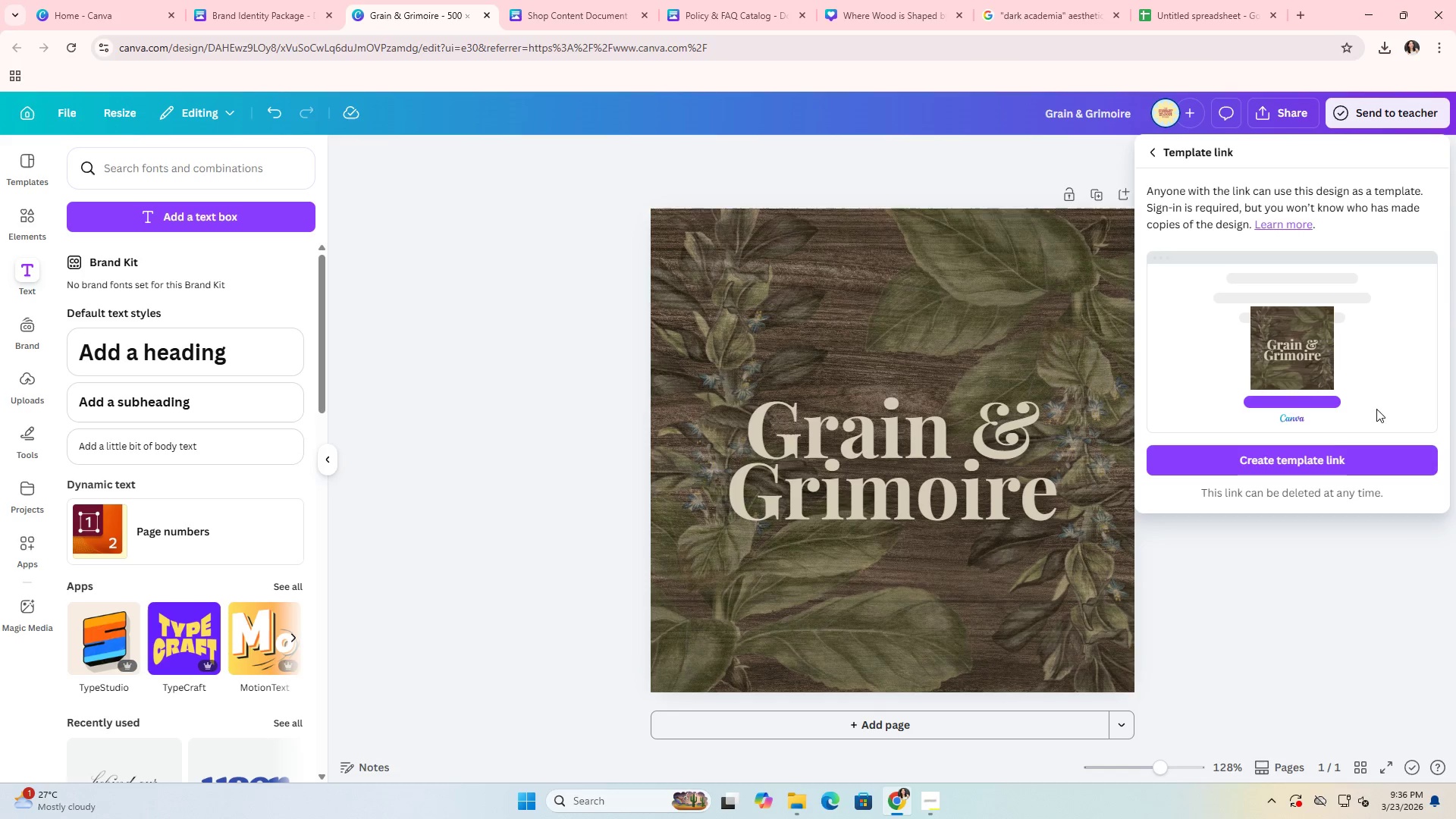 
left_click([1364, 460])
 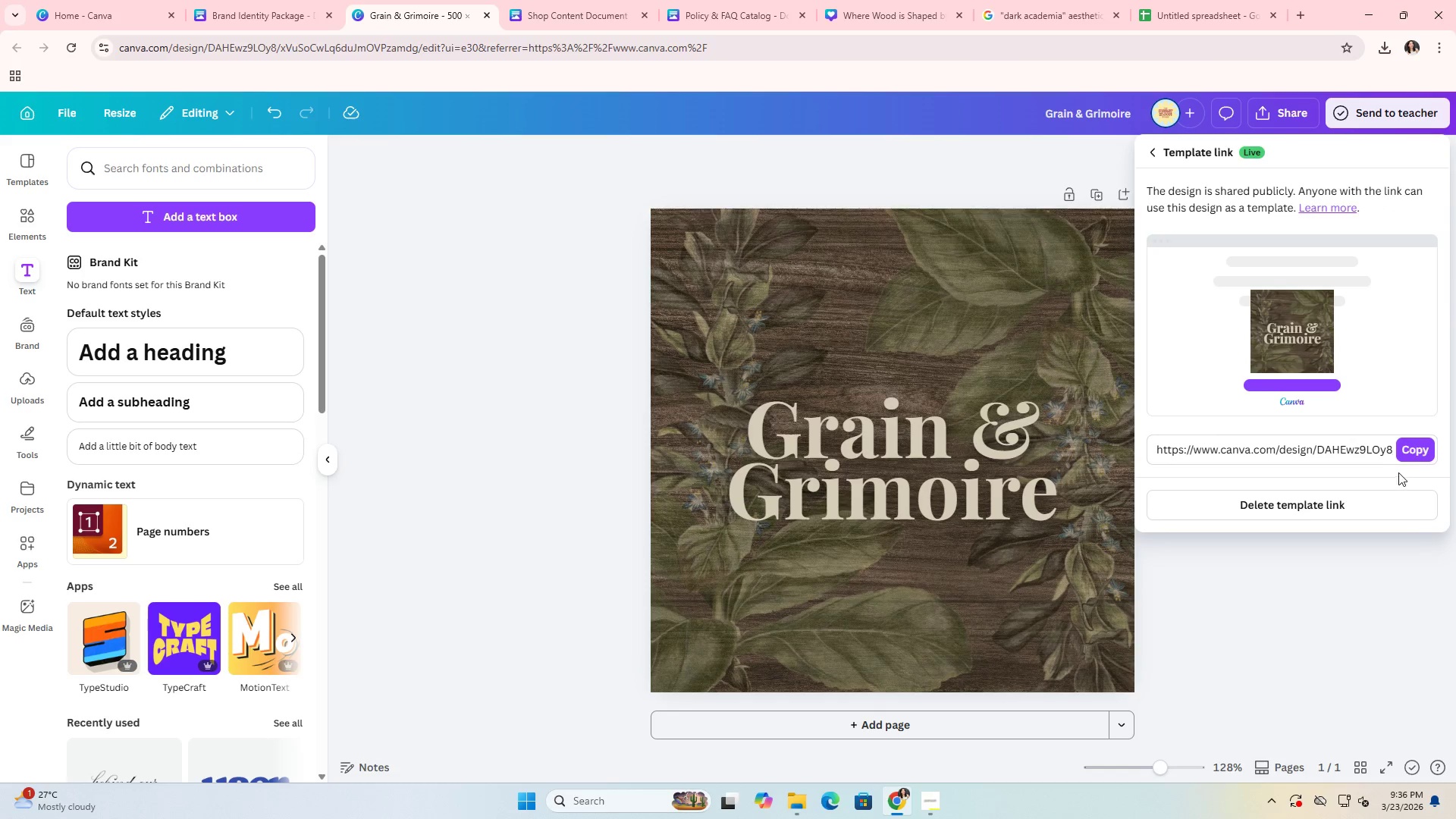 
left_click([1412, 457])
 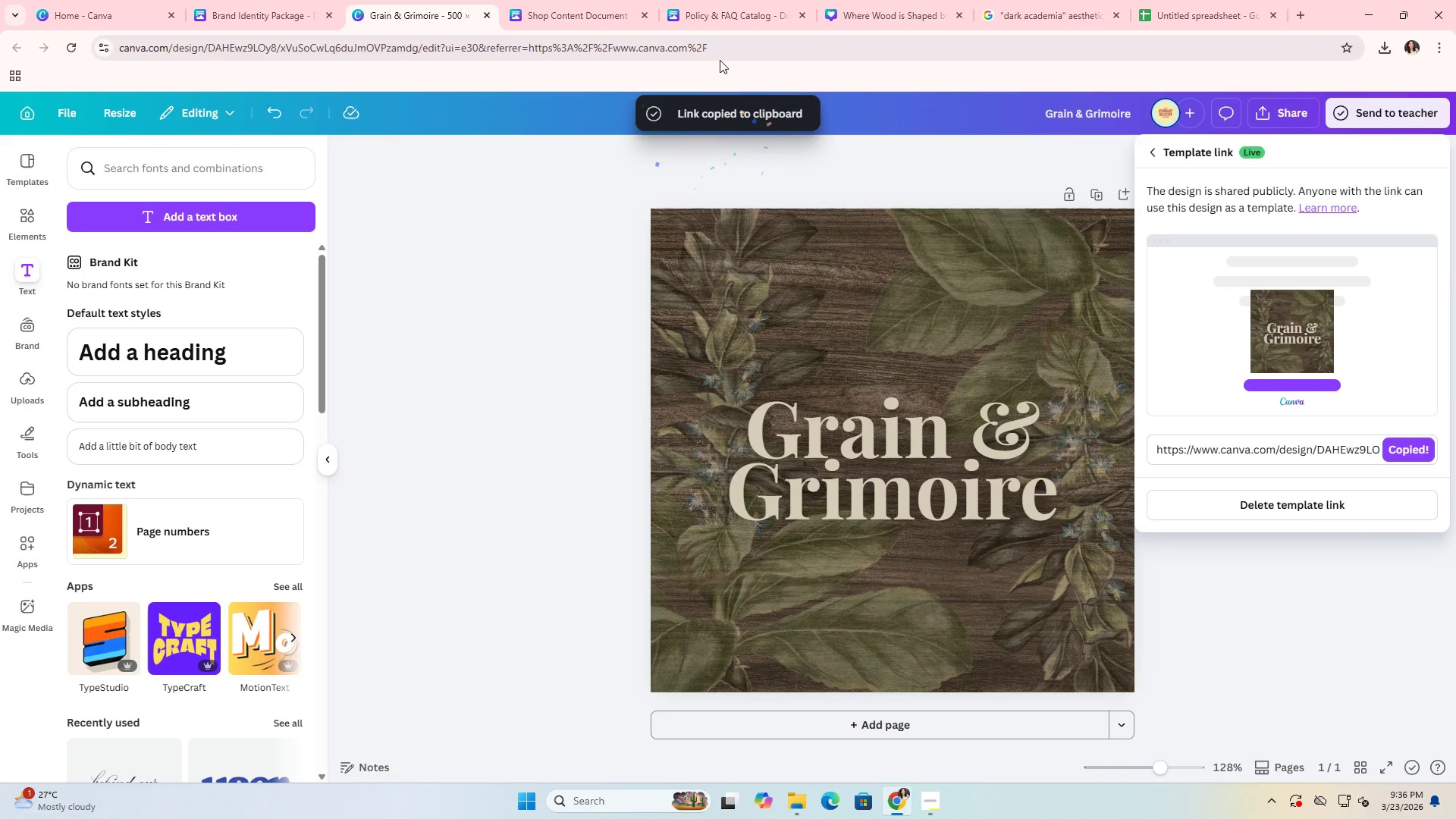 
left_click([588, 0])
 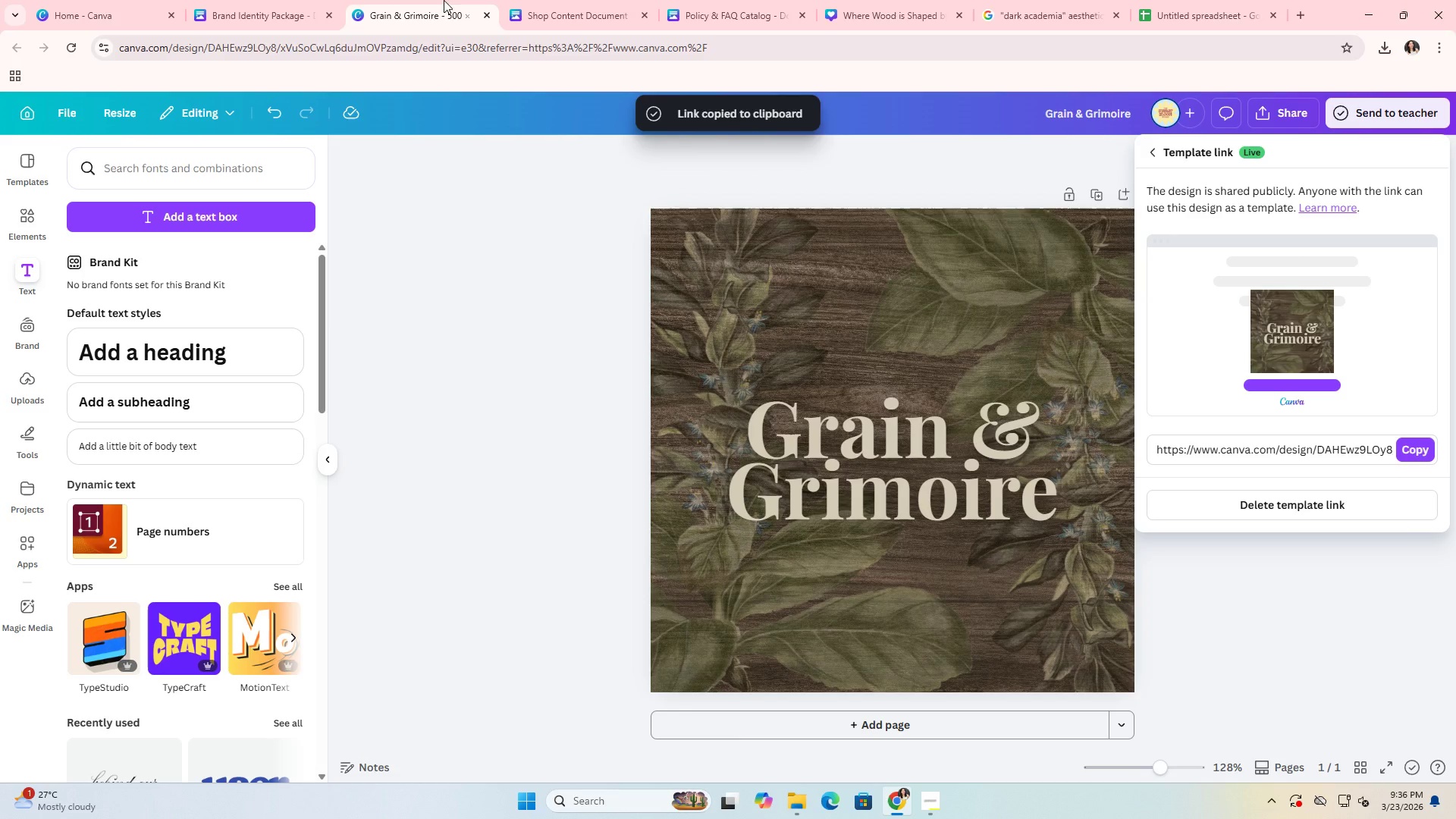 
double_click([298, 0])
 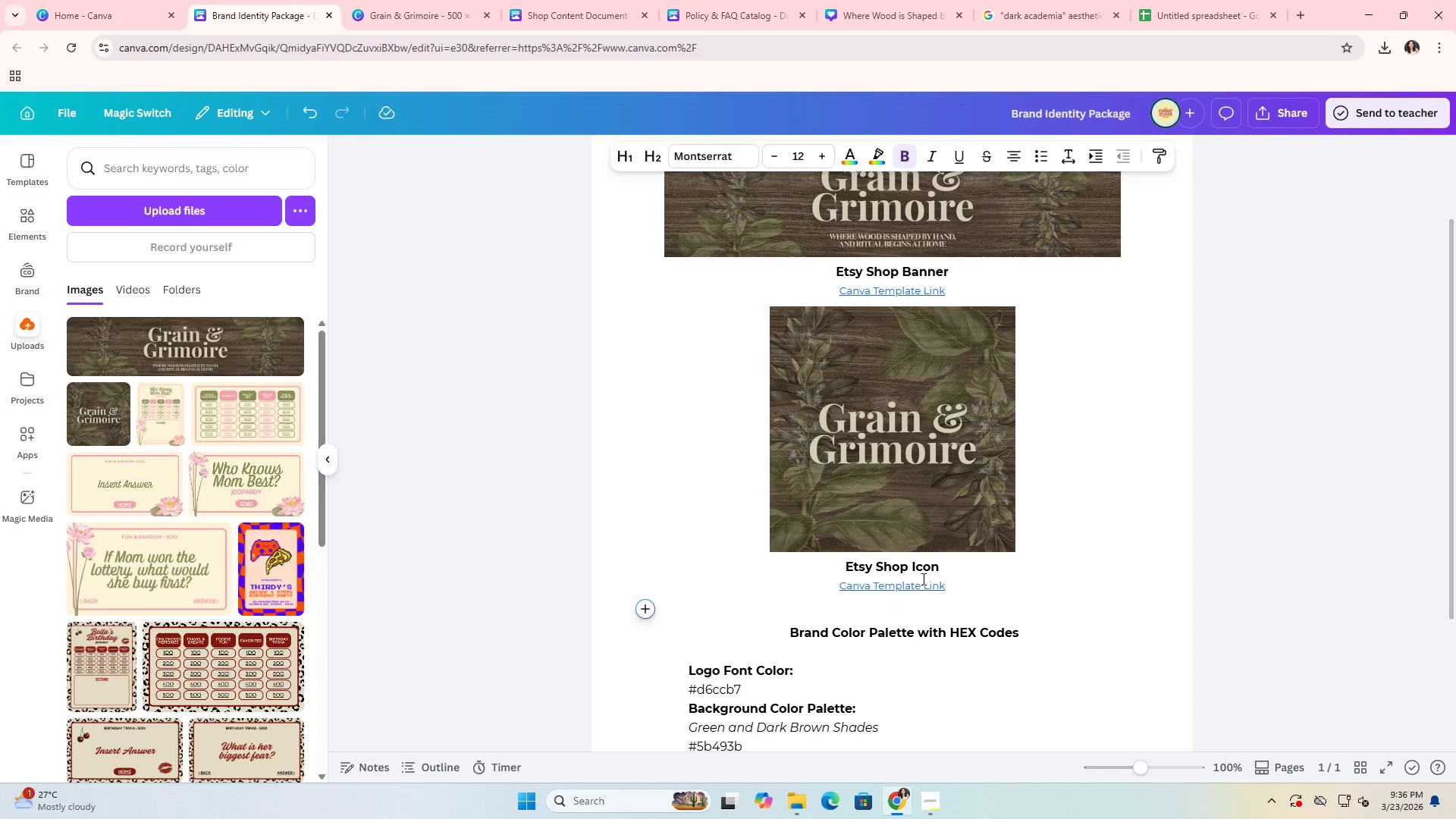 
left_click([908, 582])
 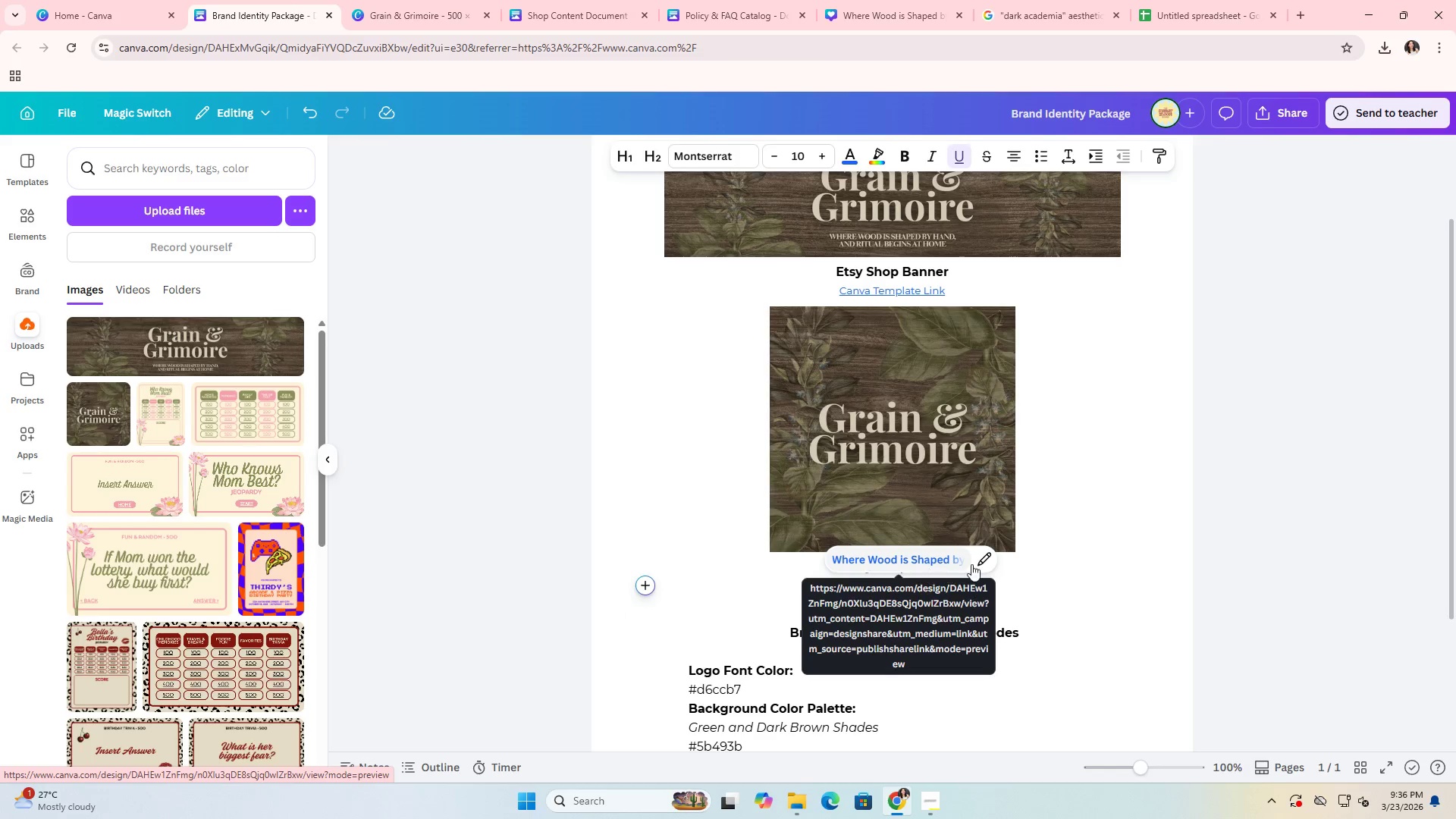 
left_click([980, 559])
 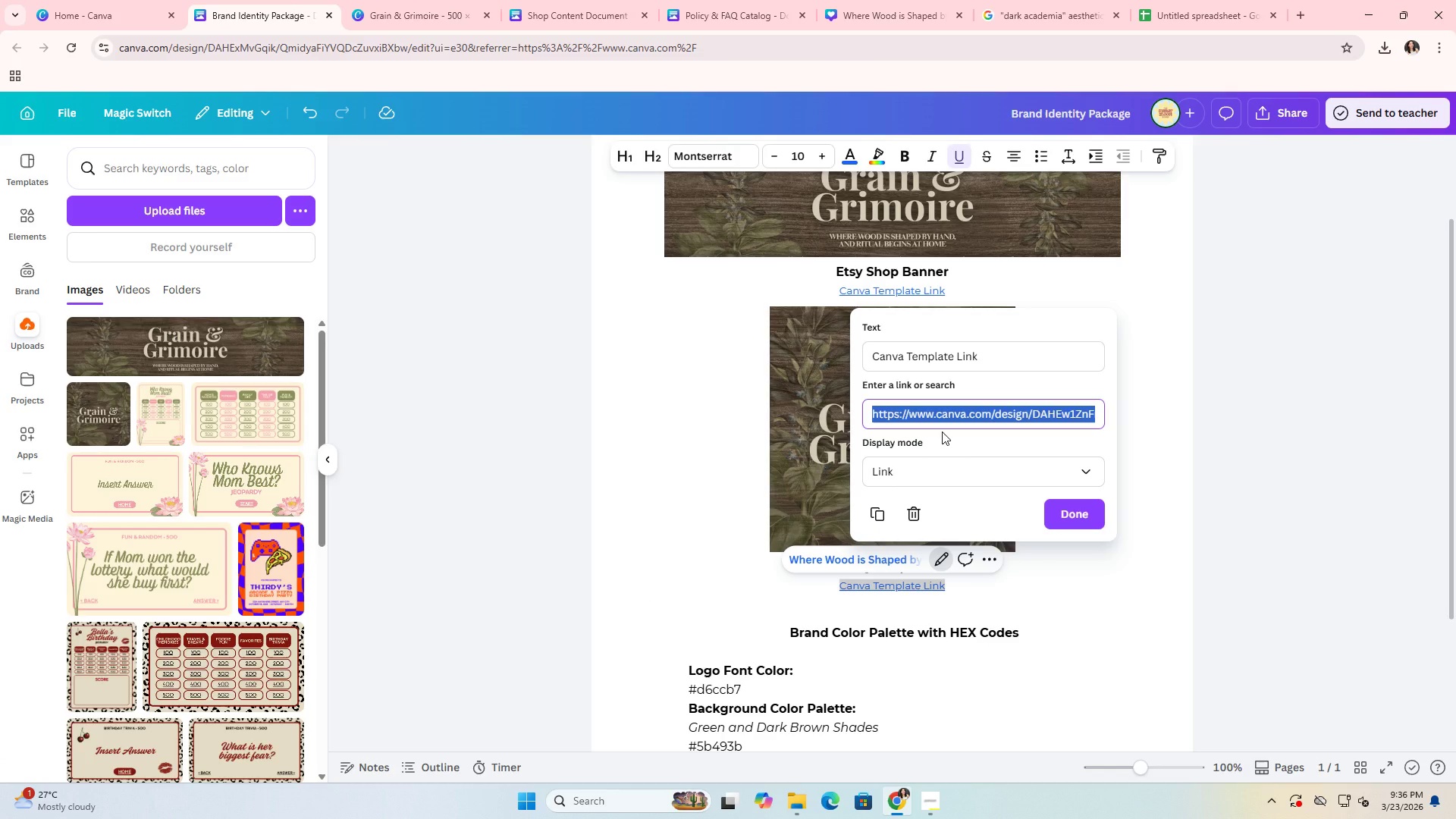 
key(Backspace)
 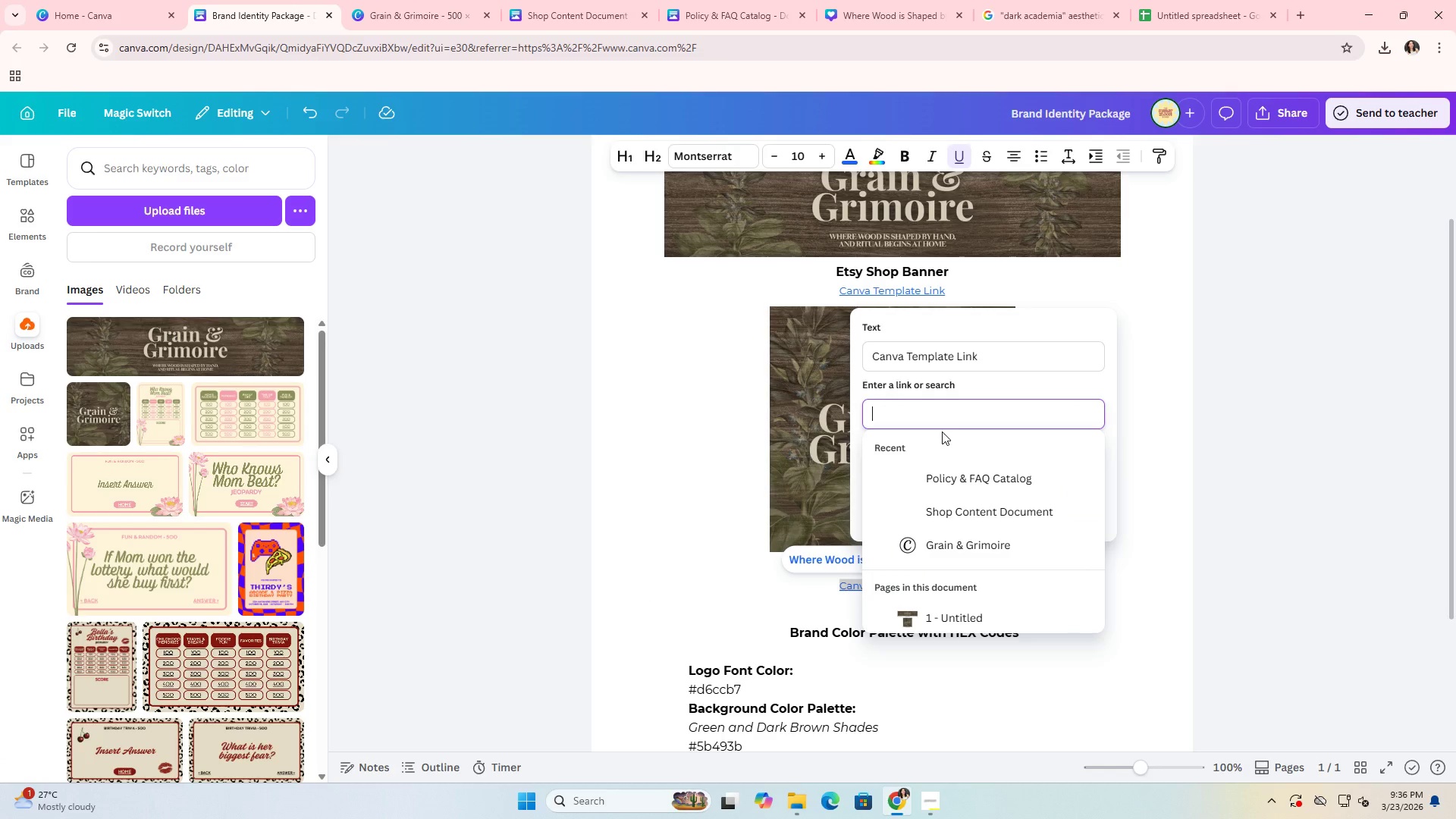 
key(Backspace)
 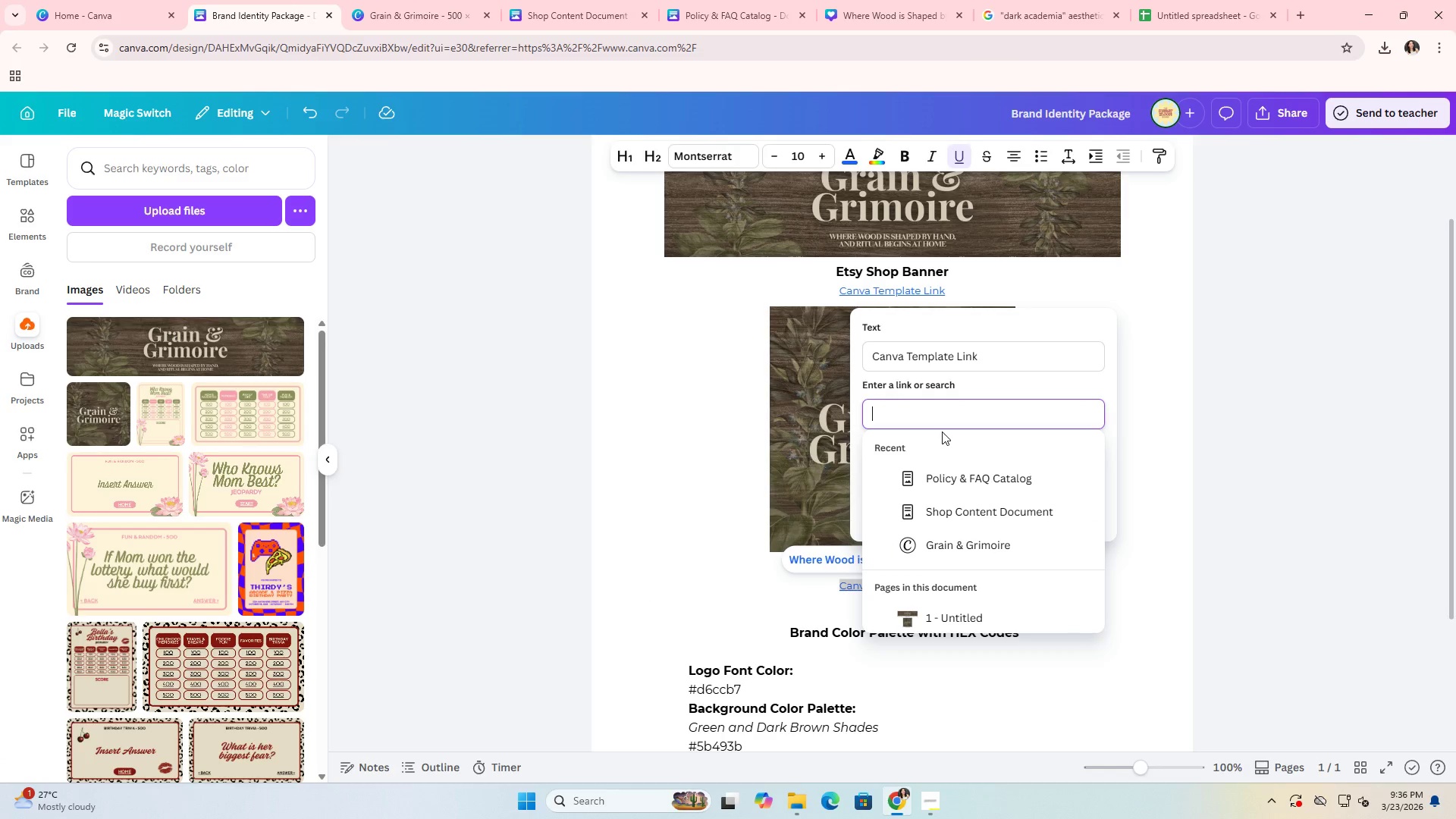 
key(Backspace)
 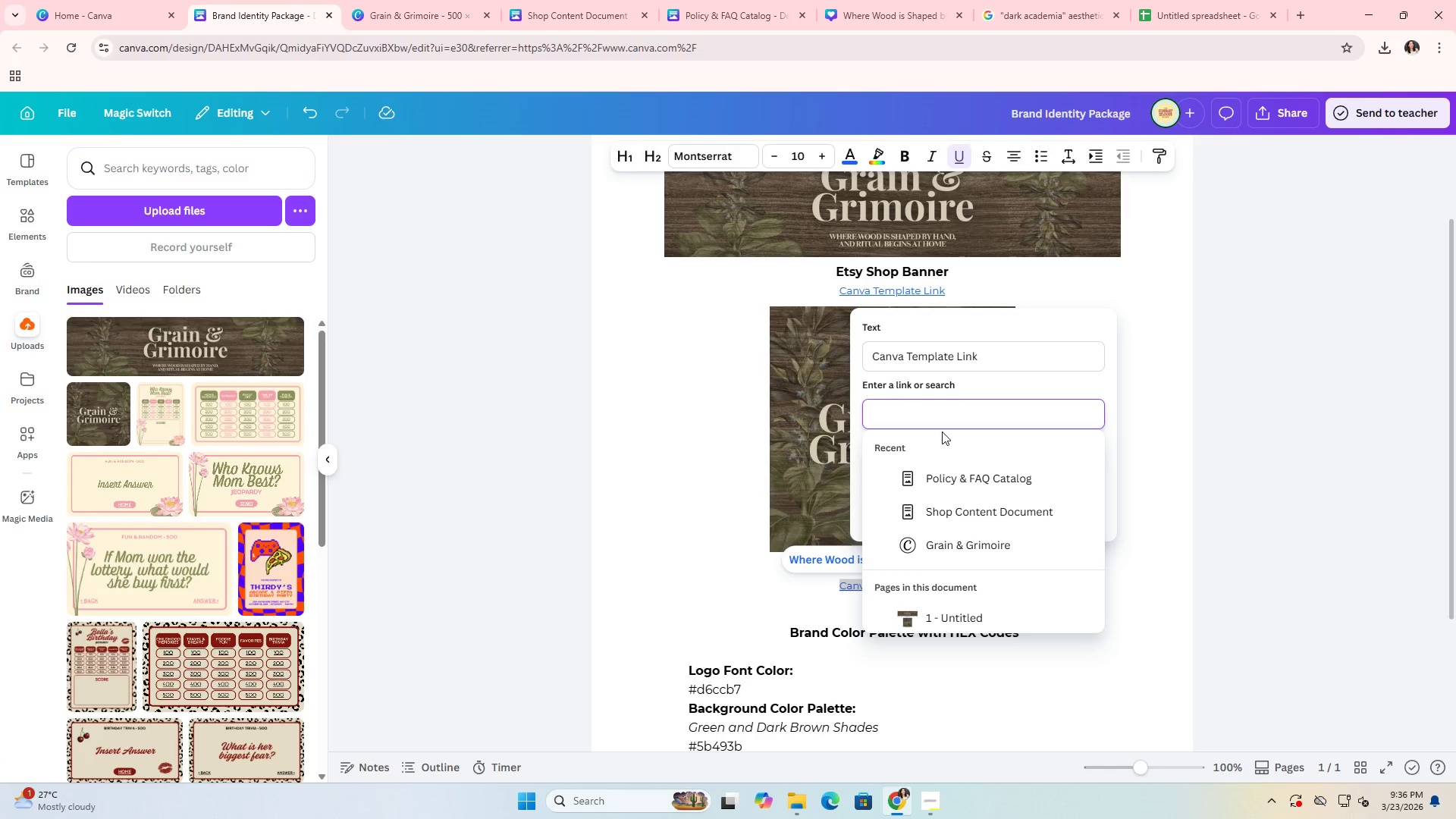 
key(Control+ControlLeft)
 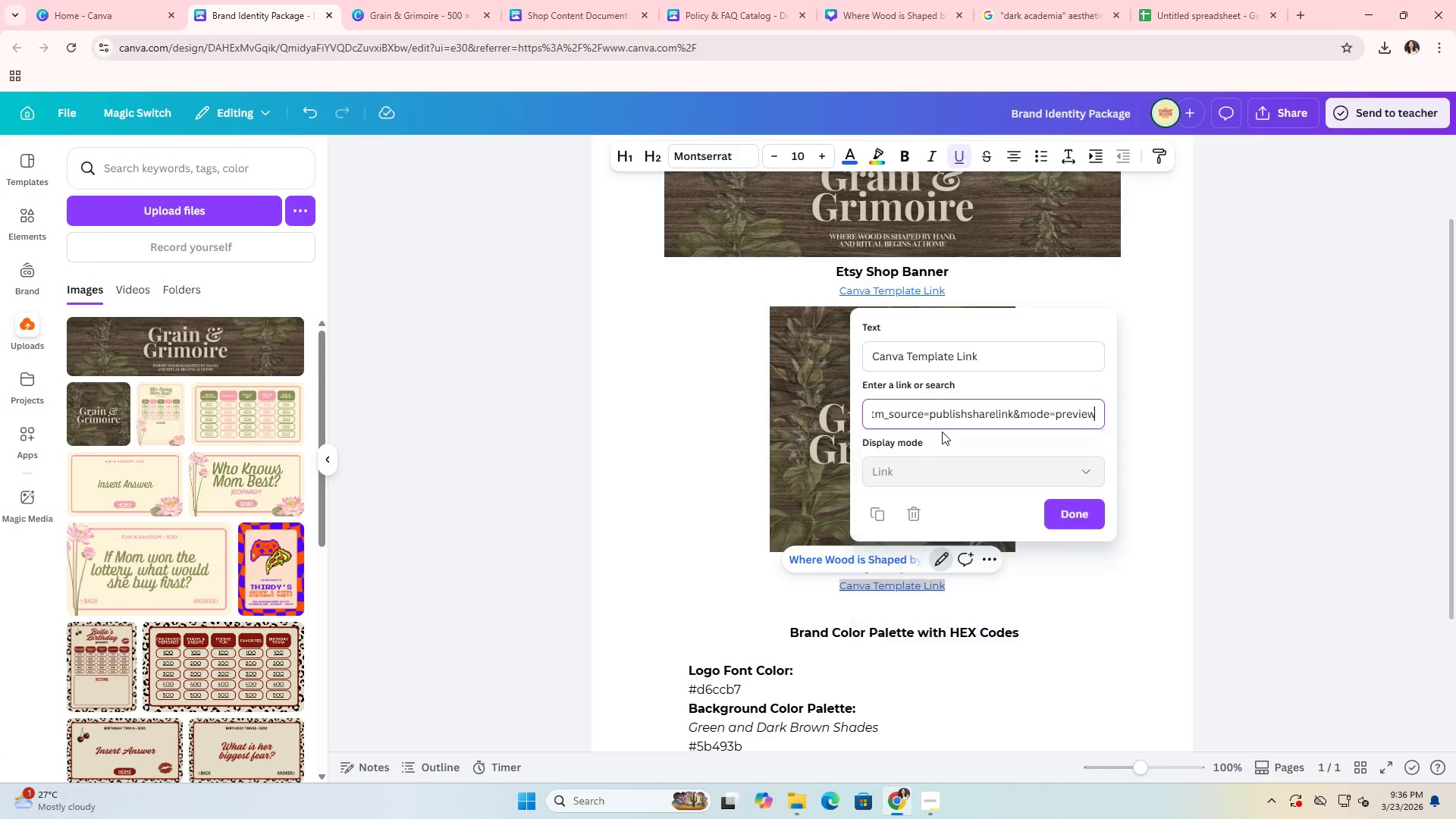 
key(Control+V)
 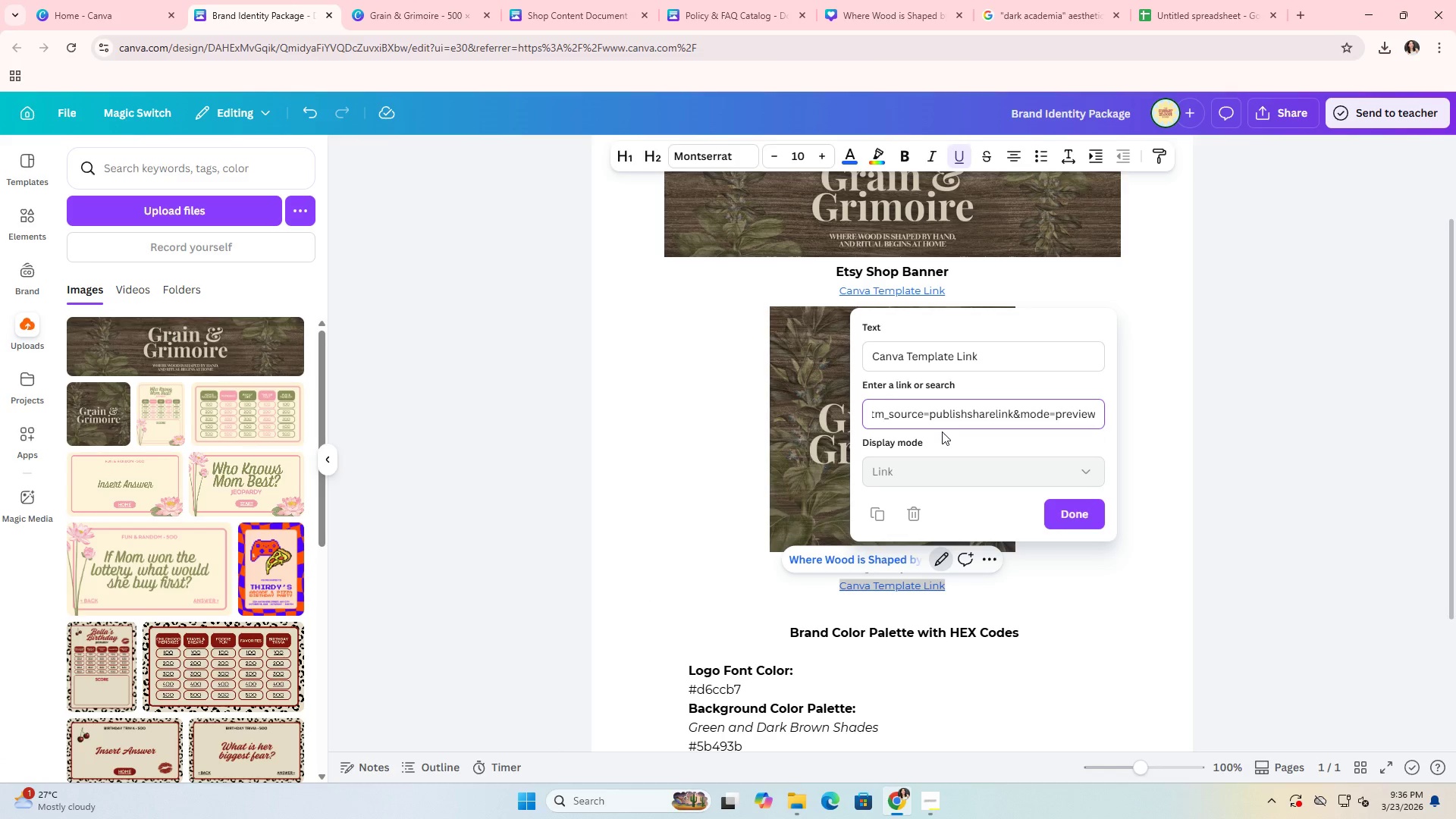 
key(Enter)
 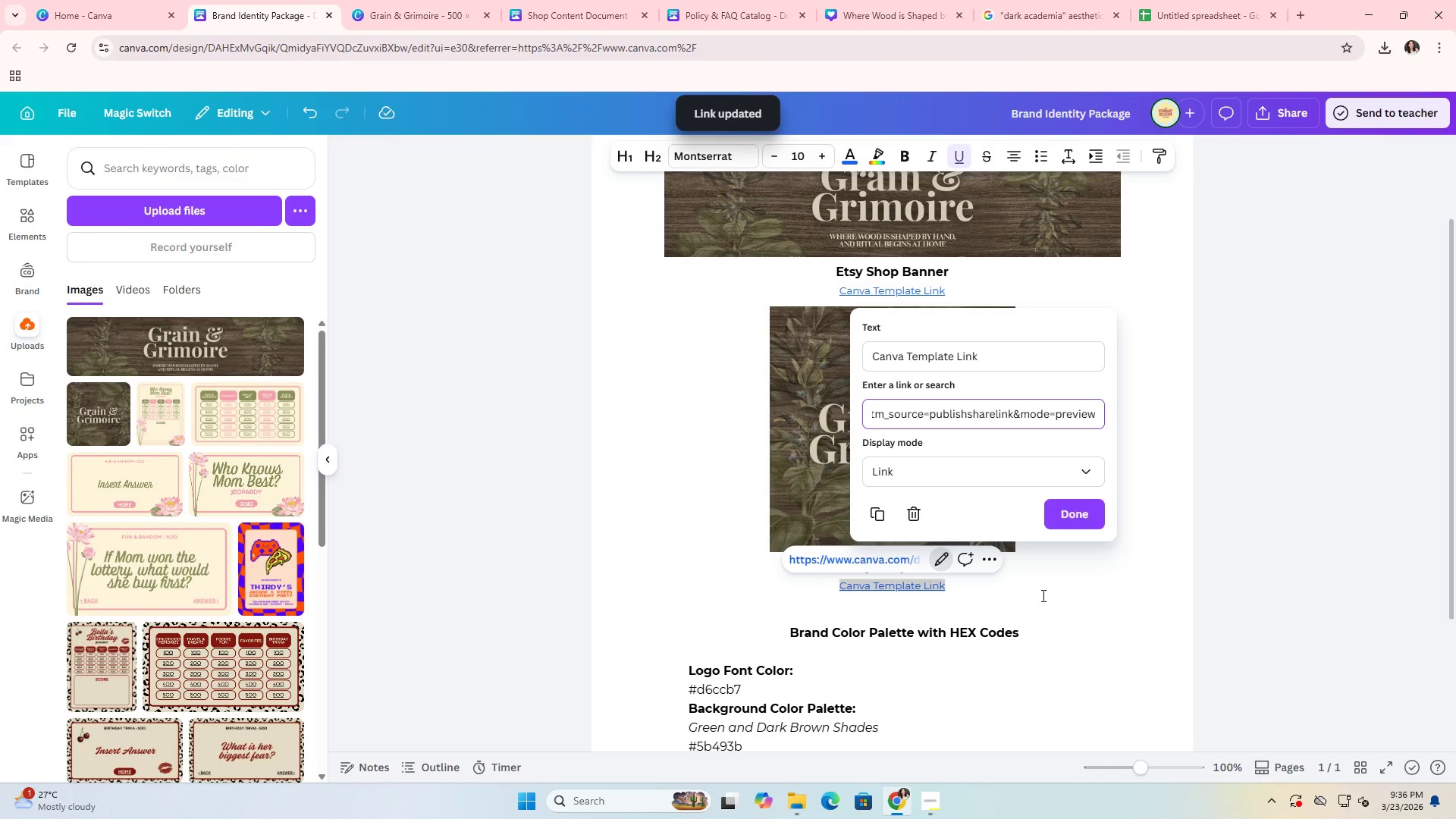 
left_click([1082, 601])
 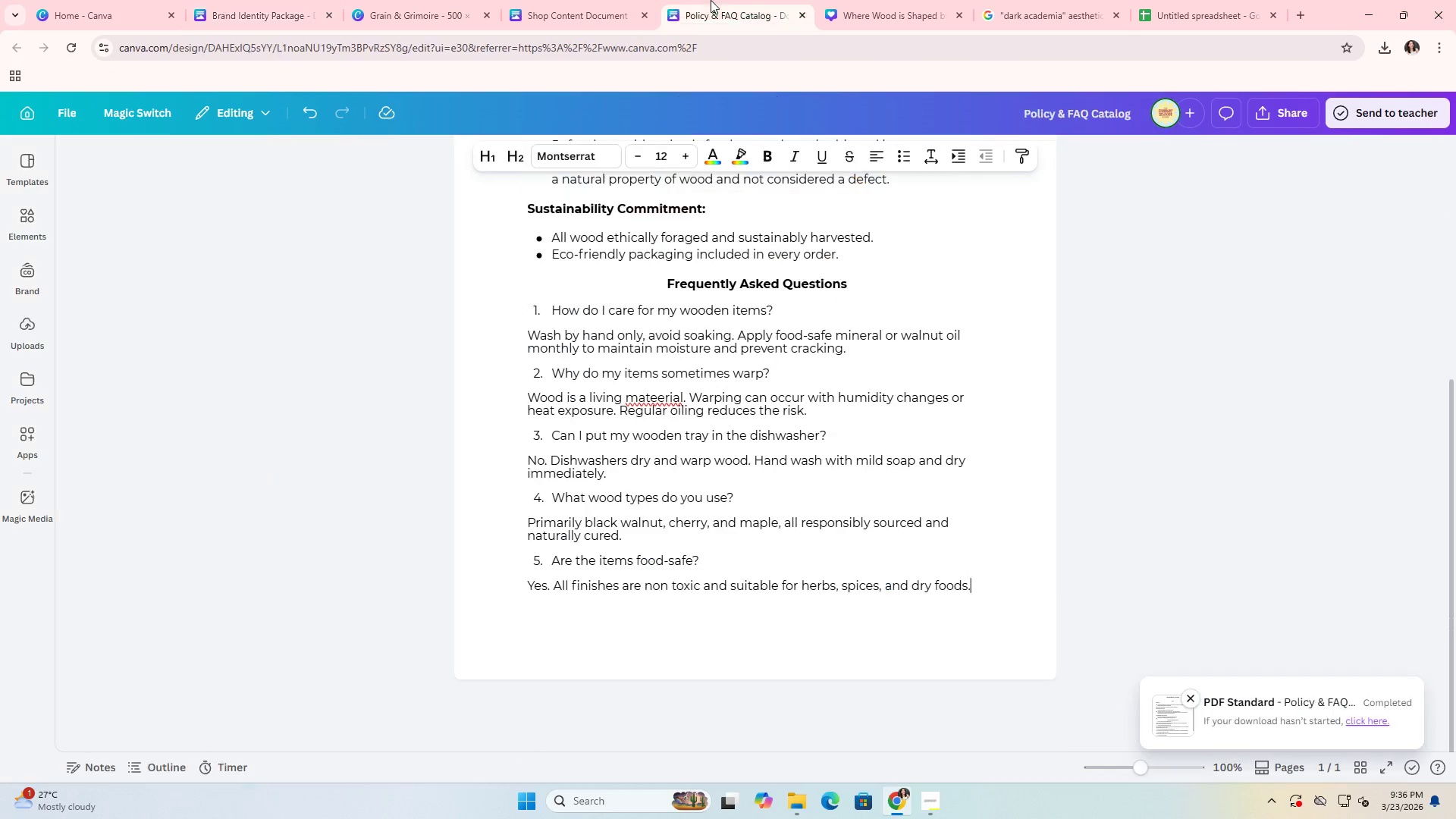 
double_click([574, 0])
 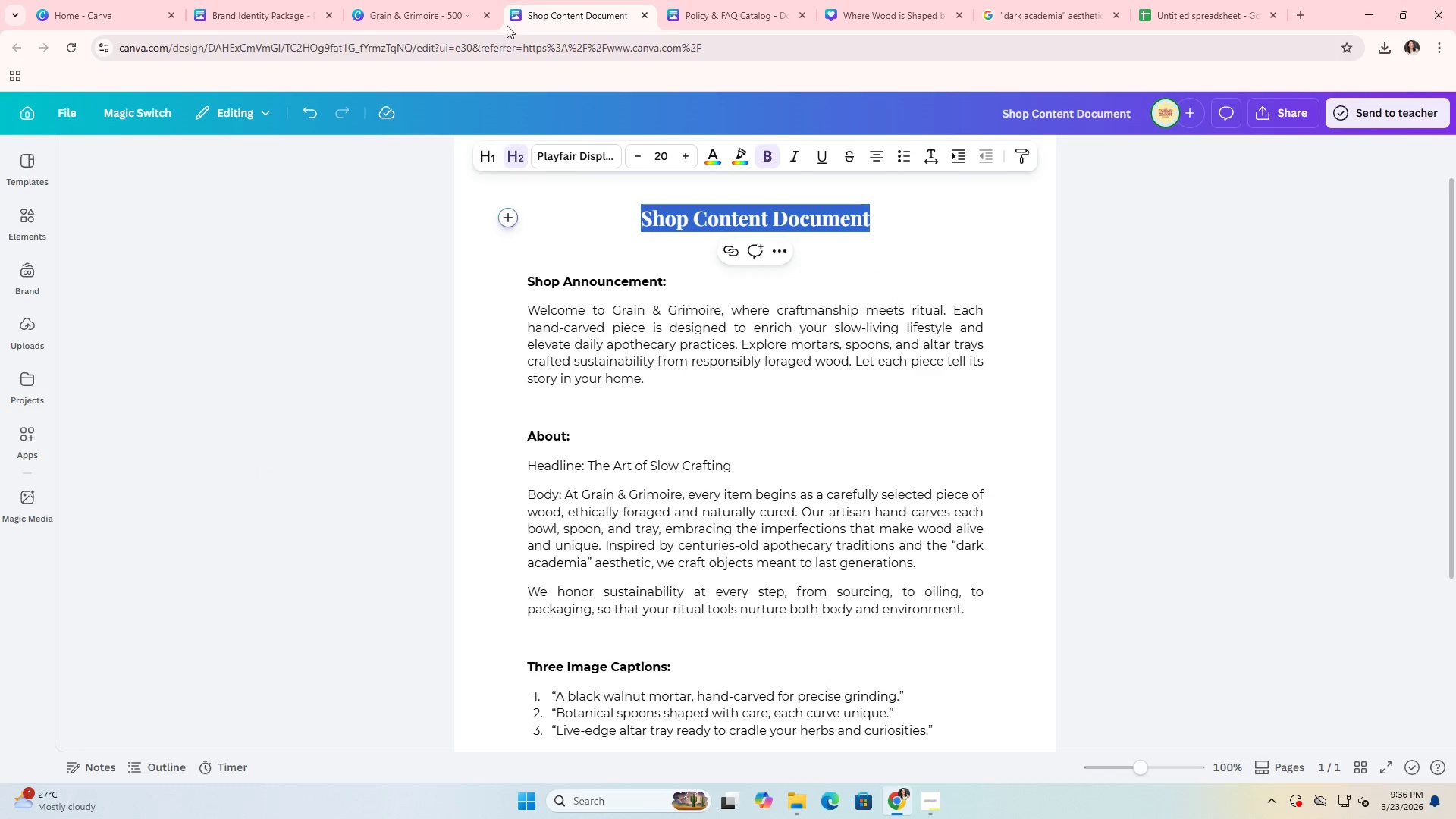 
triple_click([451, 0])
 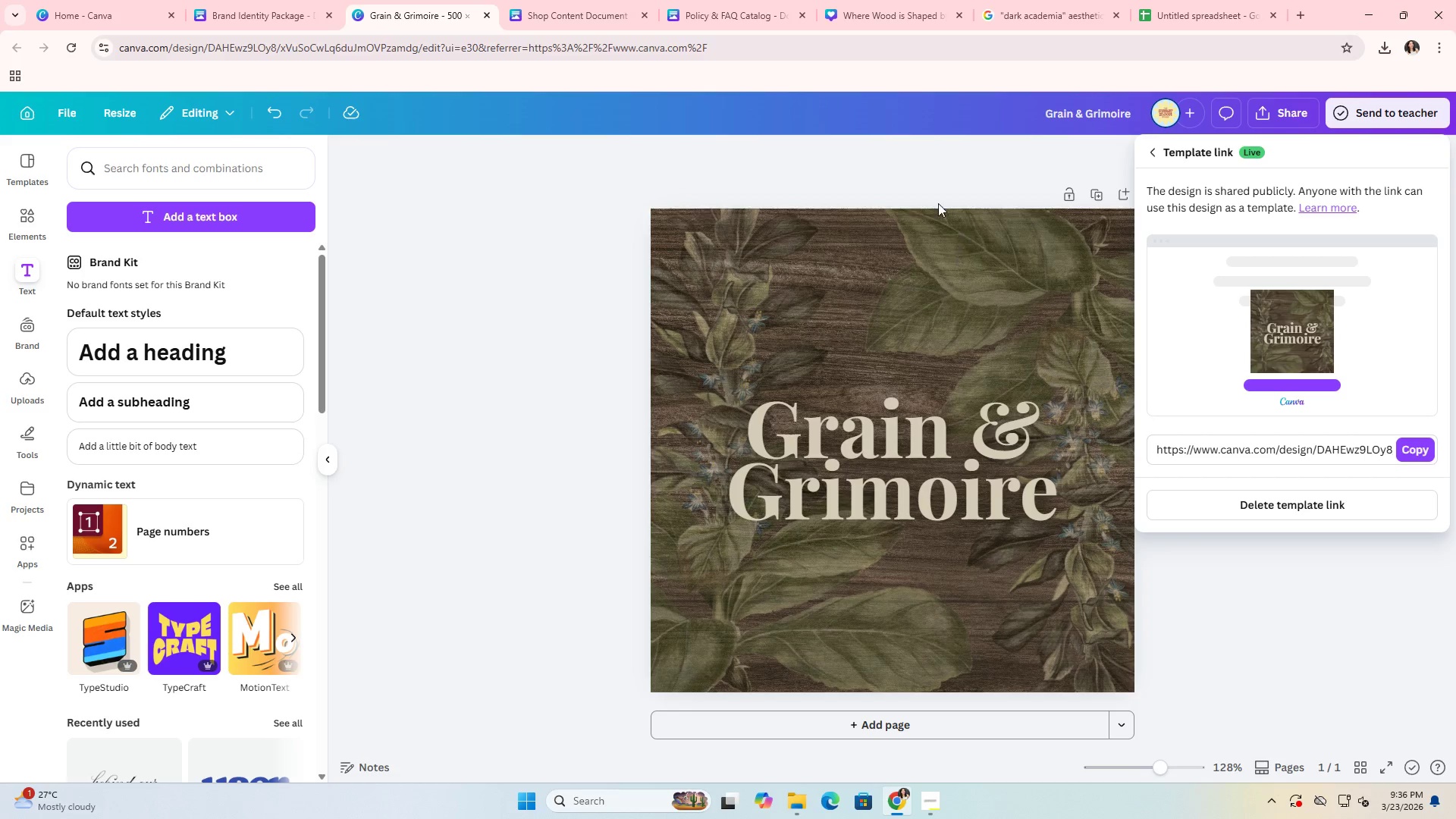 
left_click([970, 162])
 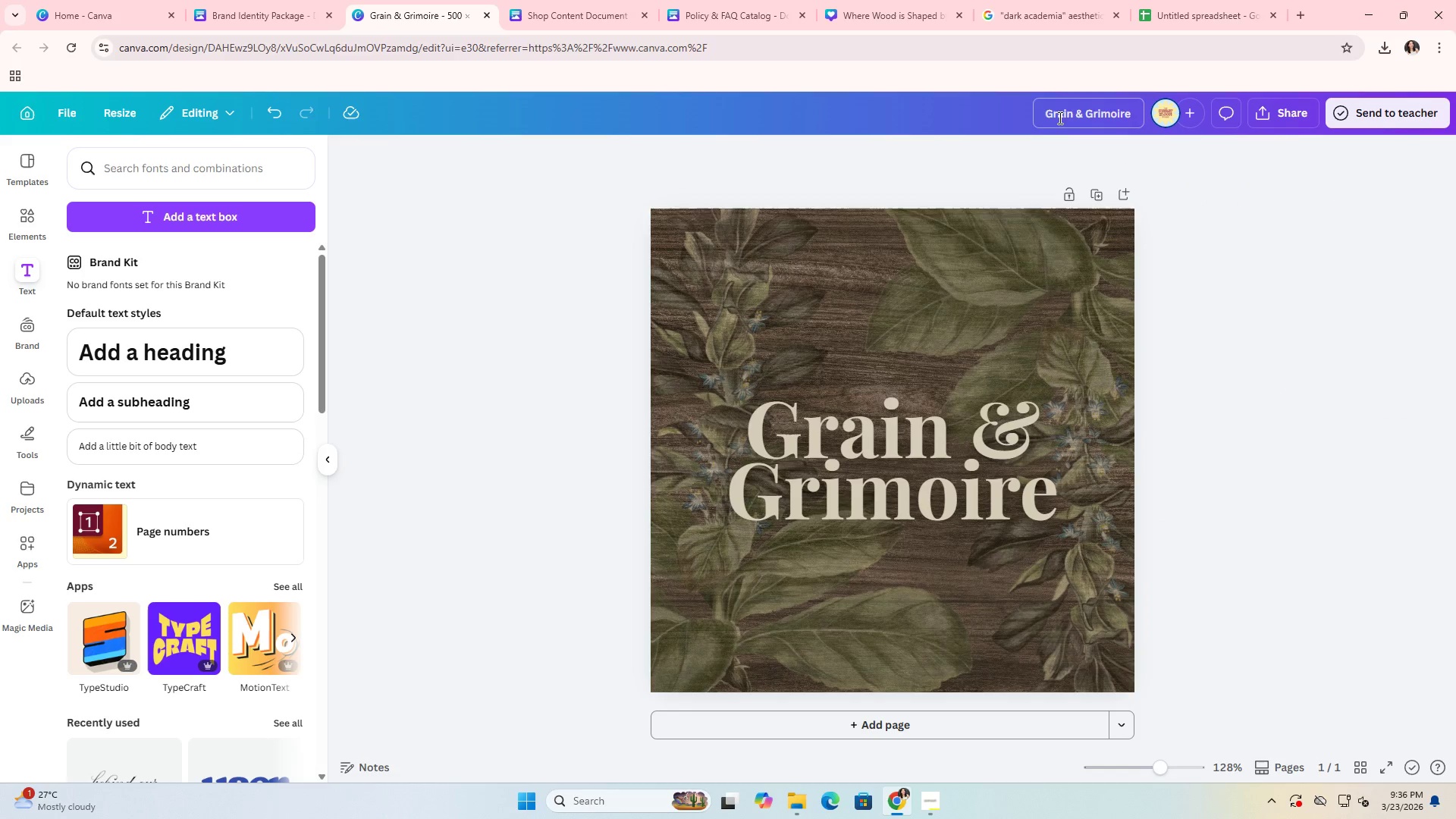 
left_click([1059, 118])
 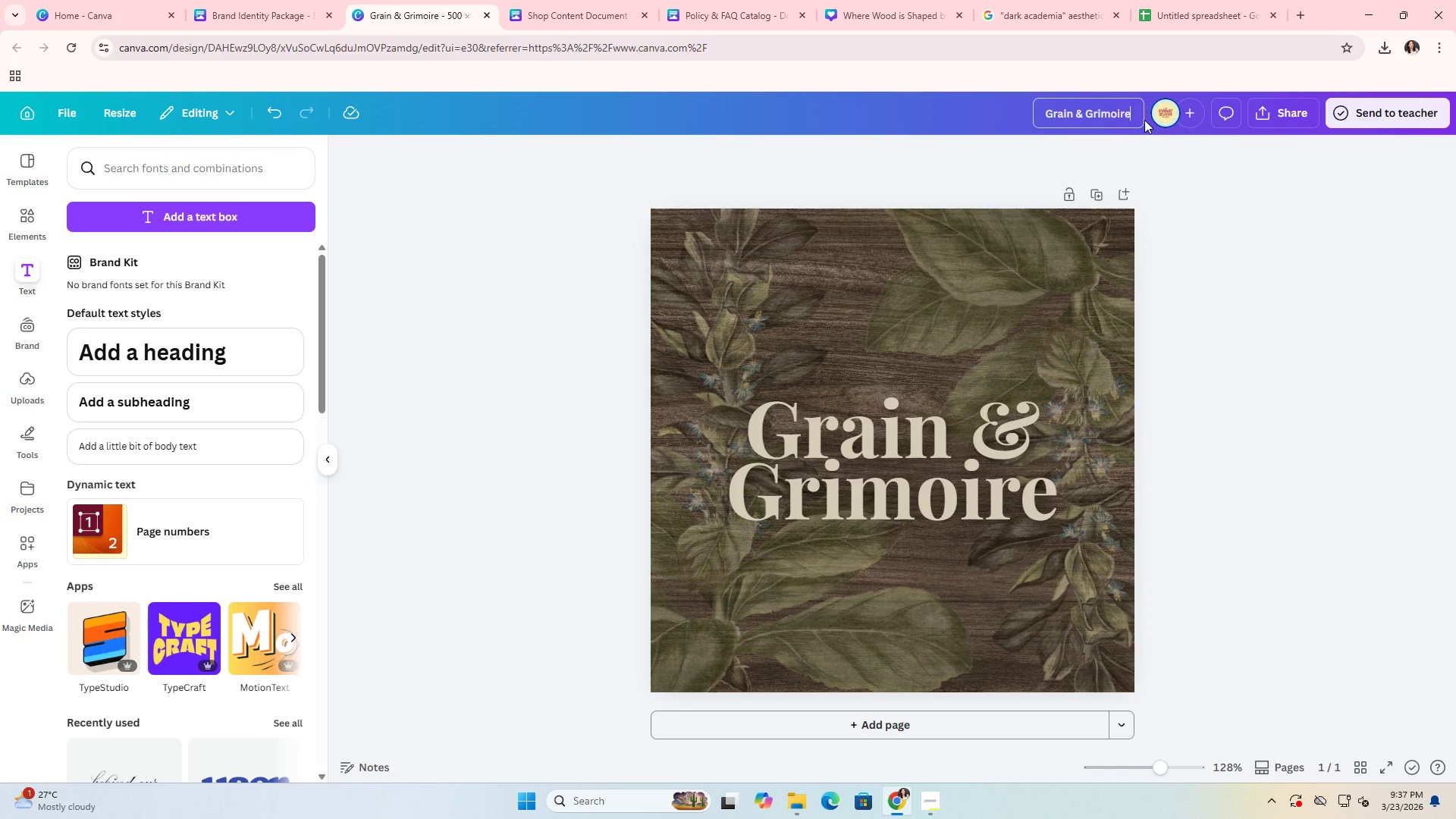 
type( Loho)
key(Backspace)
key(Backspace)
key(Backspace)
key(Backspace)
type(Shop Icon)
 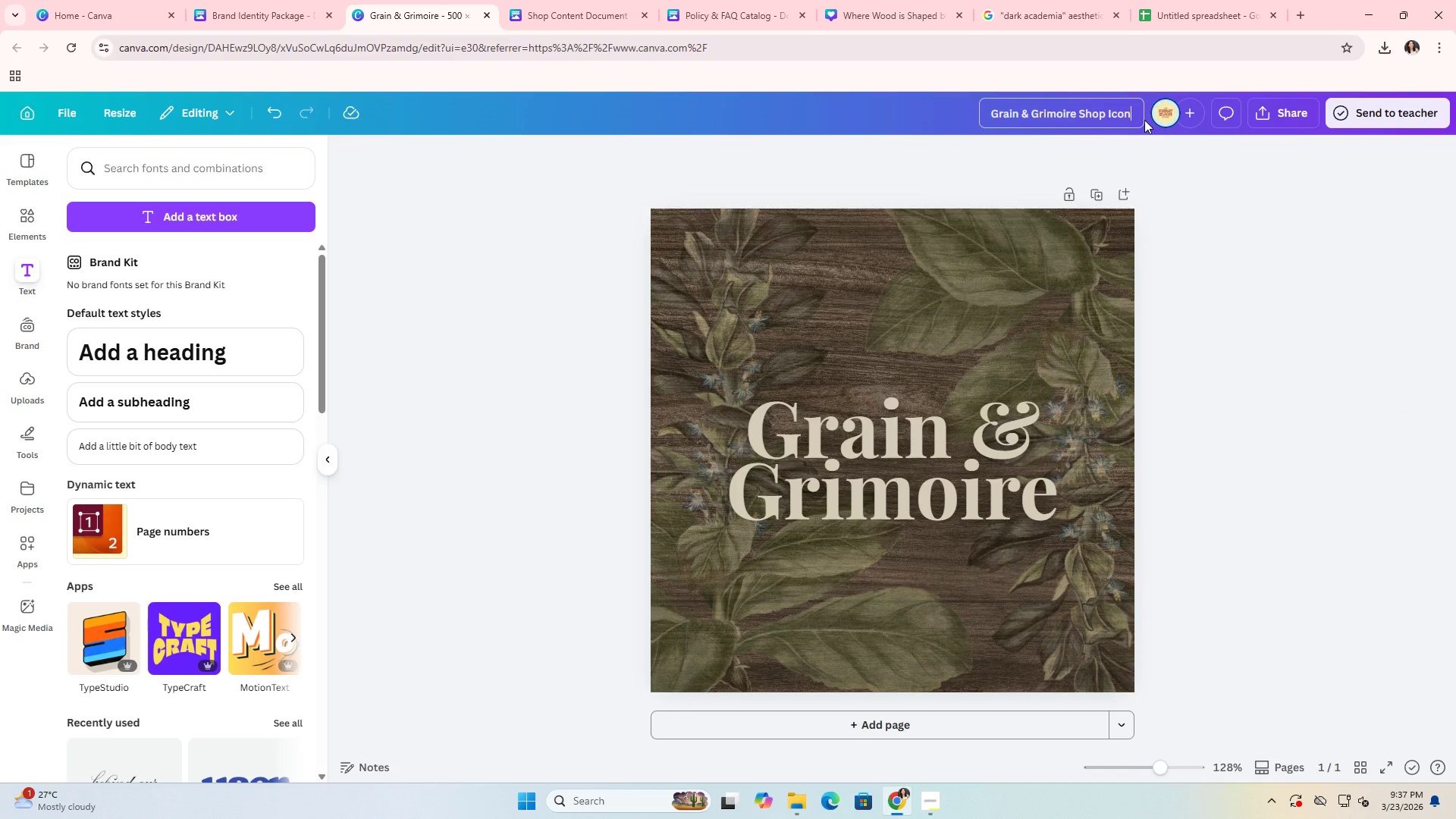 
key(Enter)
 